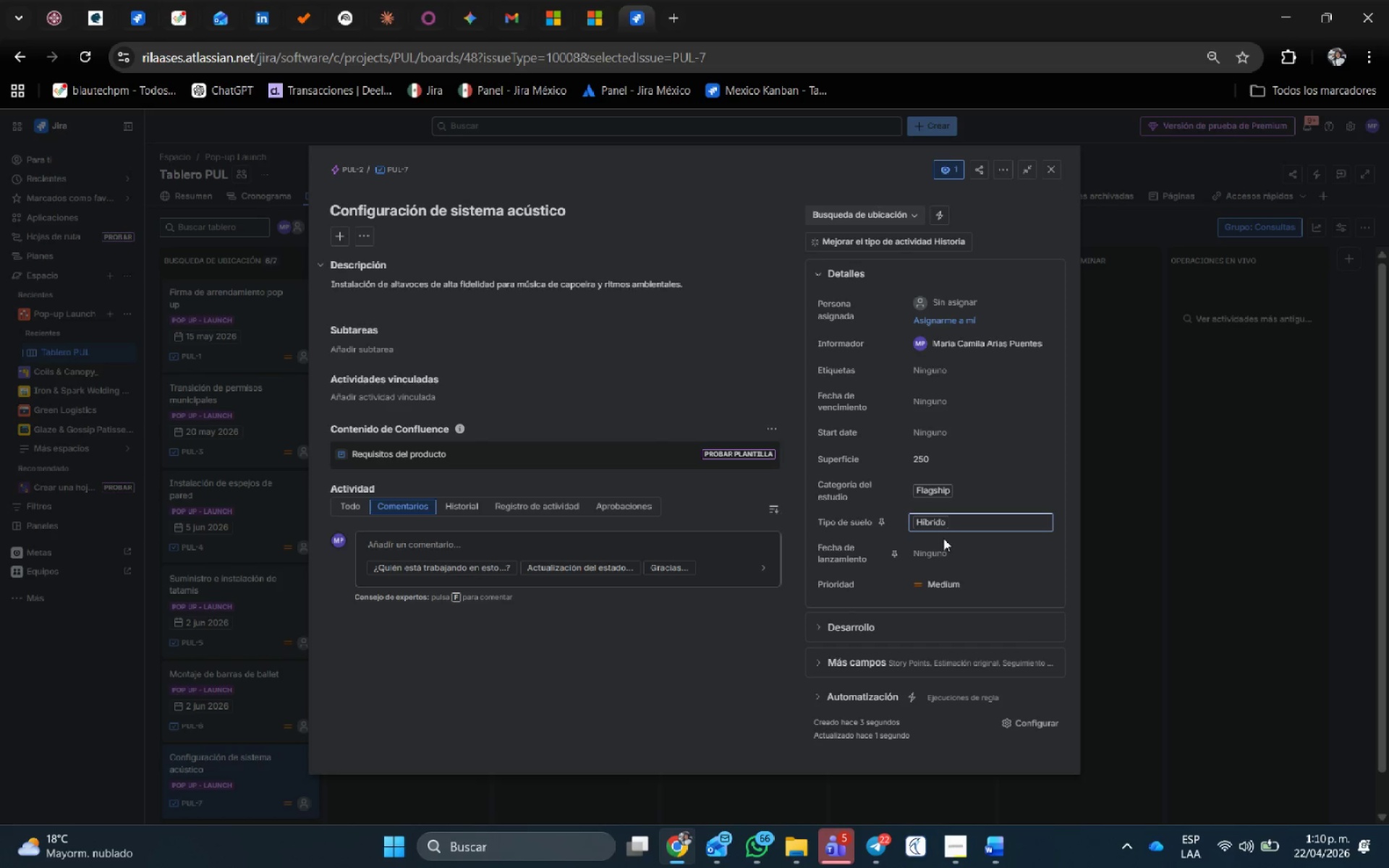 
left_click([947, 553])
 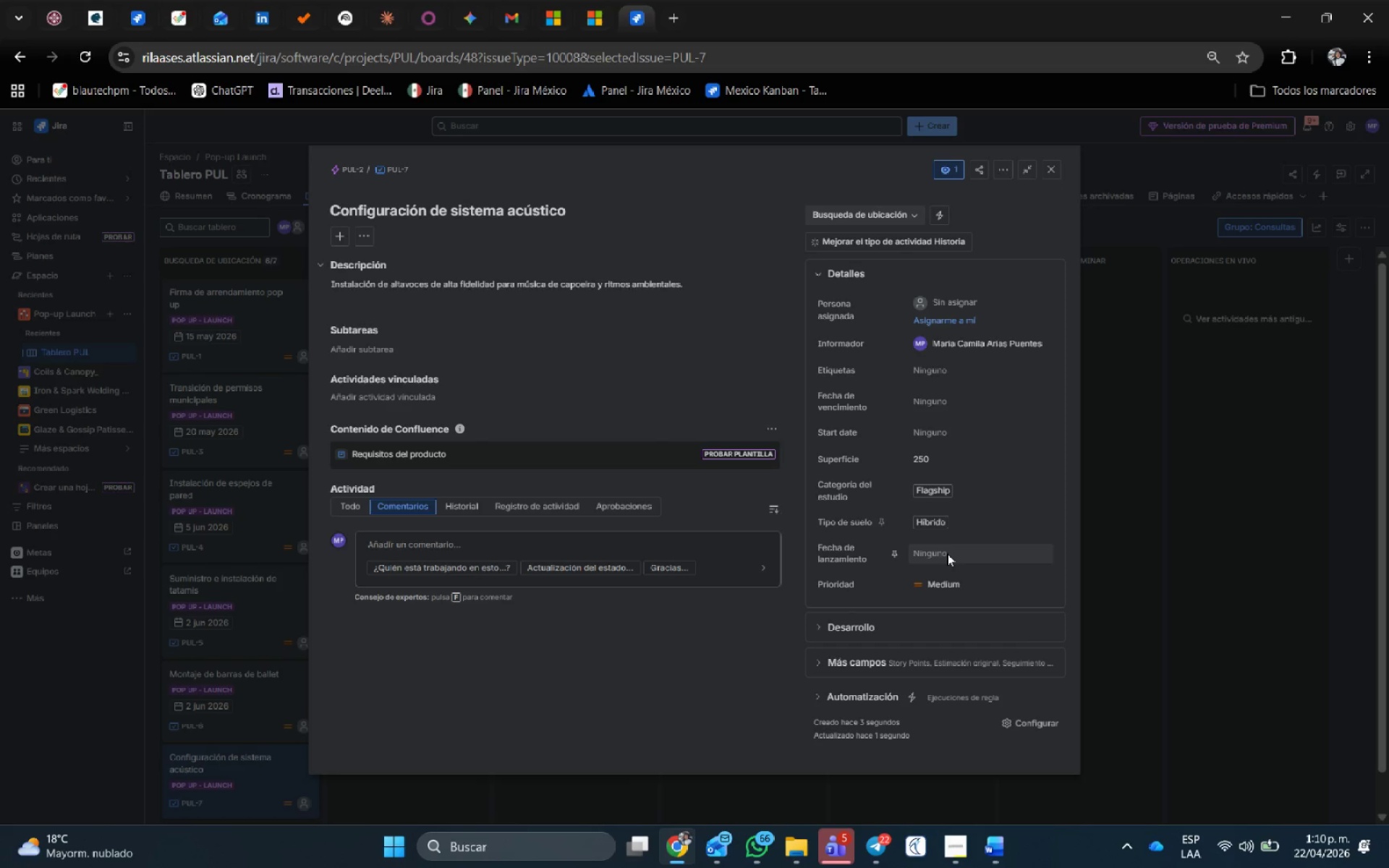 
mouse_move([941, 606])
 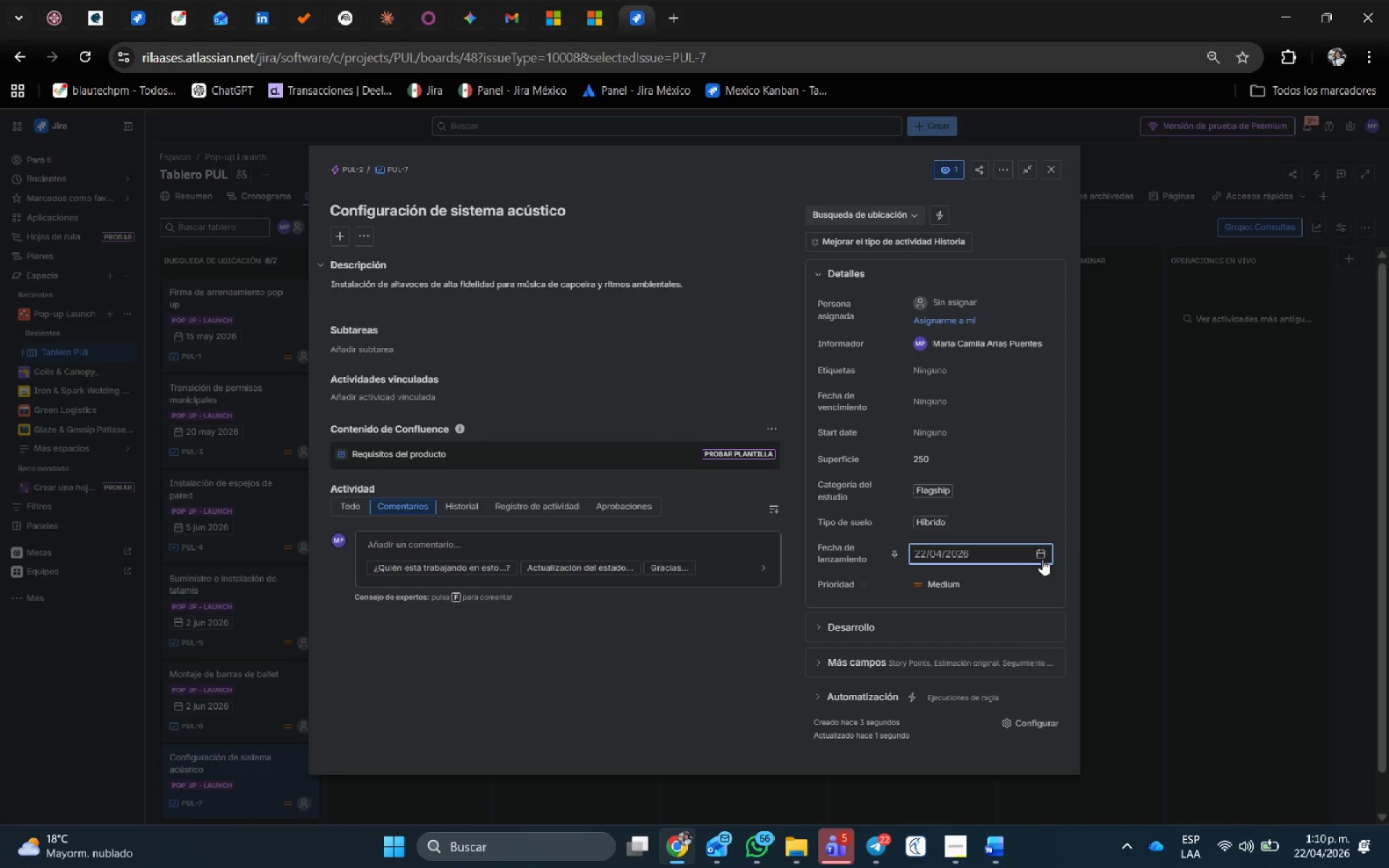 
left_click([1045, 553])
 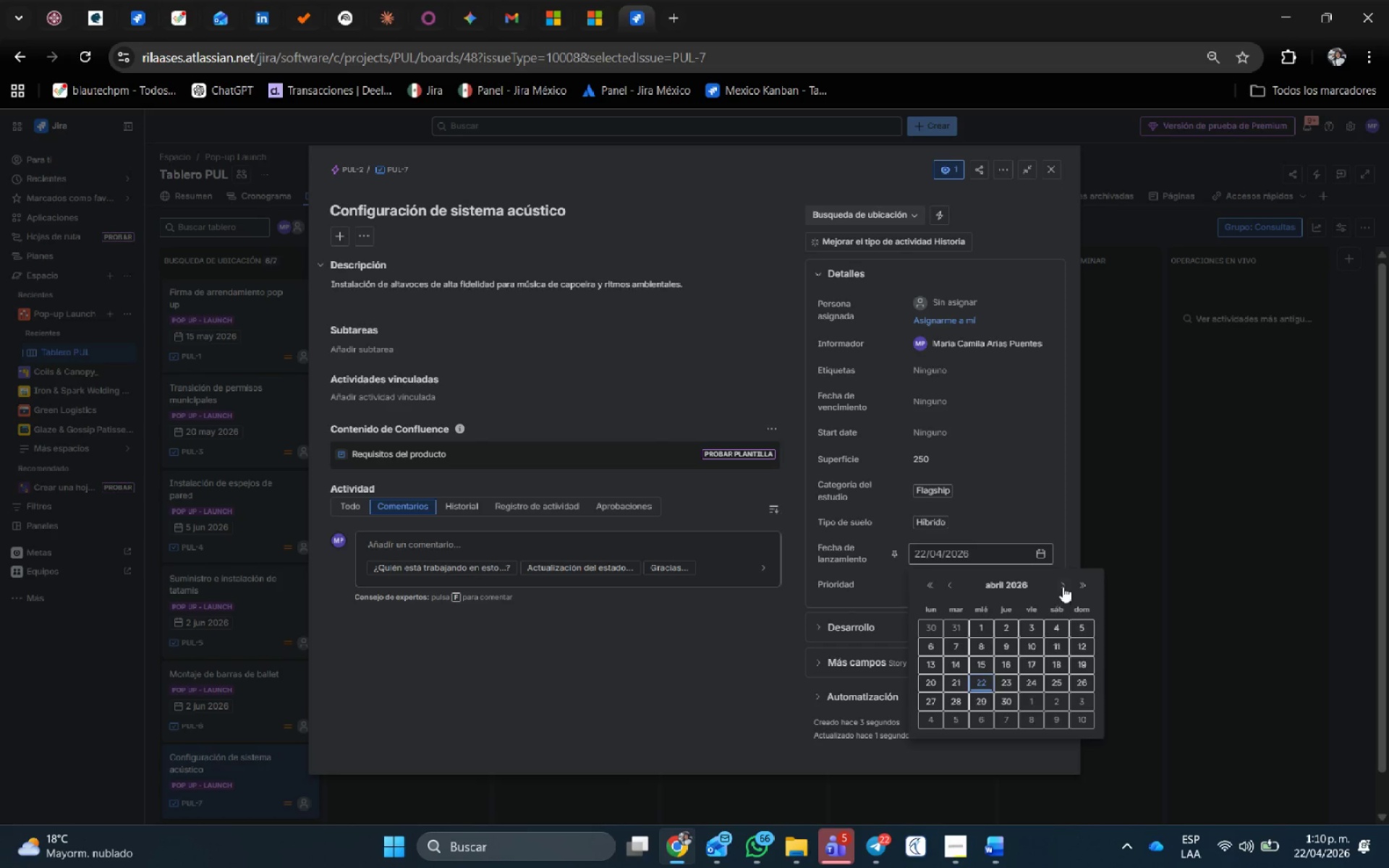 
double_click([1063, 584])
 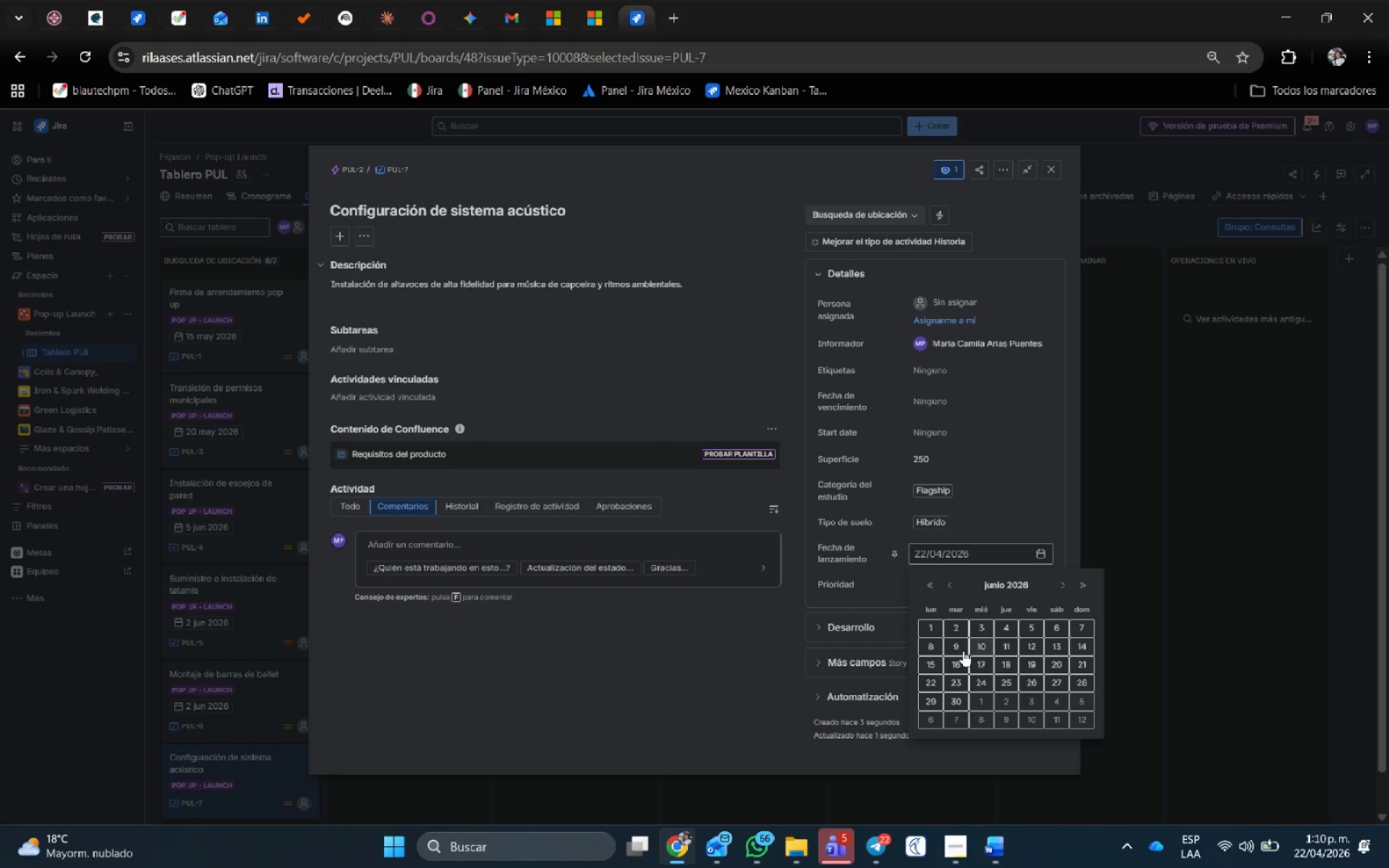 
left_click([935, 647])
 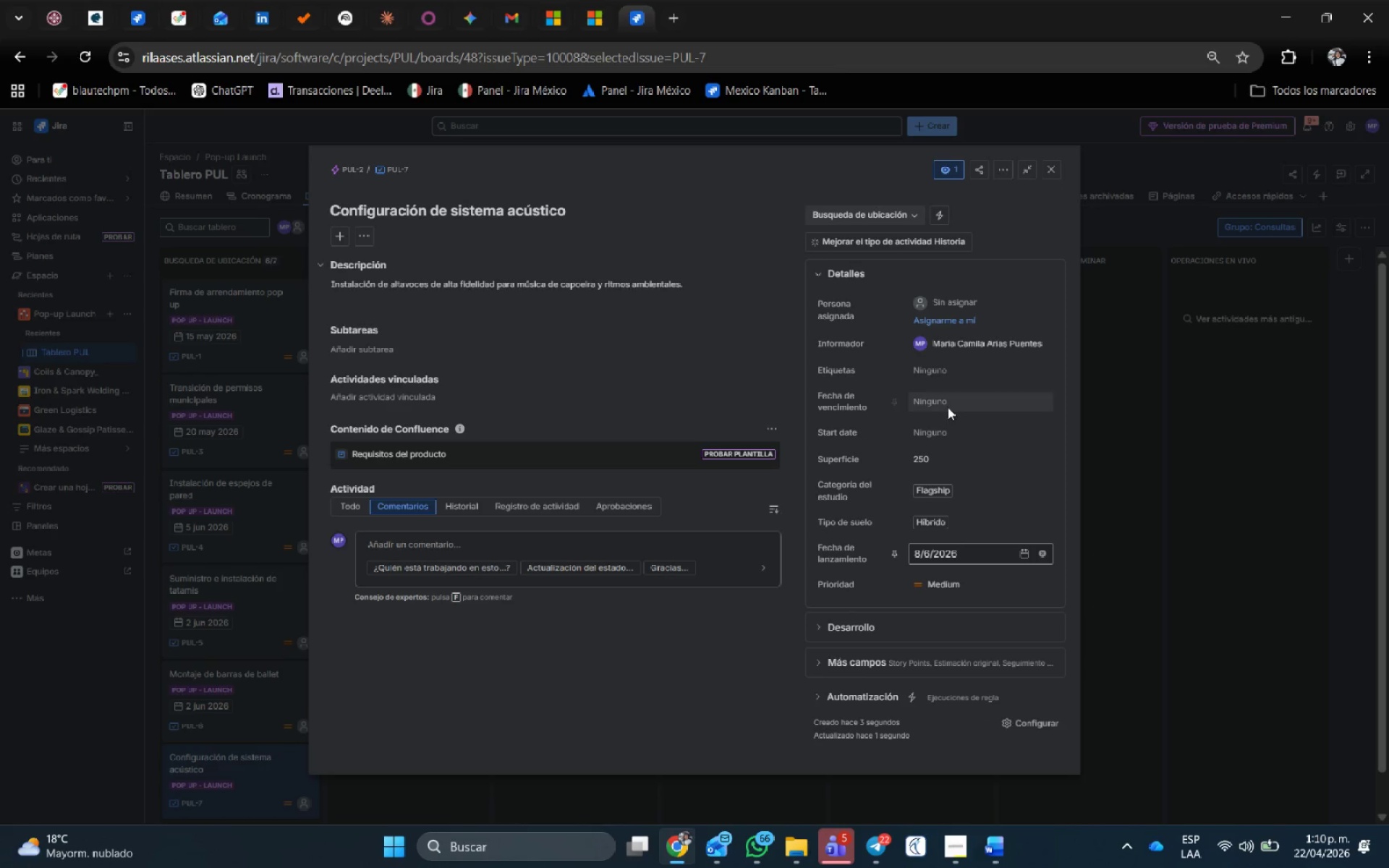 
left_click([939, 441])
 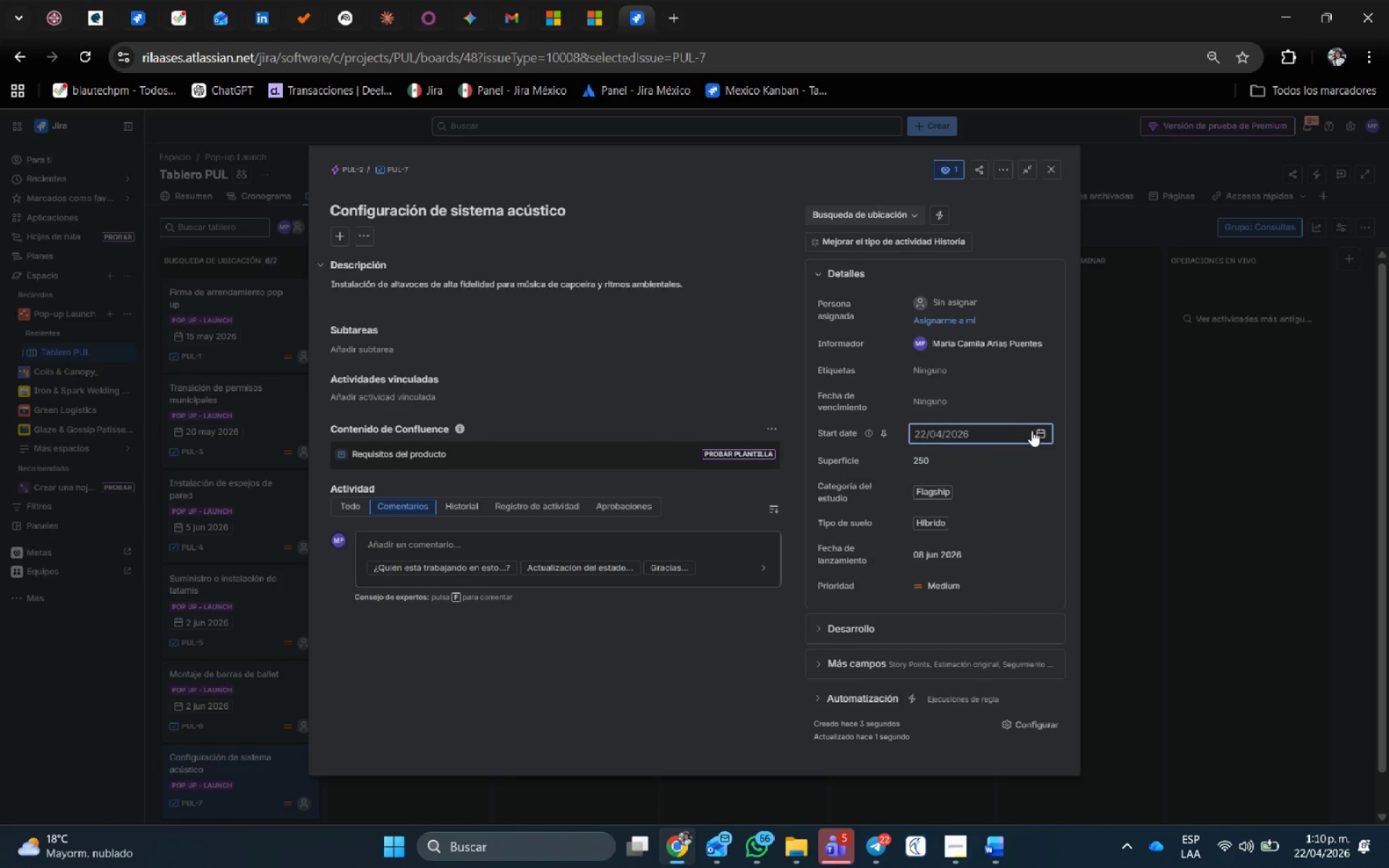 
left_click([1037, 432])
 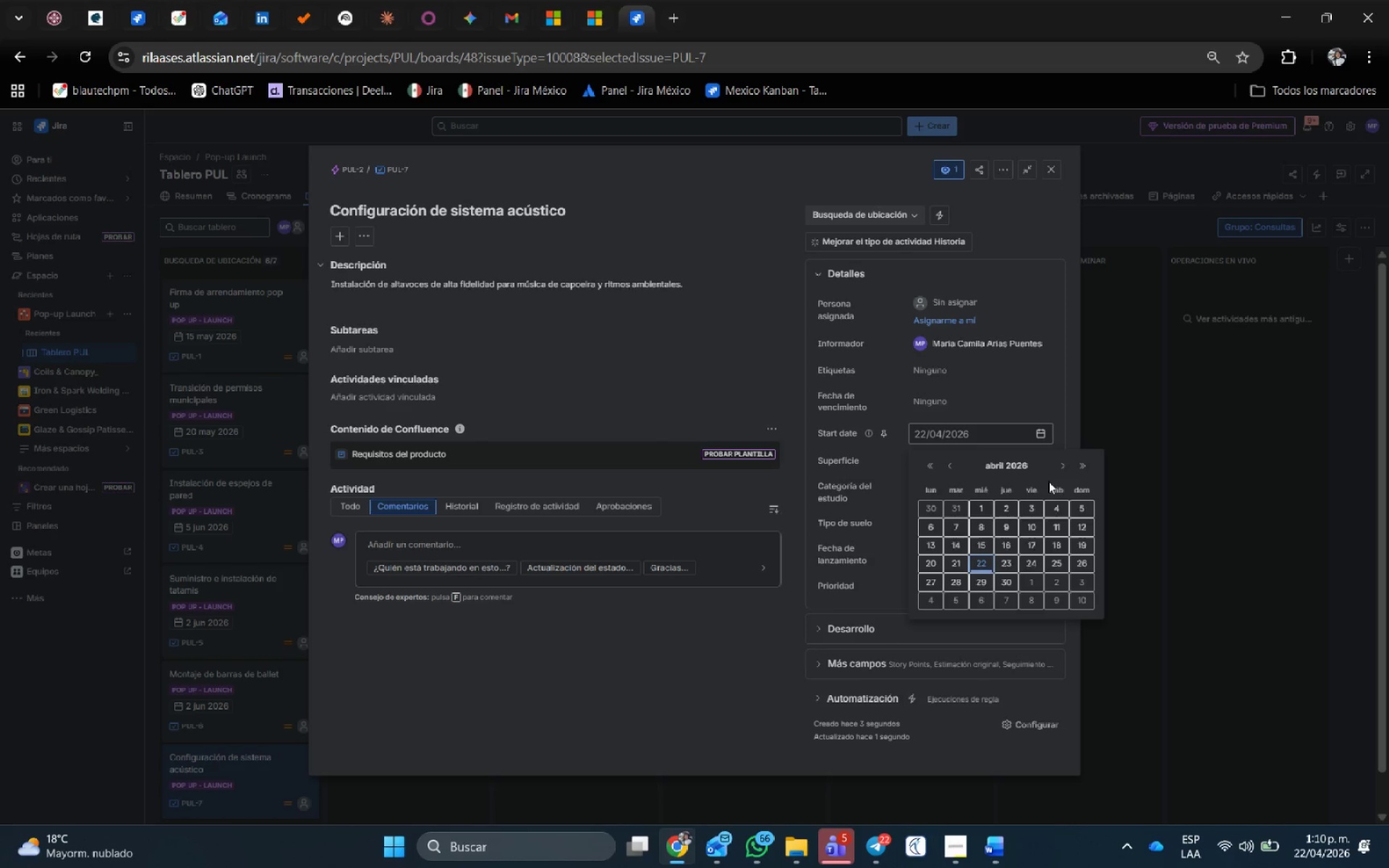 
left_click([1063, 462])
 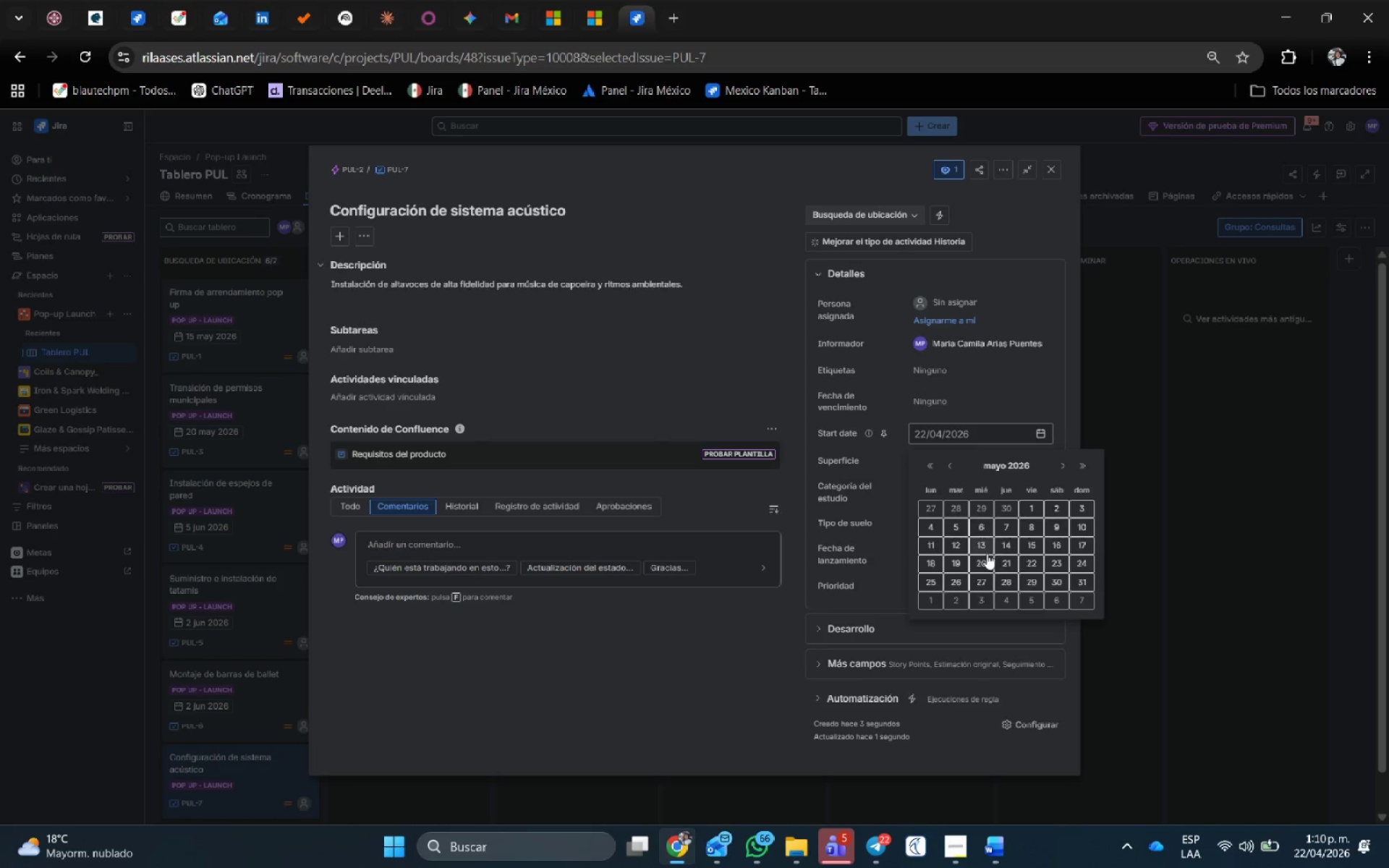 
left_click([990, 560])
 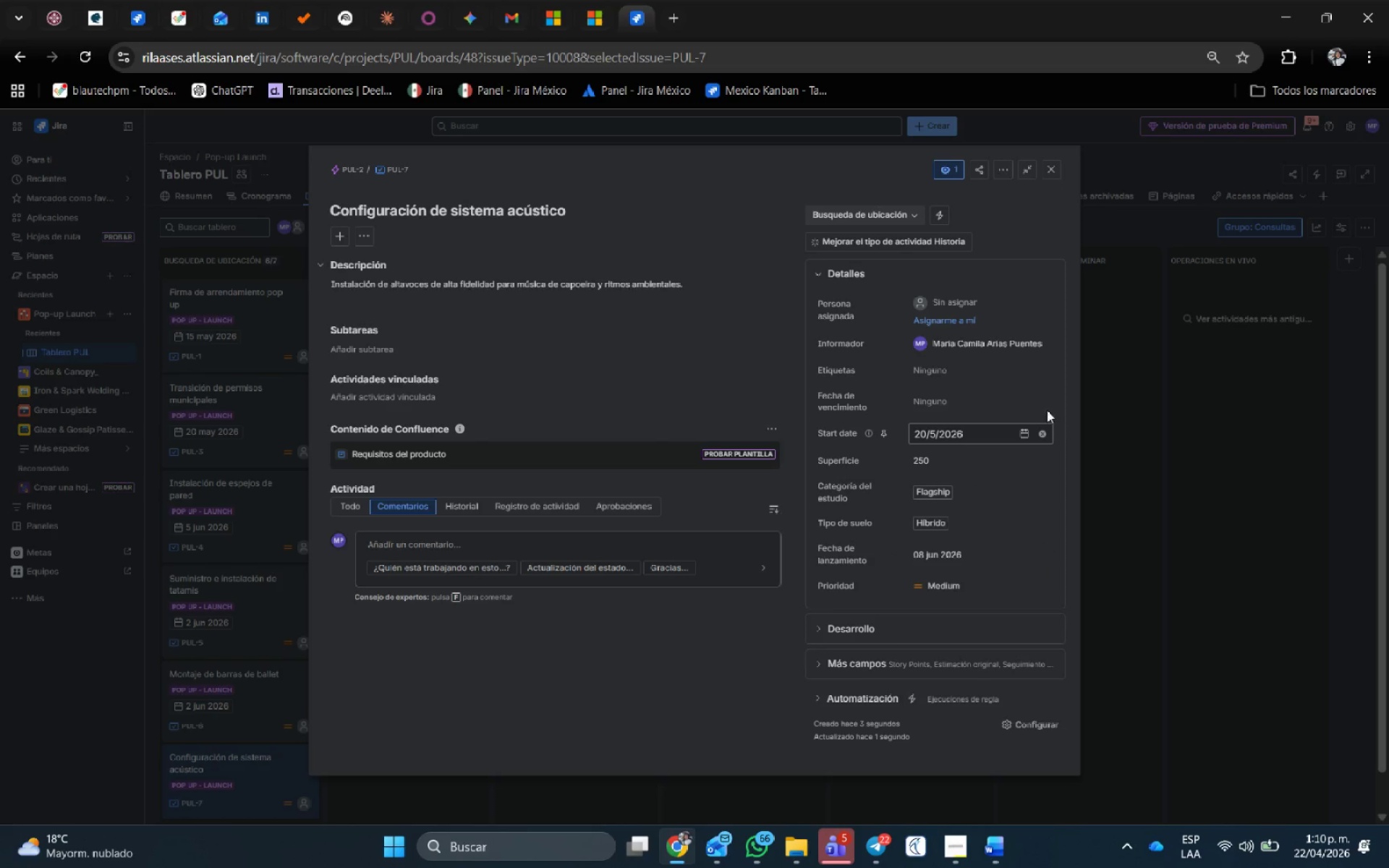 
left_click([1027, 399])
 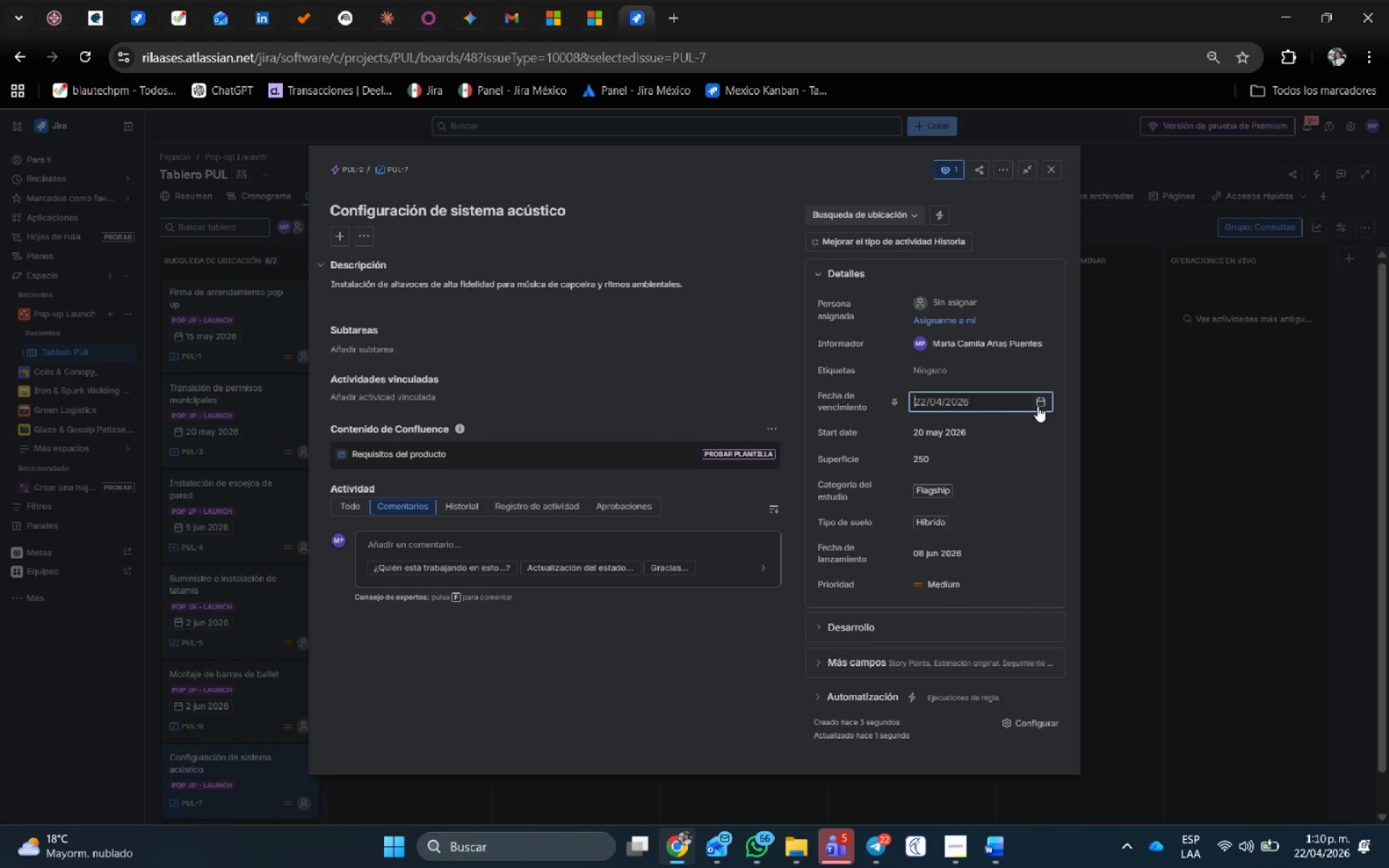 
left_click([1040, 403])
 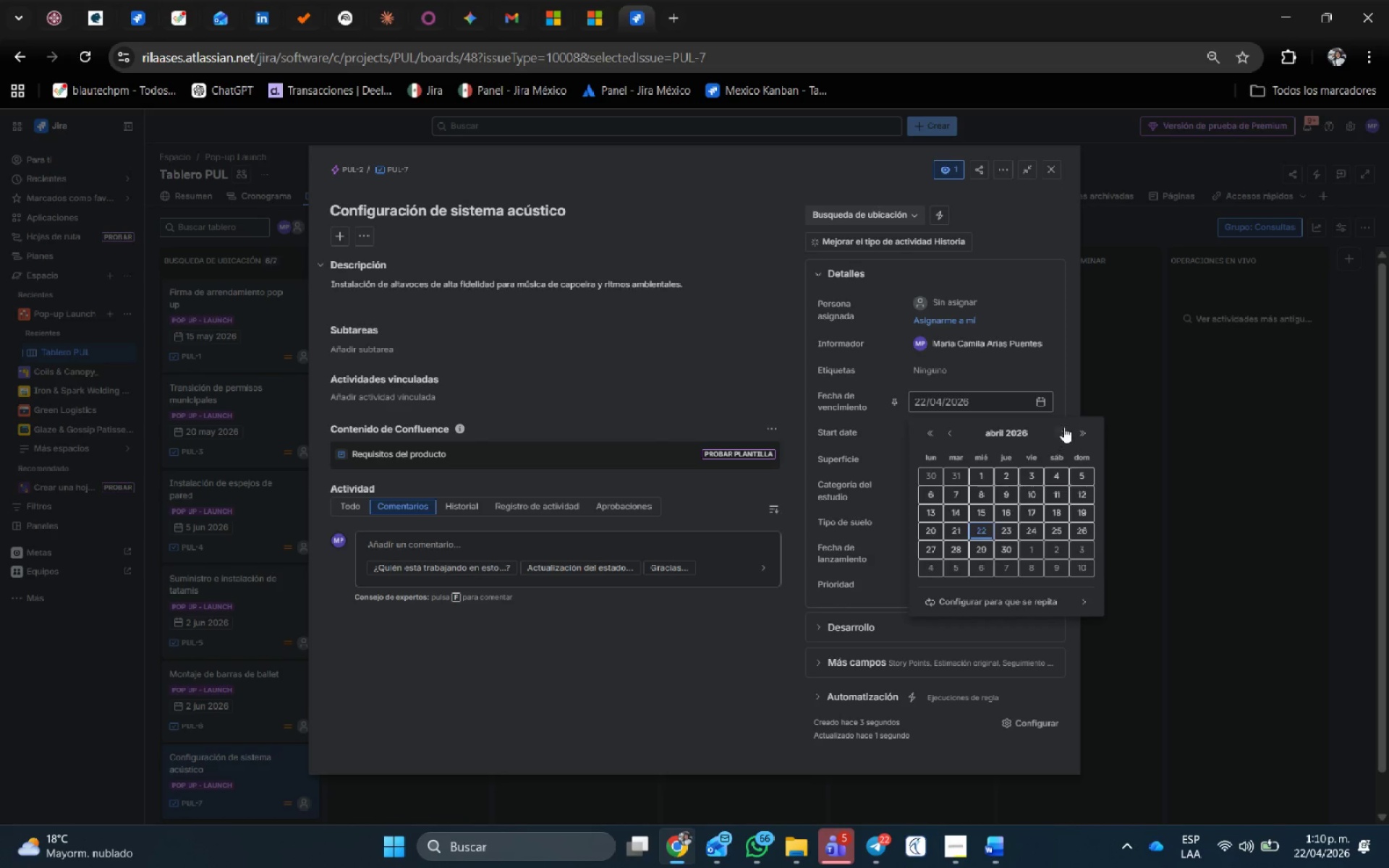 
double_click([1064, 426])
 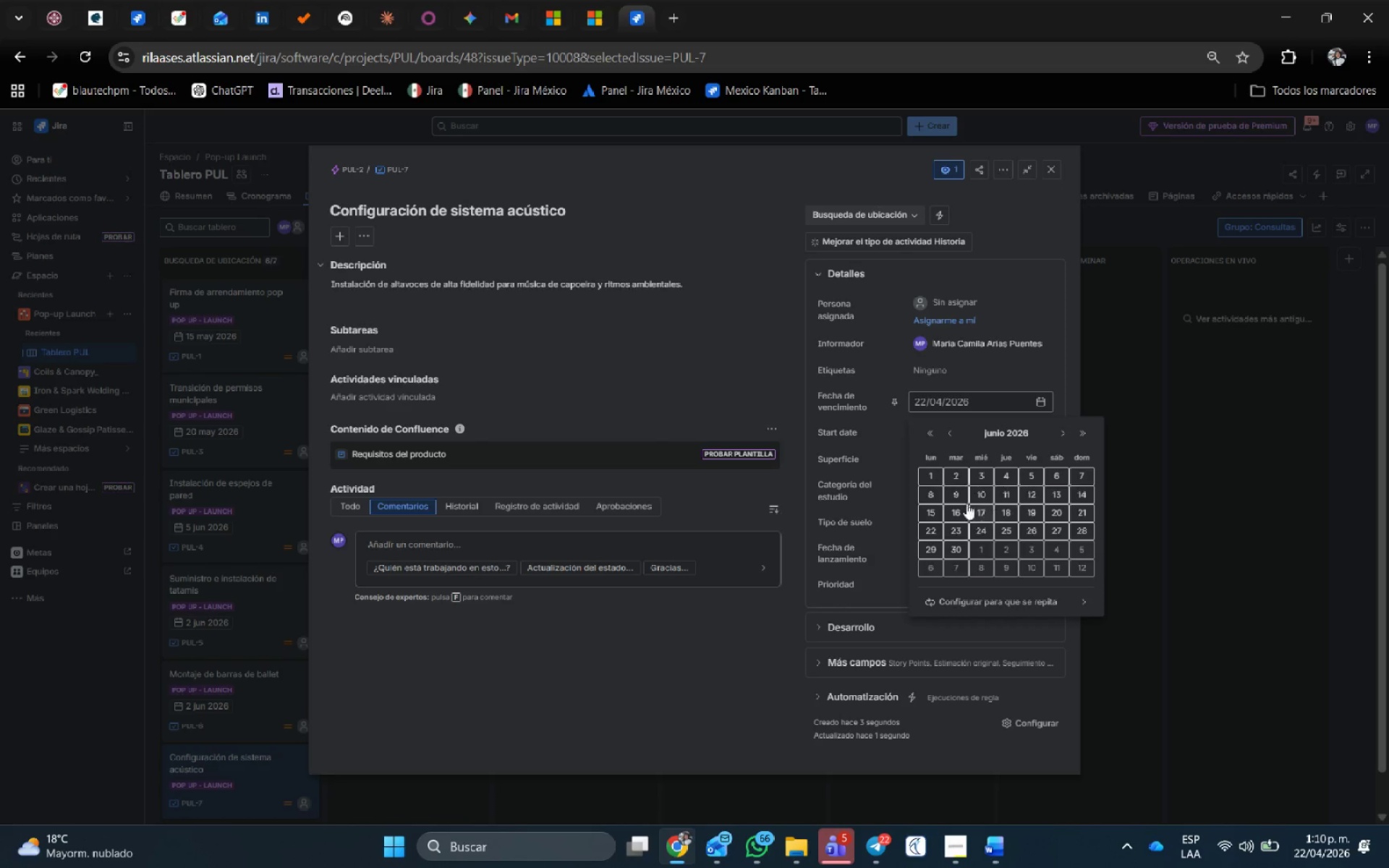 
left_click([933, 492])
 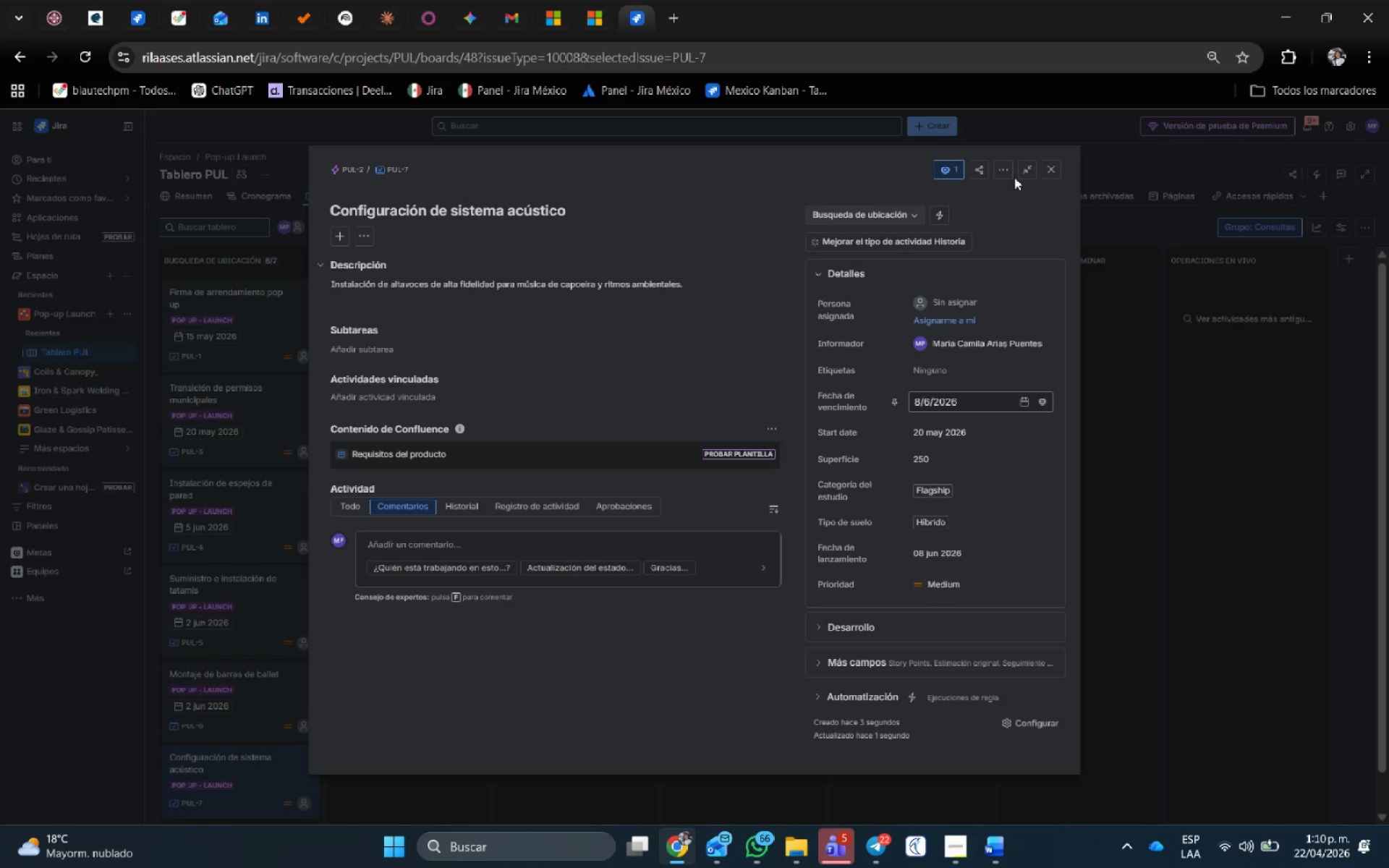 
left_click([1044, 171])
 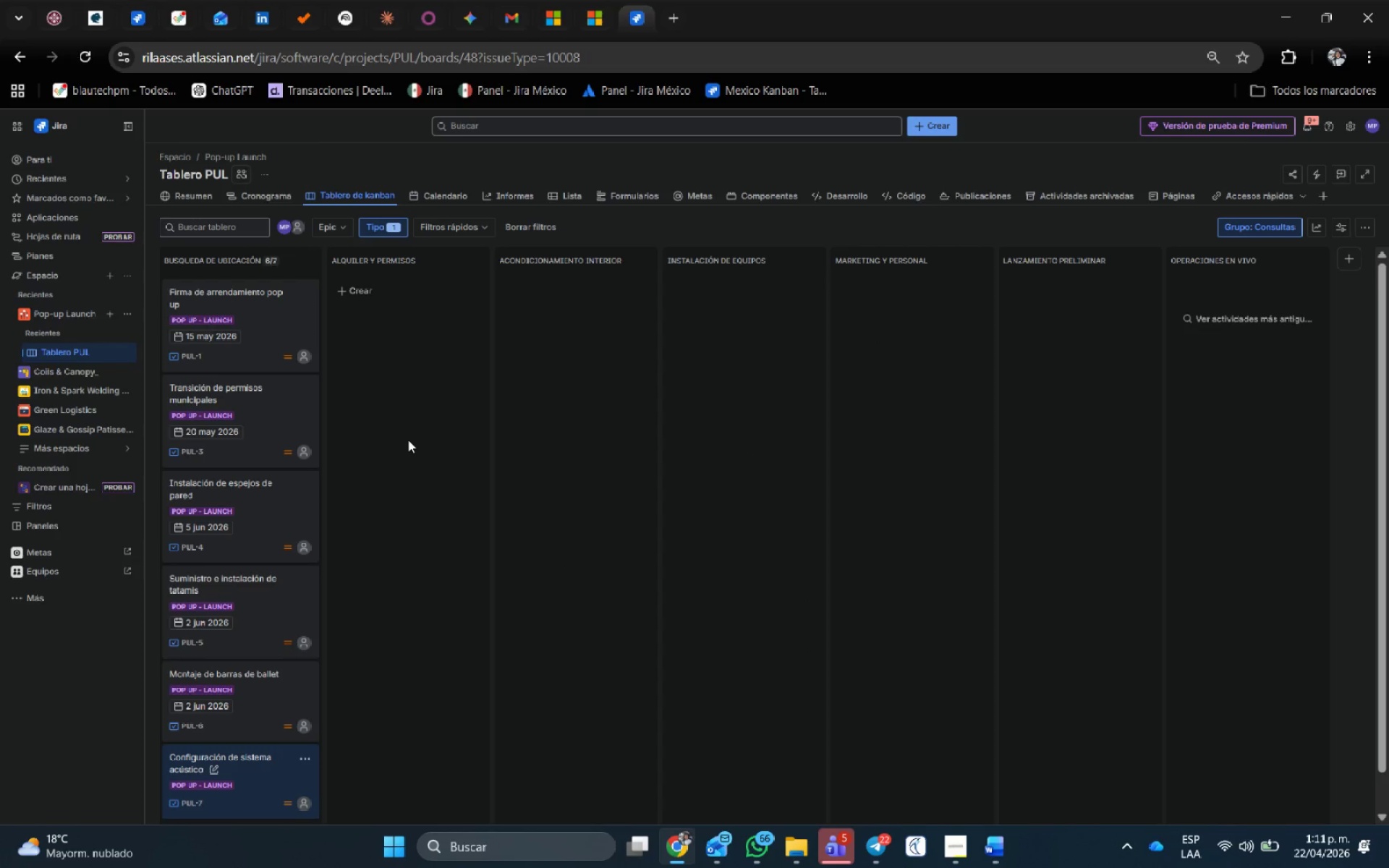 
wait(13.28)
 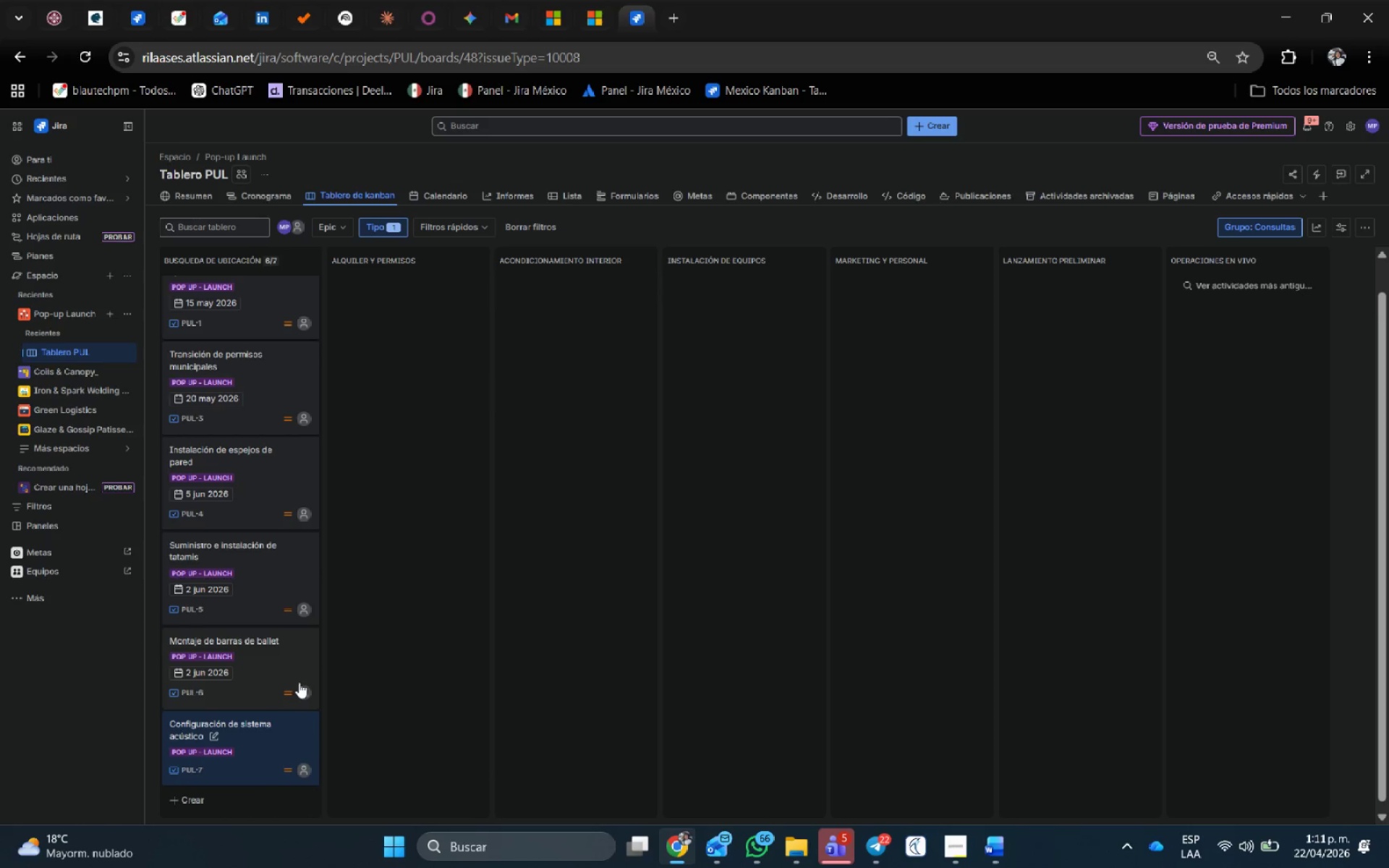 
left_click([940, 130])
 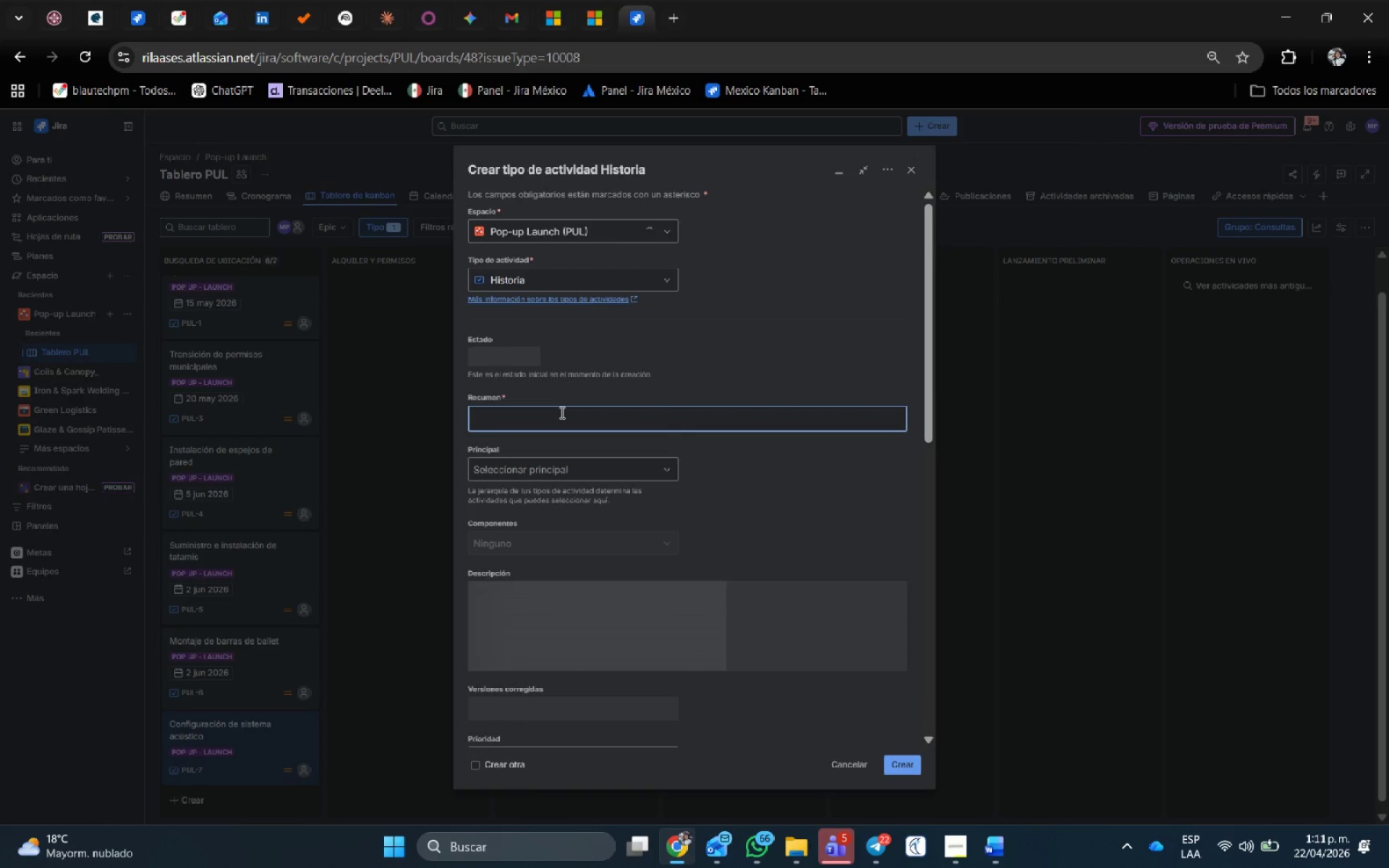 
scroll: coordinate [271, 709], scroll_direction: down, amount: 4.0
 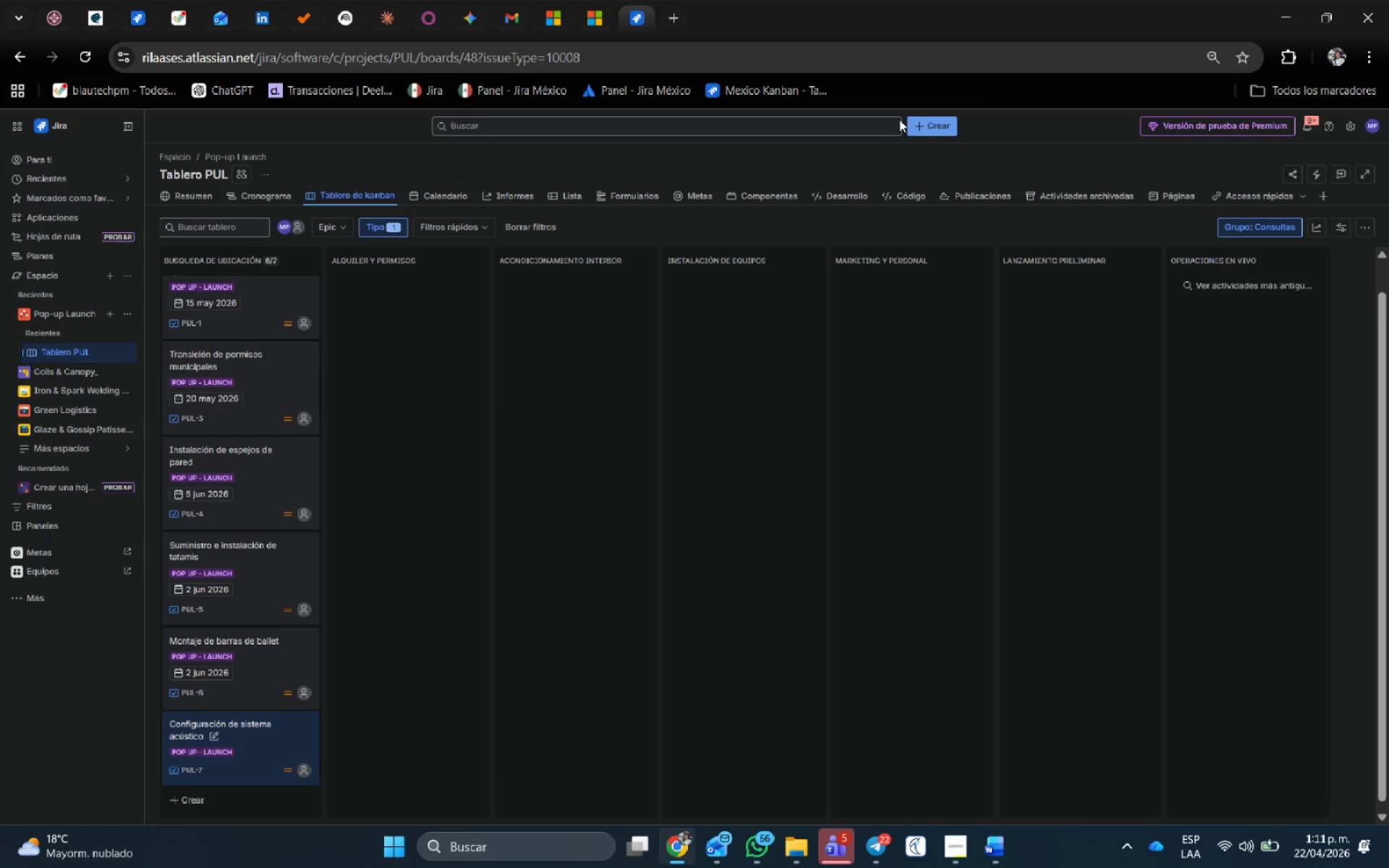 
type(ADECUACI:ON DE ILUminaci;on LED)
 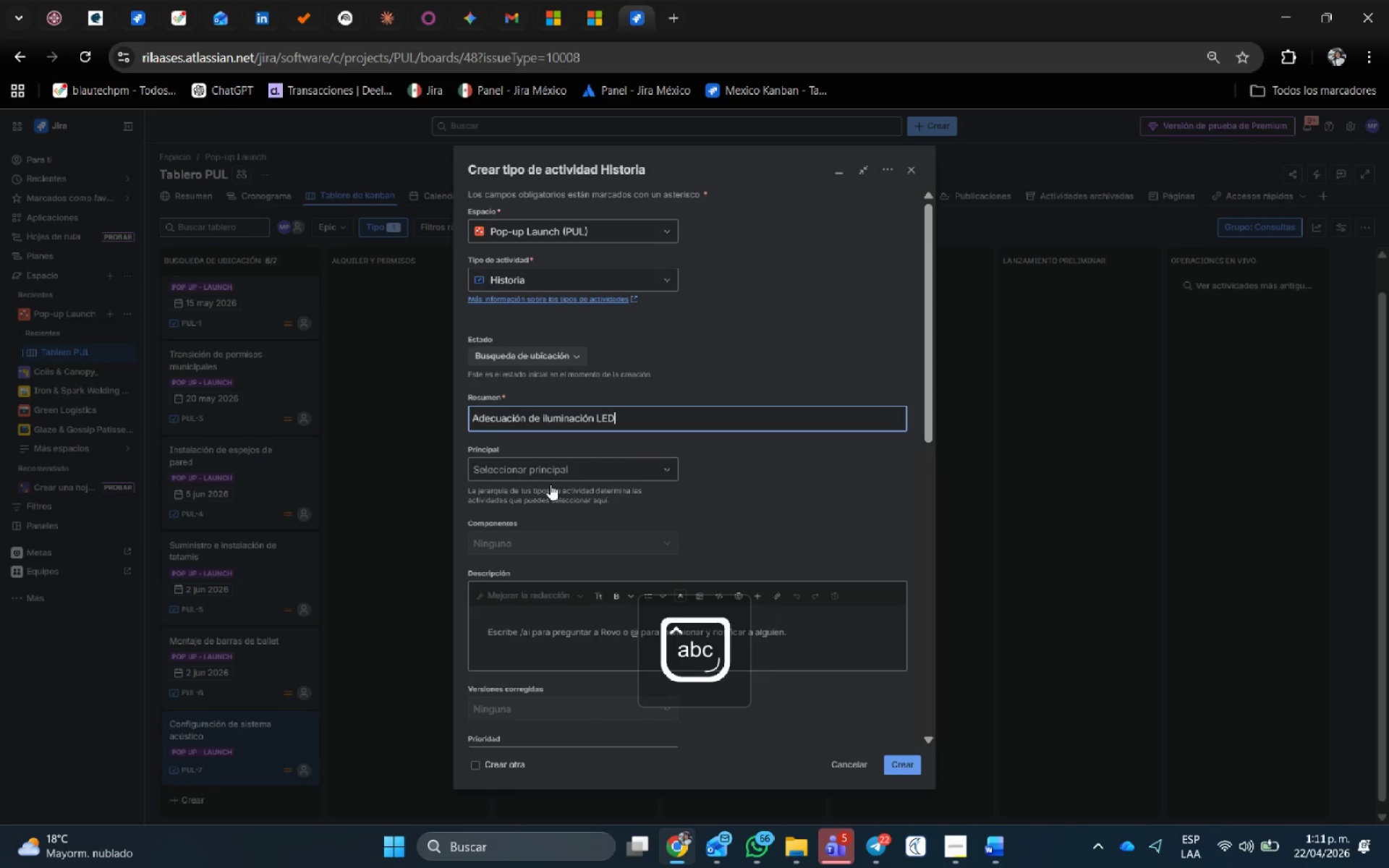 
left_click([547, 475])
 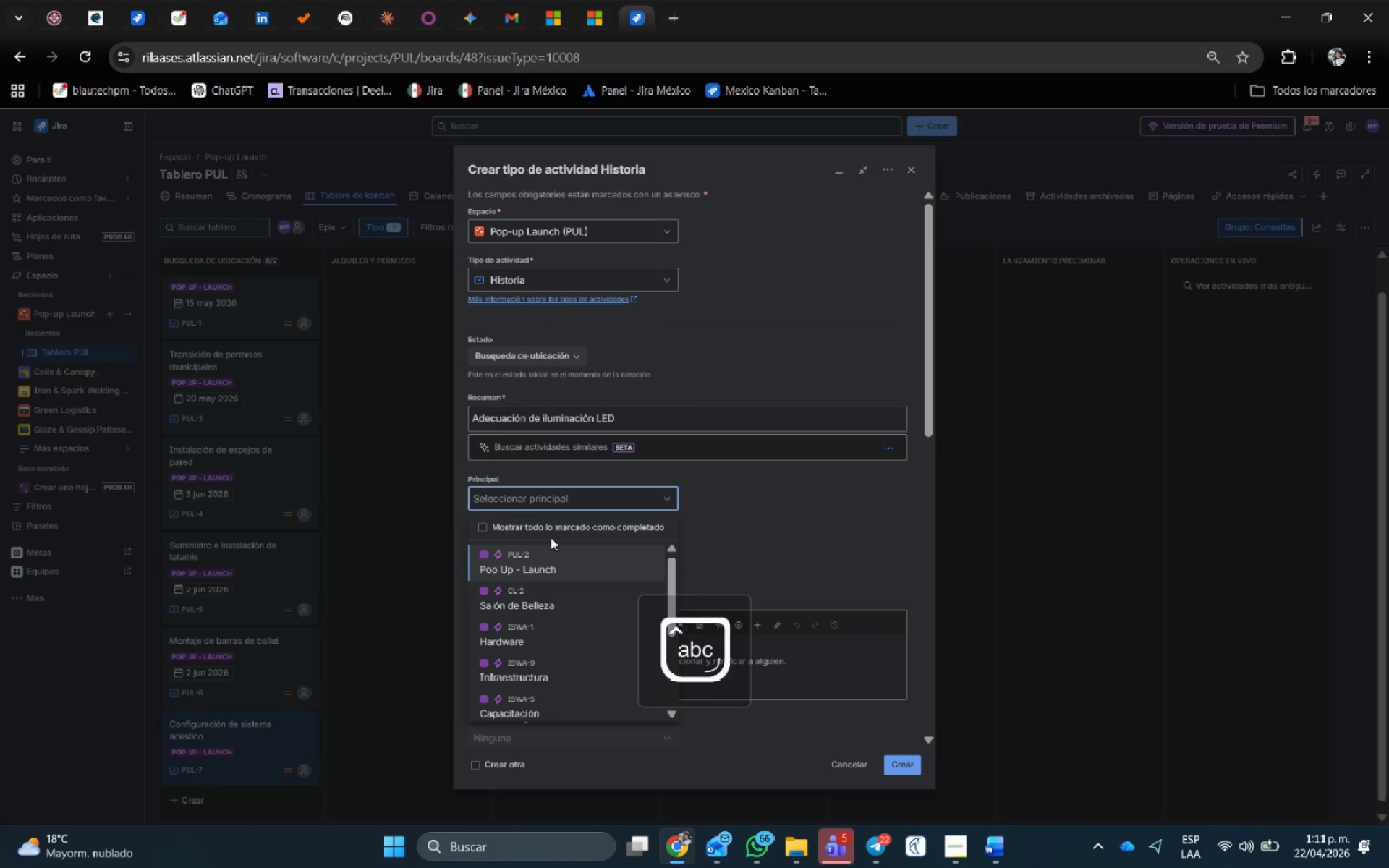 
left_click([547, 557])
 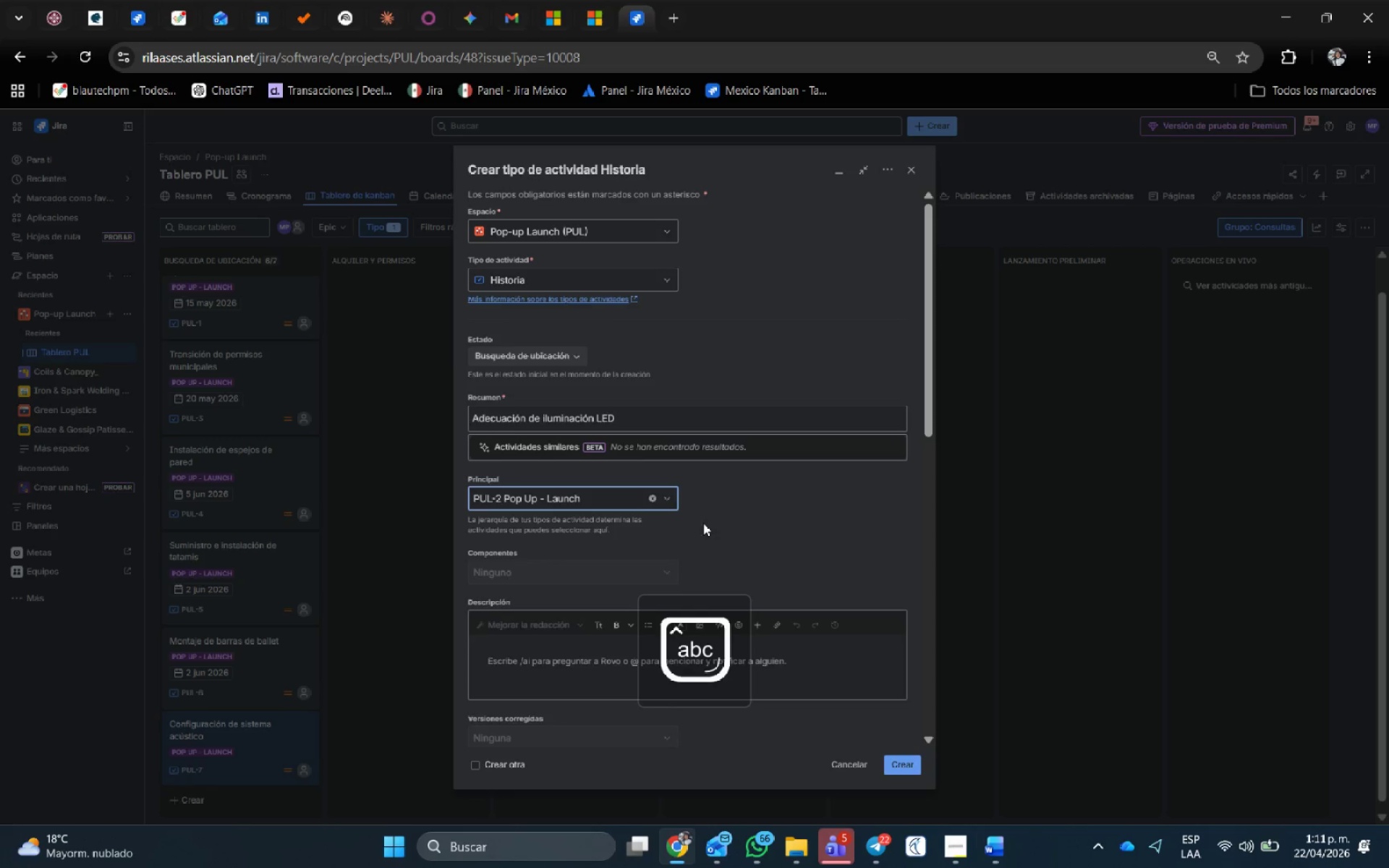 
left_click([562, 405])
 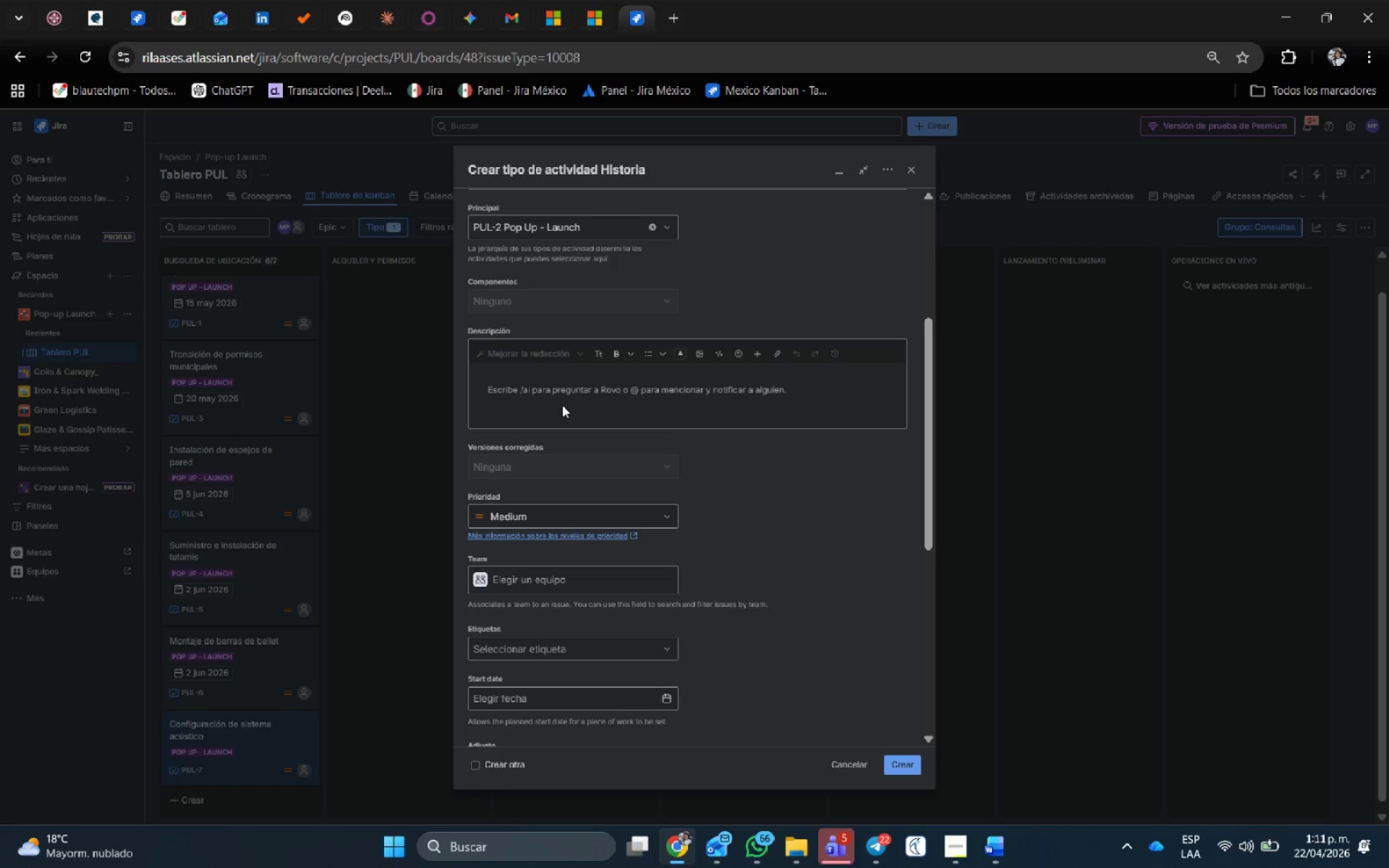 
scroll: coordinate [768, 527], scroll_direction: down, amount: 3.0
 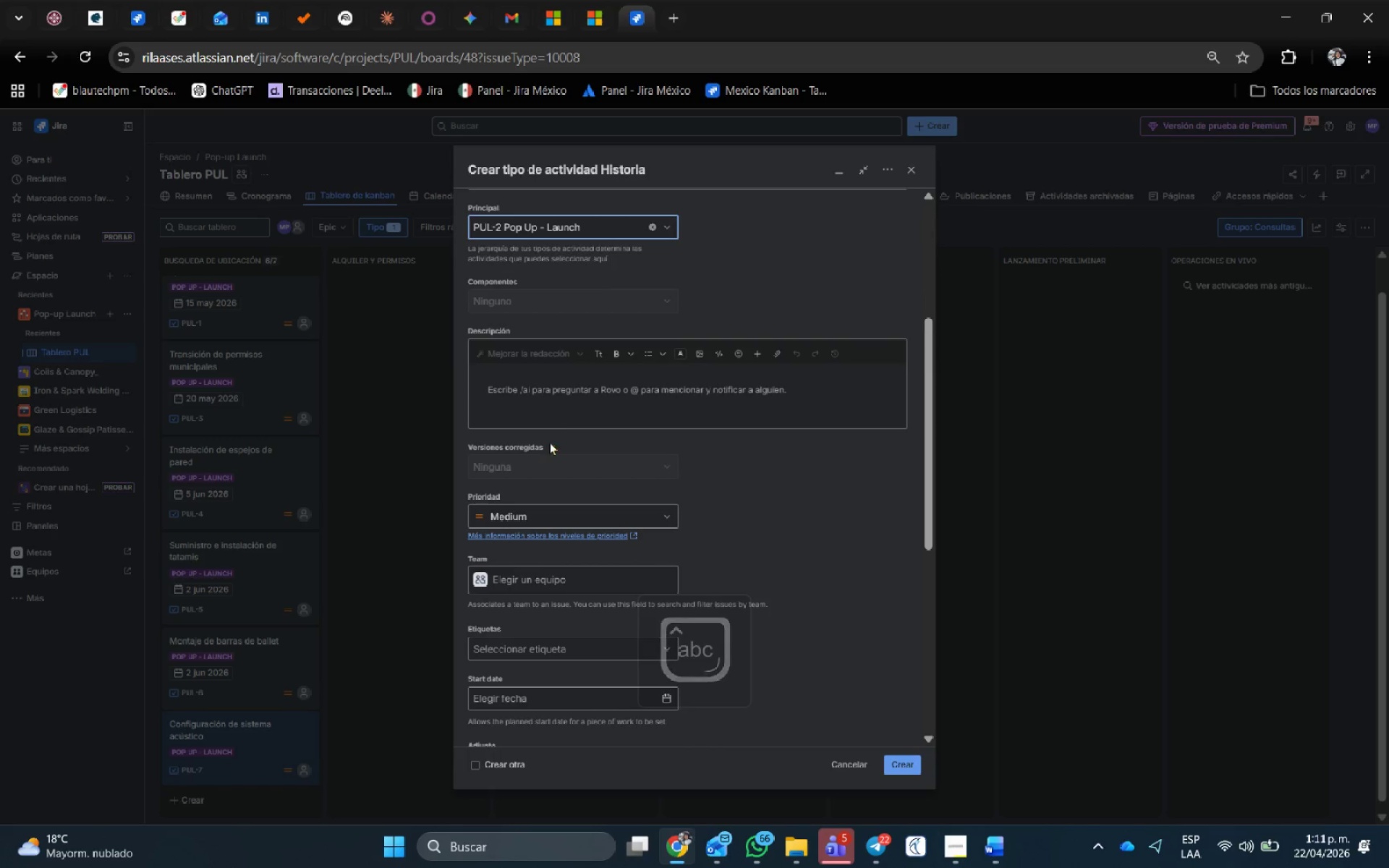 
type(Configuraci;on de luces regulables *Dimmable( para transiciones entre combate y danza)
 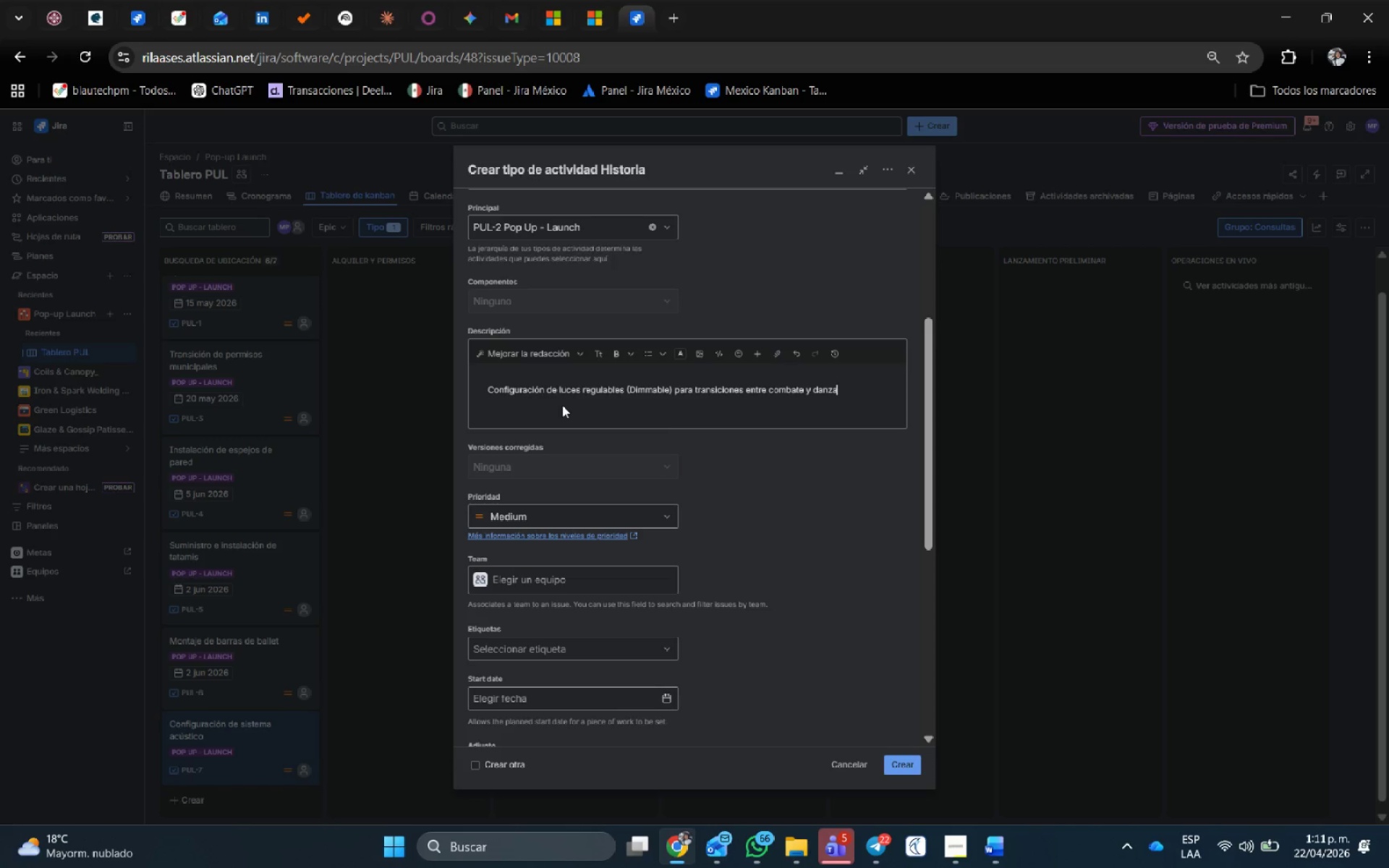 
wait(6.67)
 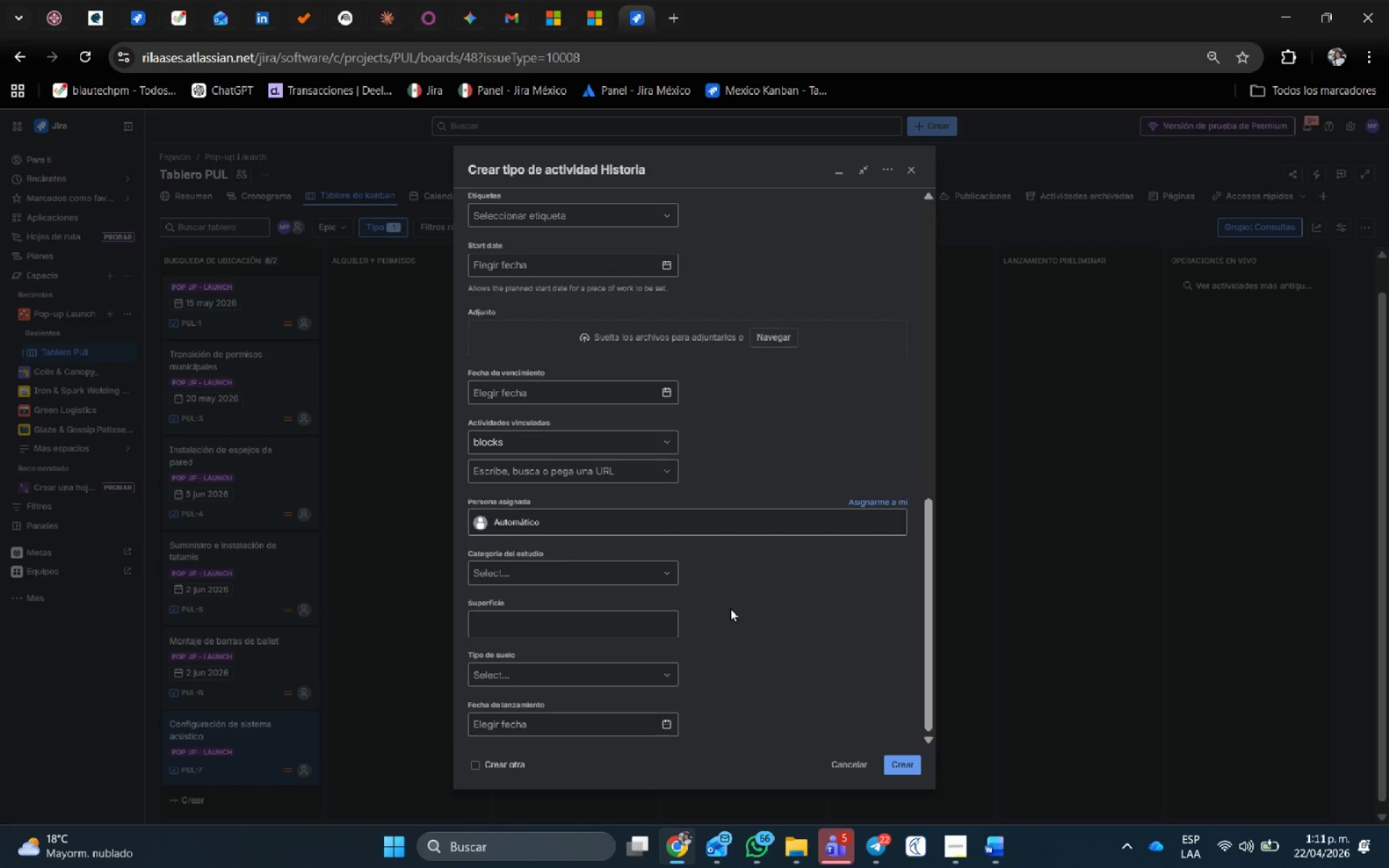 
left_click([542, 671])
 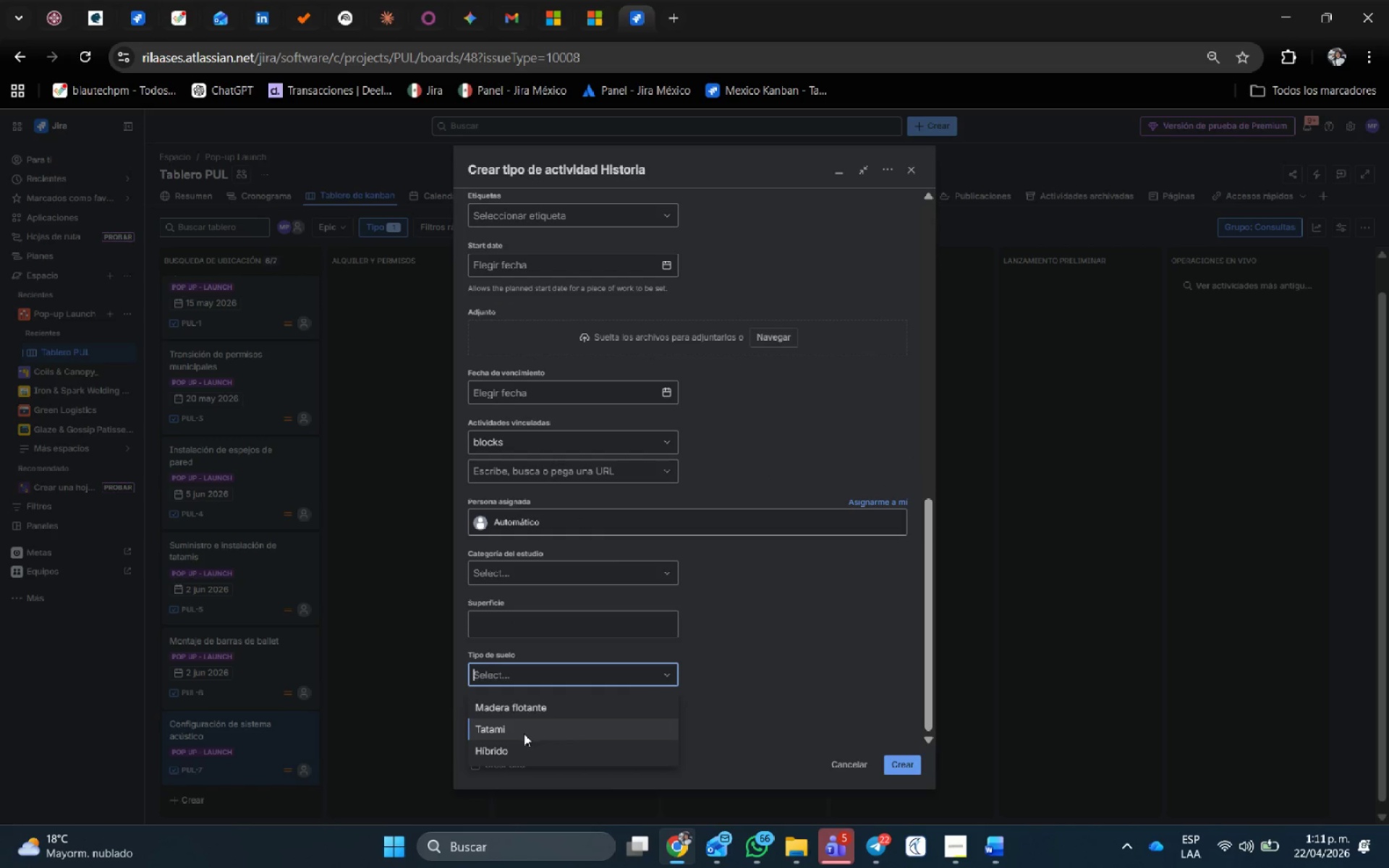 
scroll: coordinate [731, 608], scroll_direction: down, amount: 8.0
 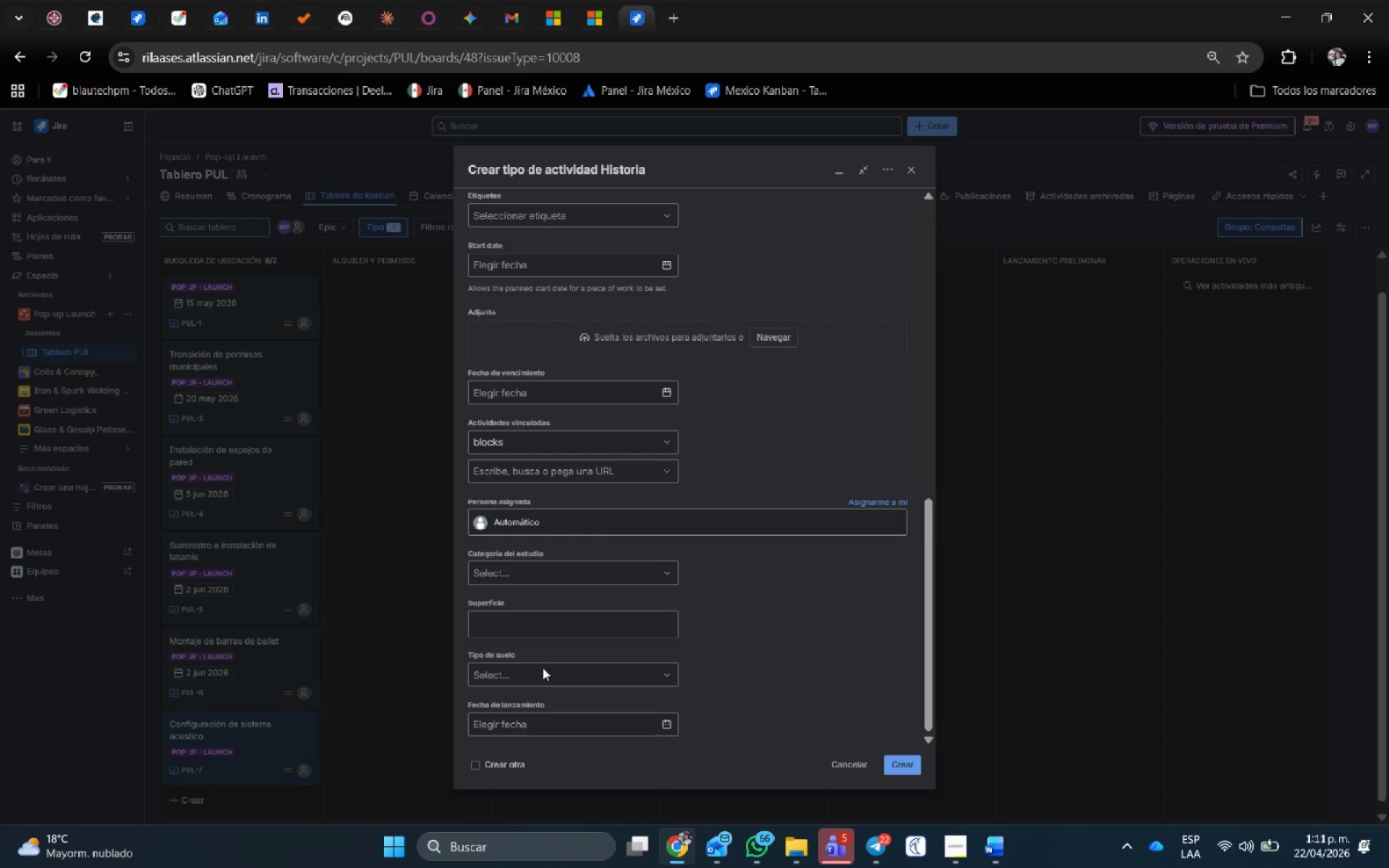 
left_click([522, 746])
 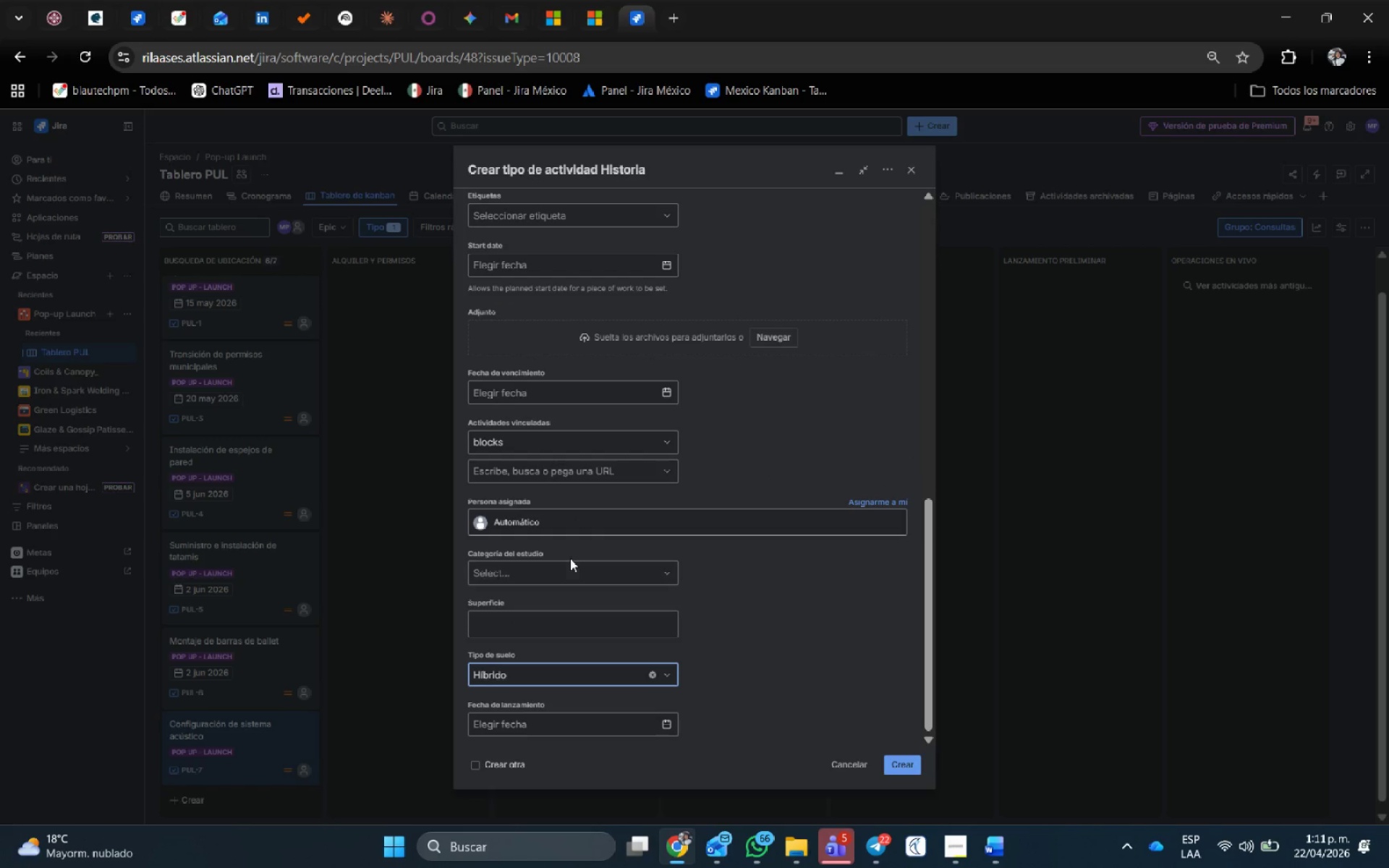 
left_click([563, 572])
 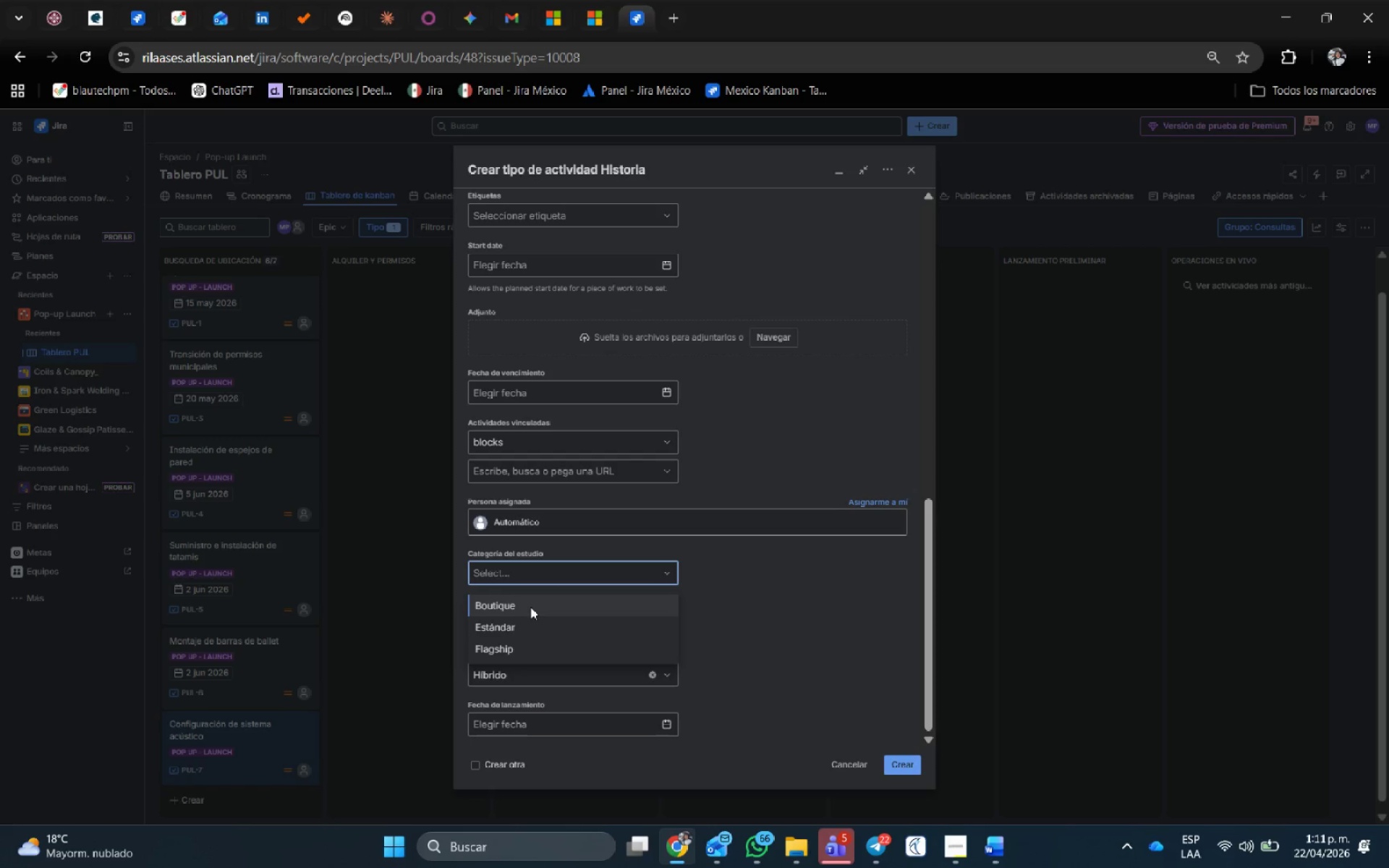 
left_click([530, 607])
 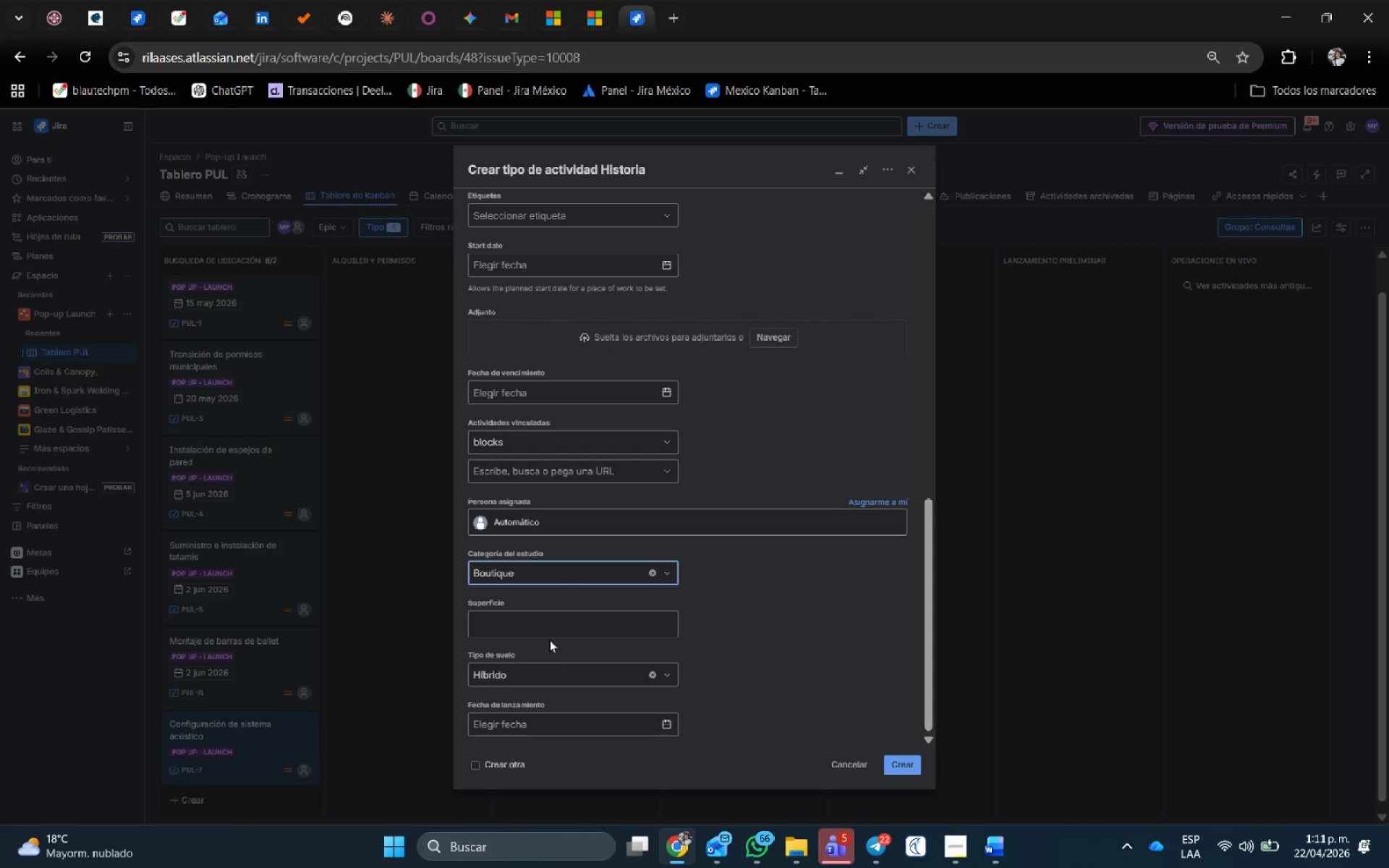 
left_click([544, 624])
 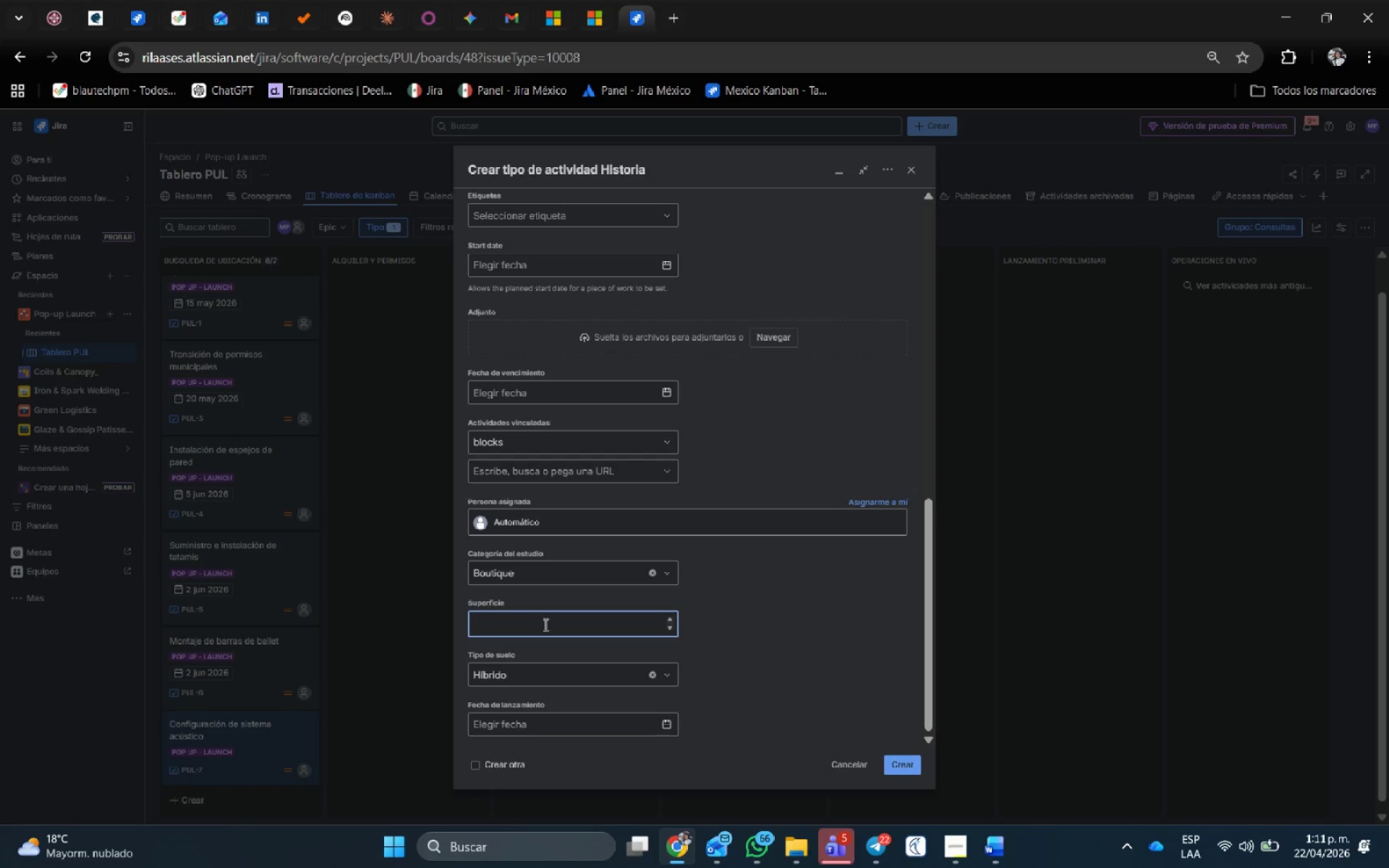 
key(Numpad8)
 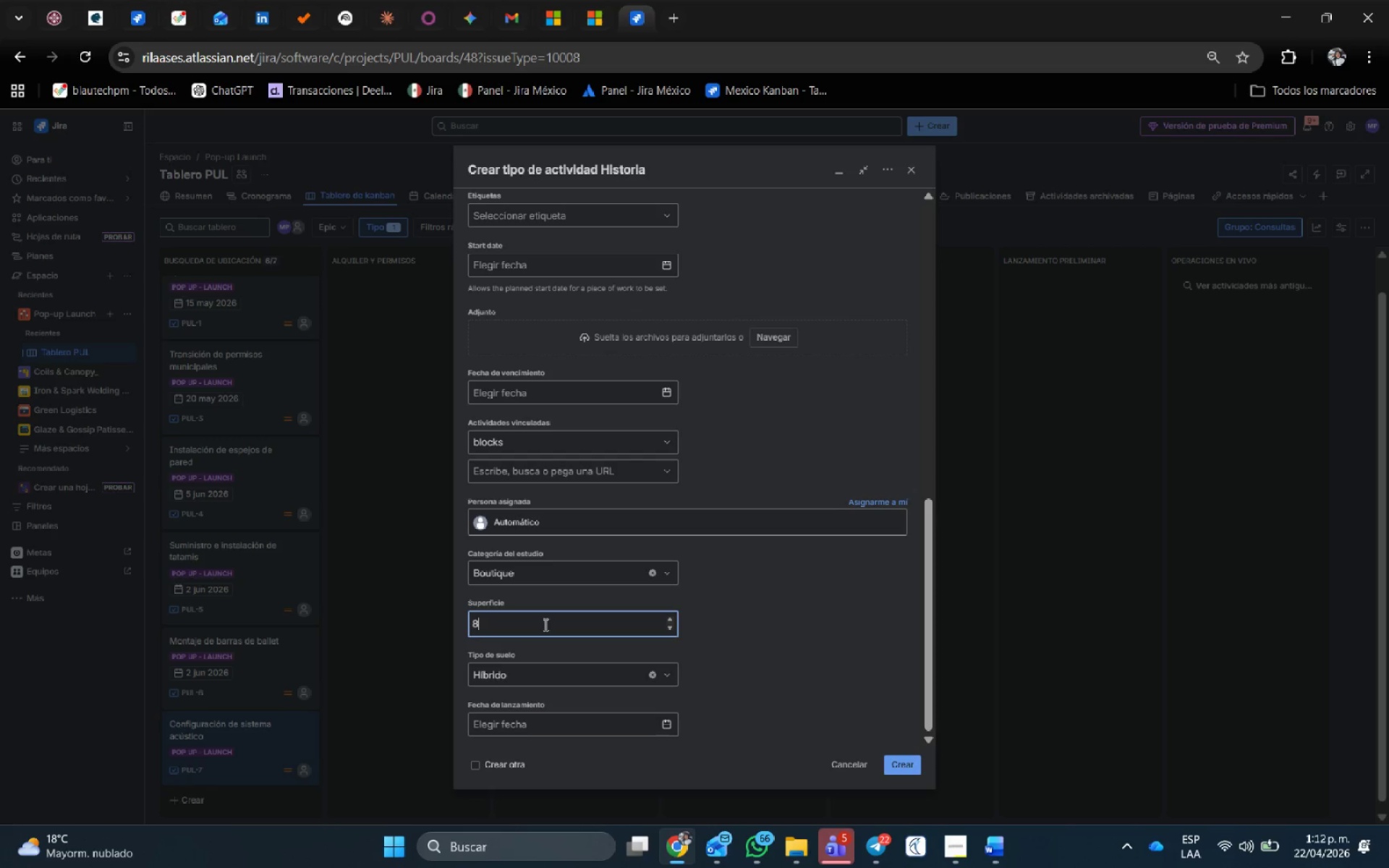 
key(Numpad5)
 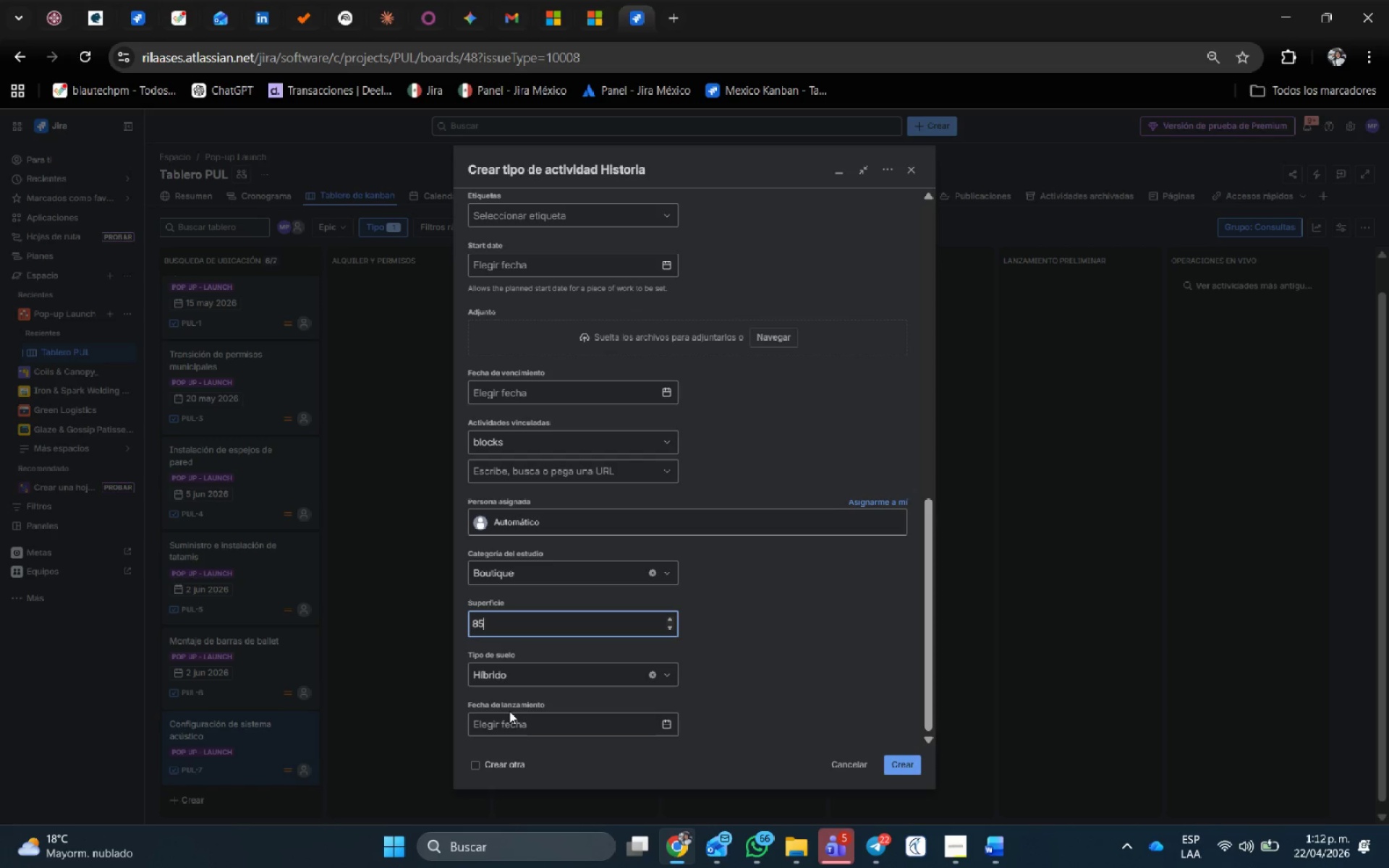 
wait(5.89)
 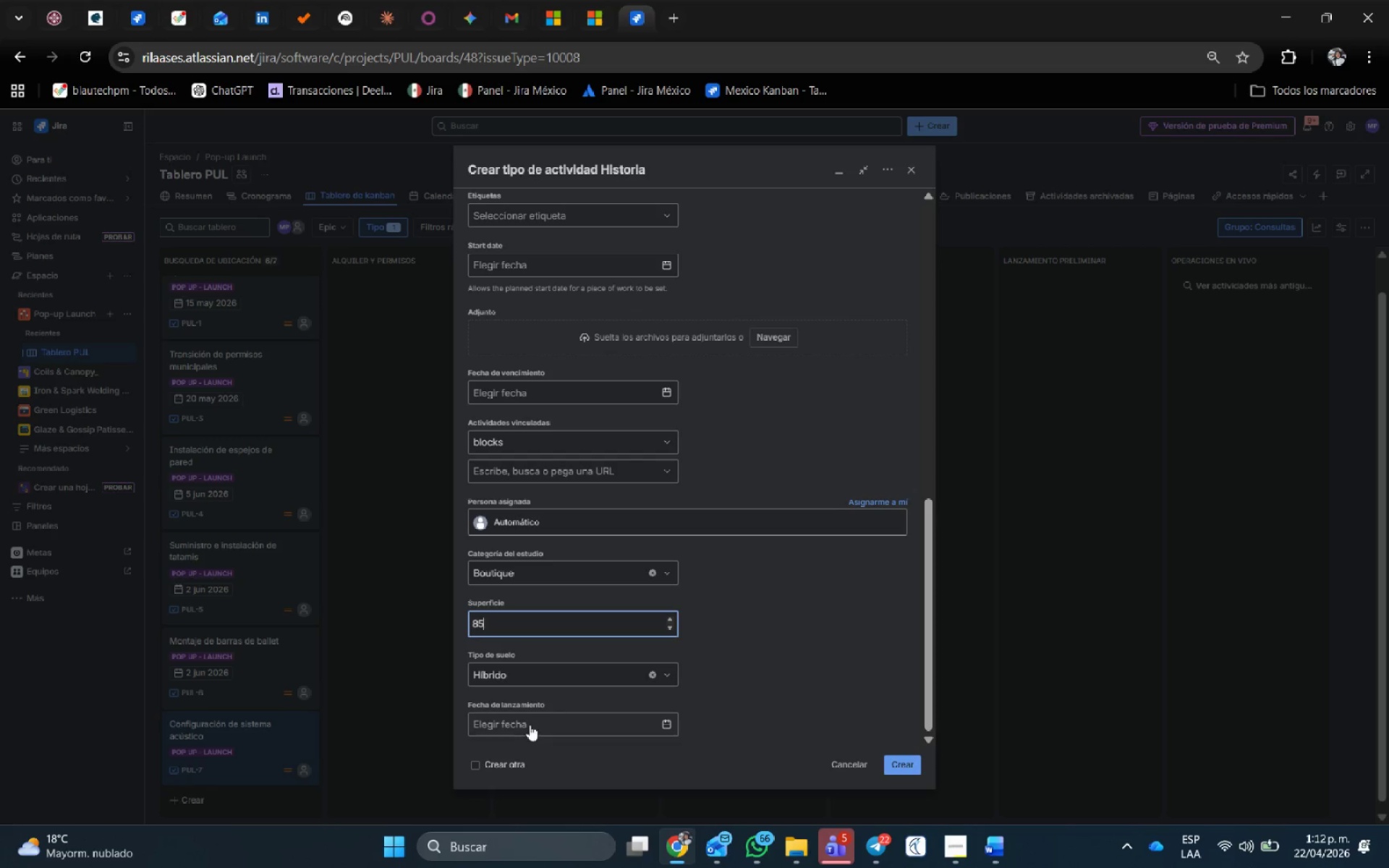 
left_click([509, 711])
 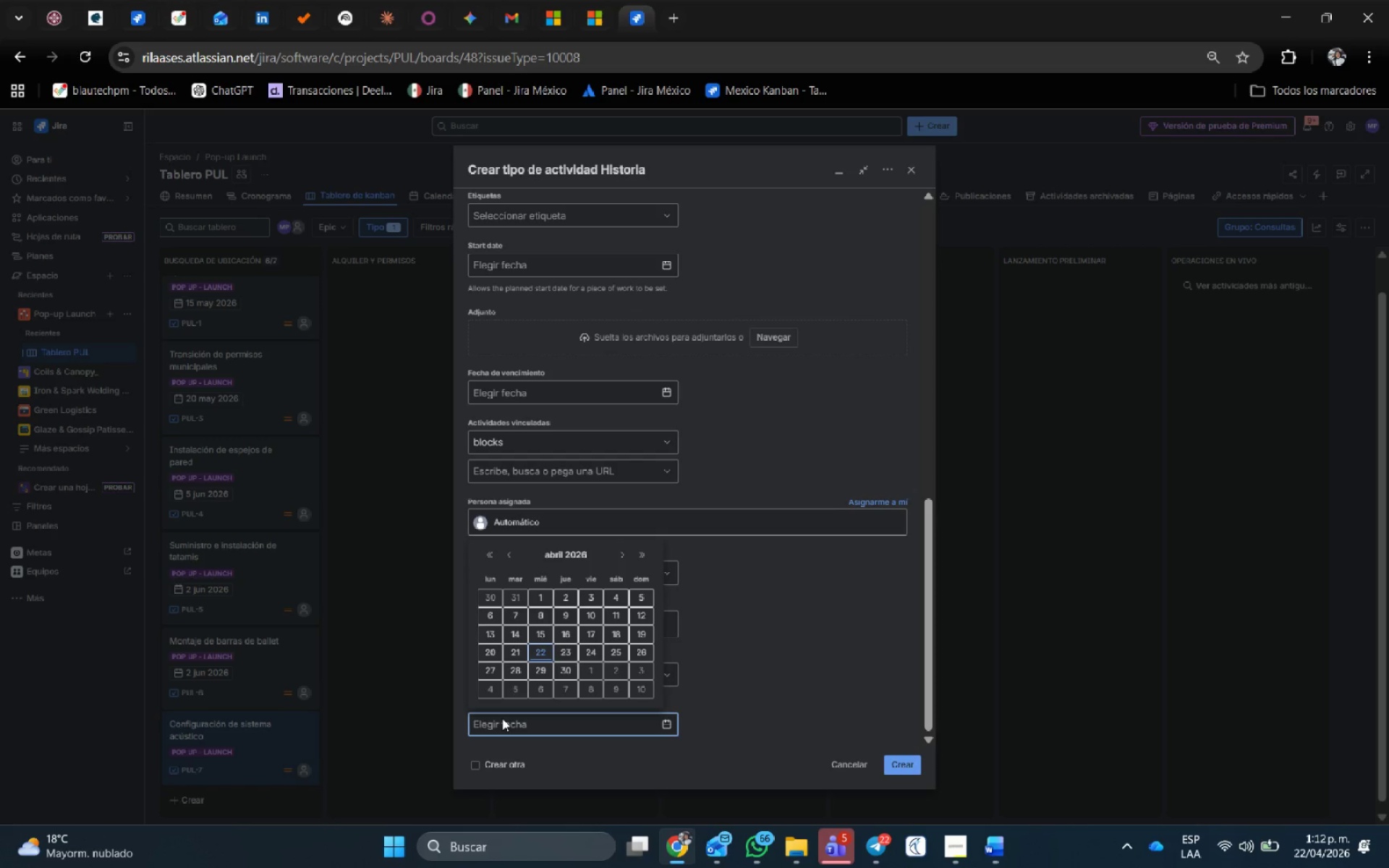 
wait(9.94)
 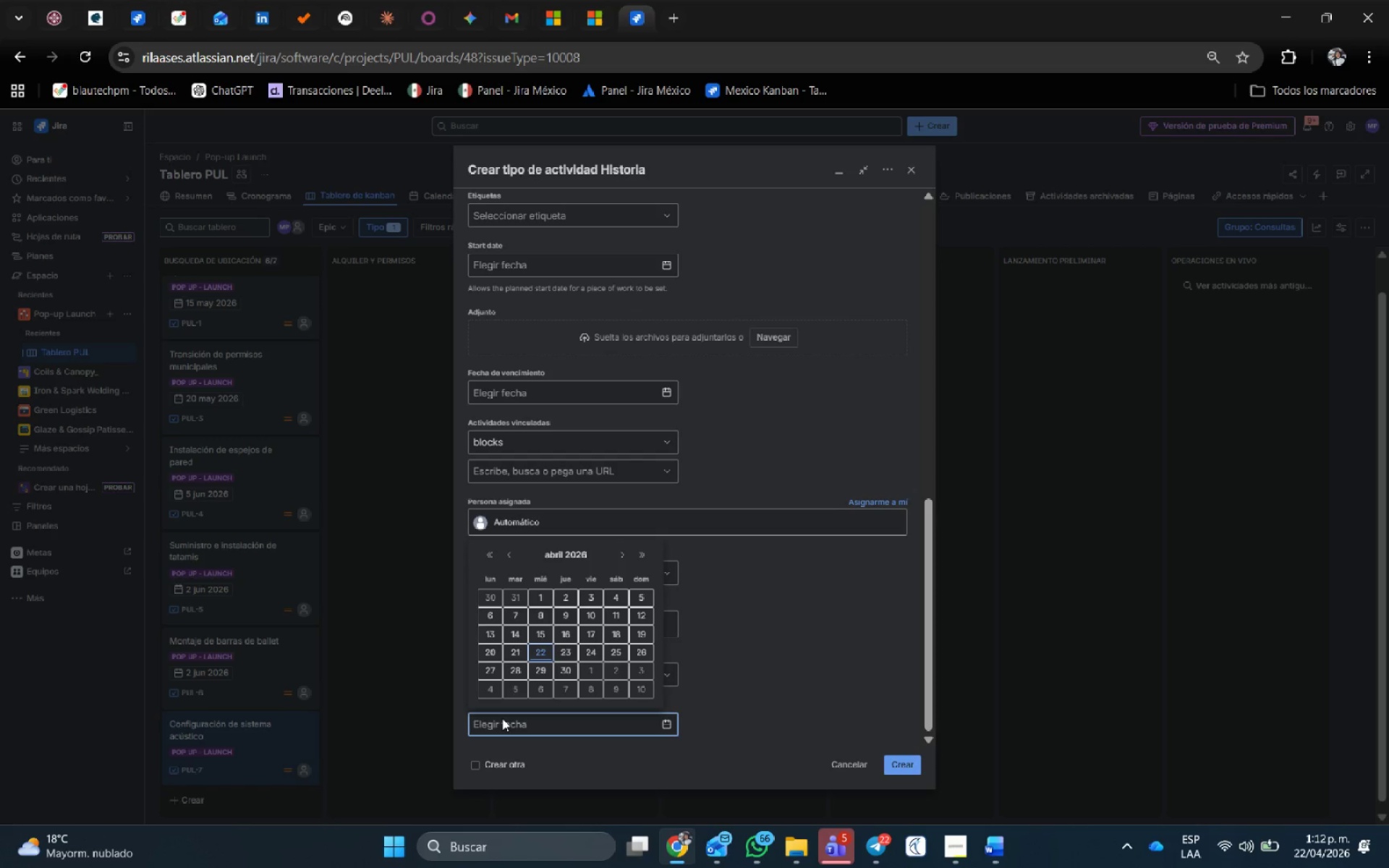 
double_click([623, 553])
 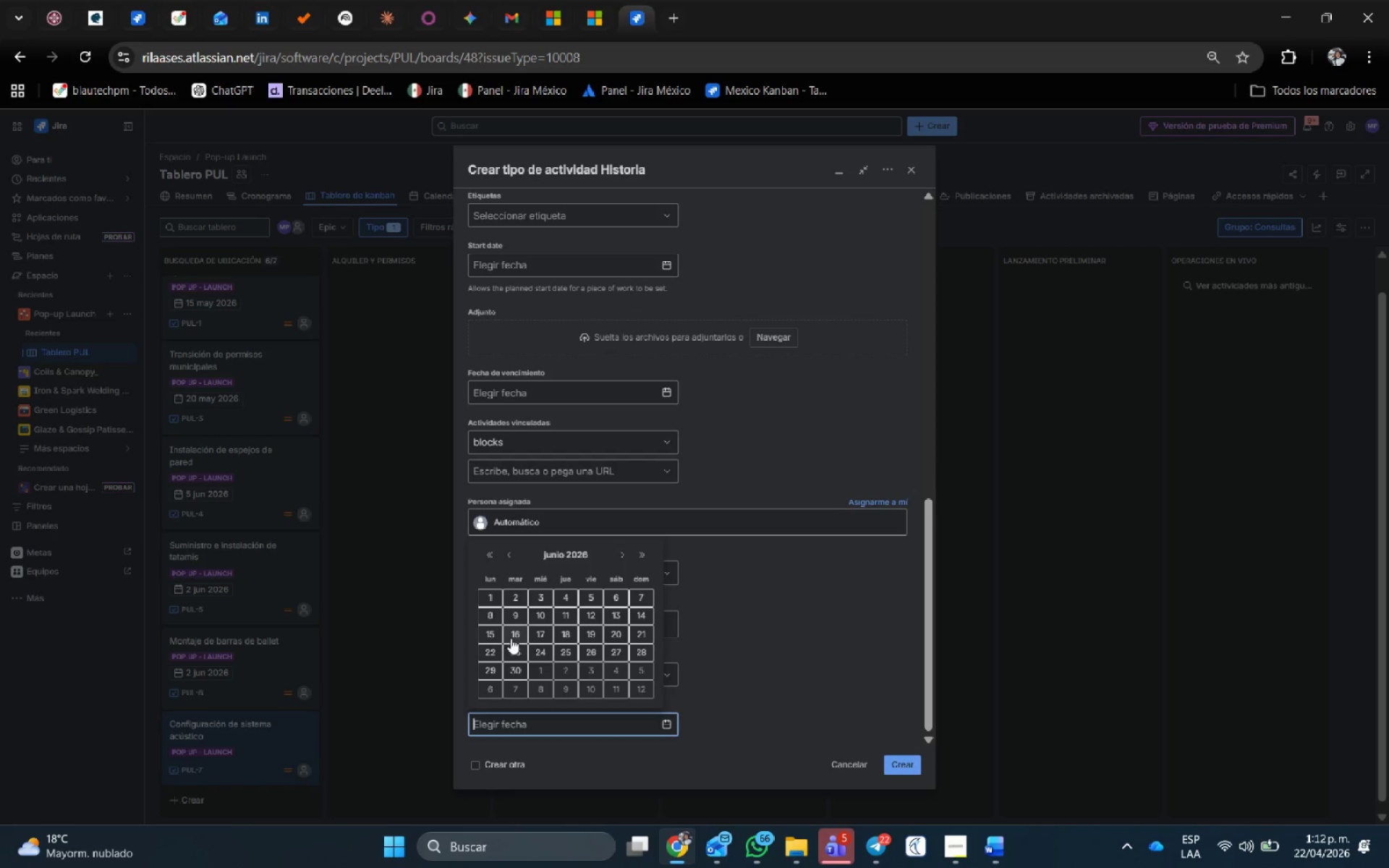 
left_click([539, 615])
 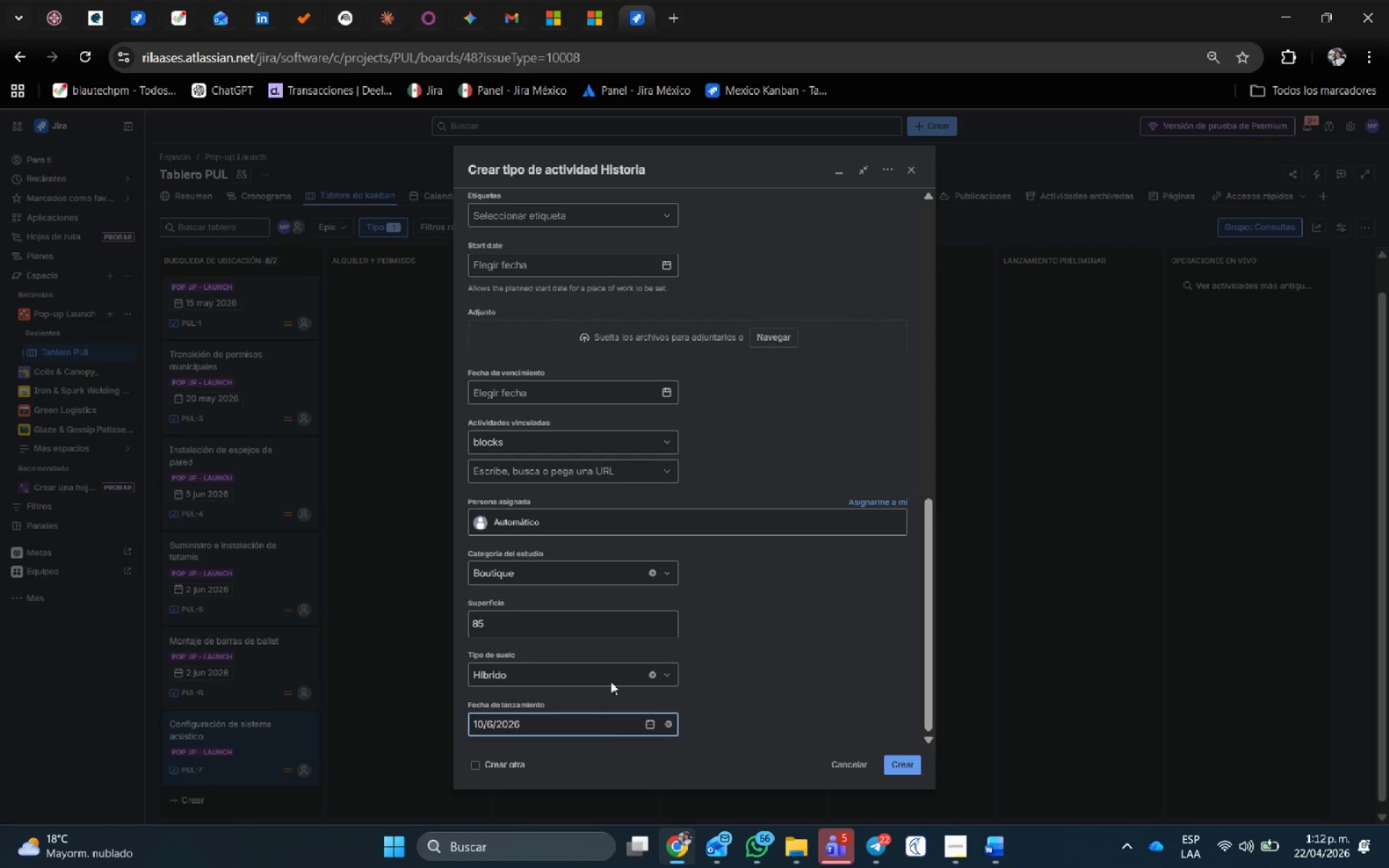 
left_click([669, 488])
 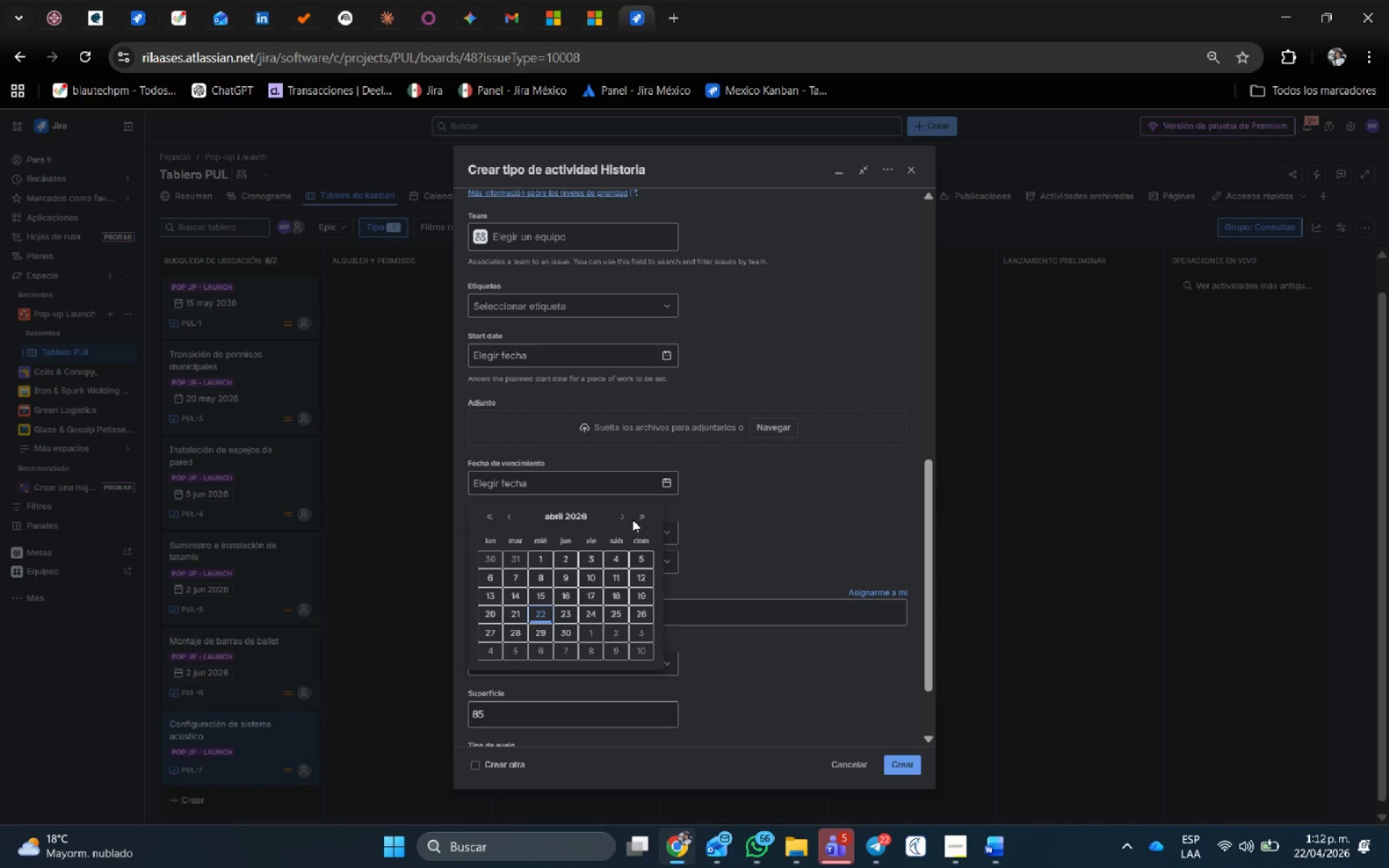 
double_click([618, 516])
 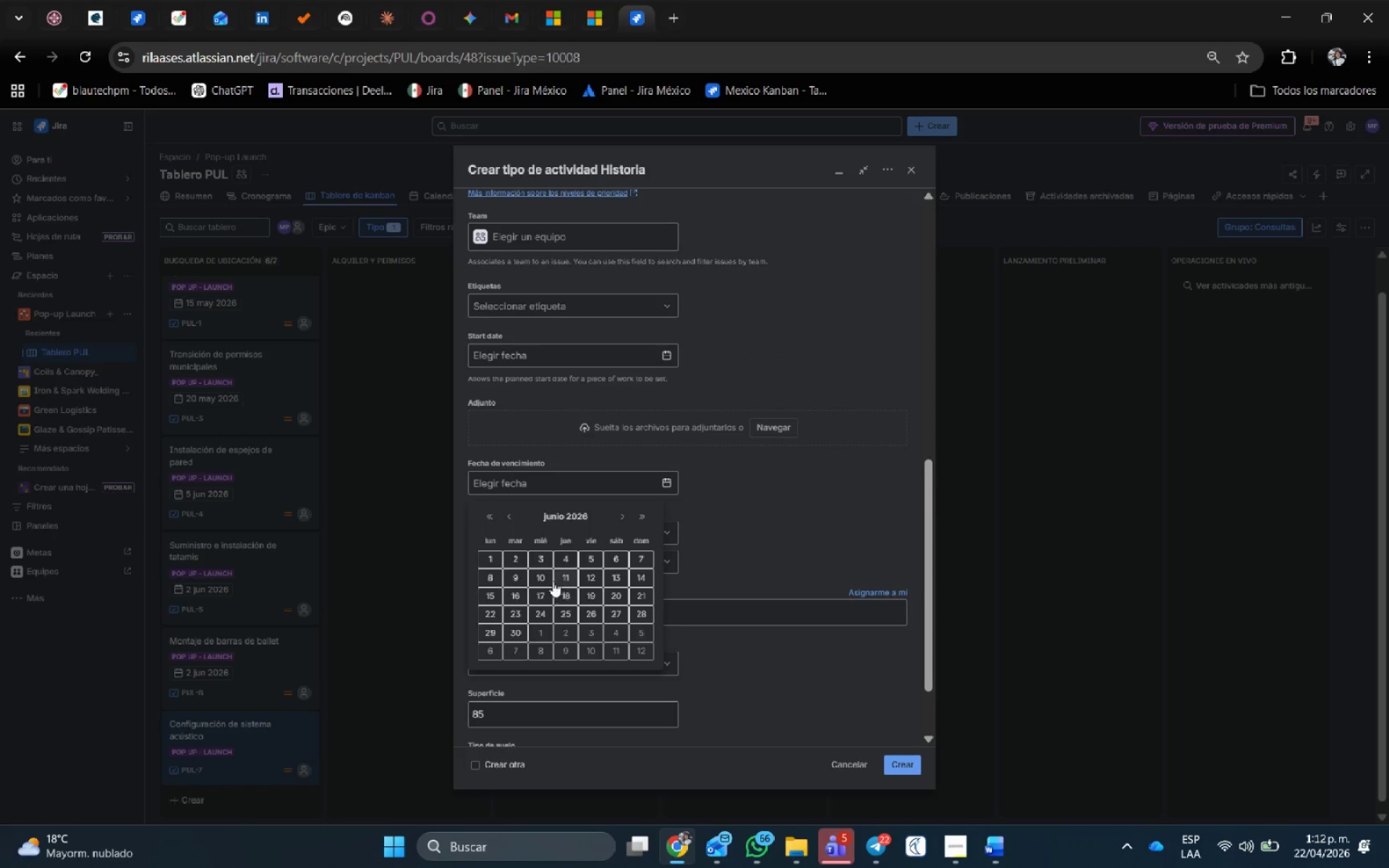 
scroll: coordinate [638, 596], scroll_direction: up, amount: 1.0
 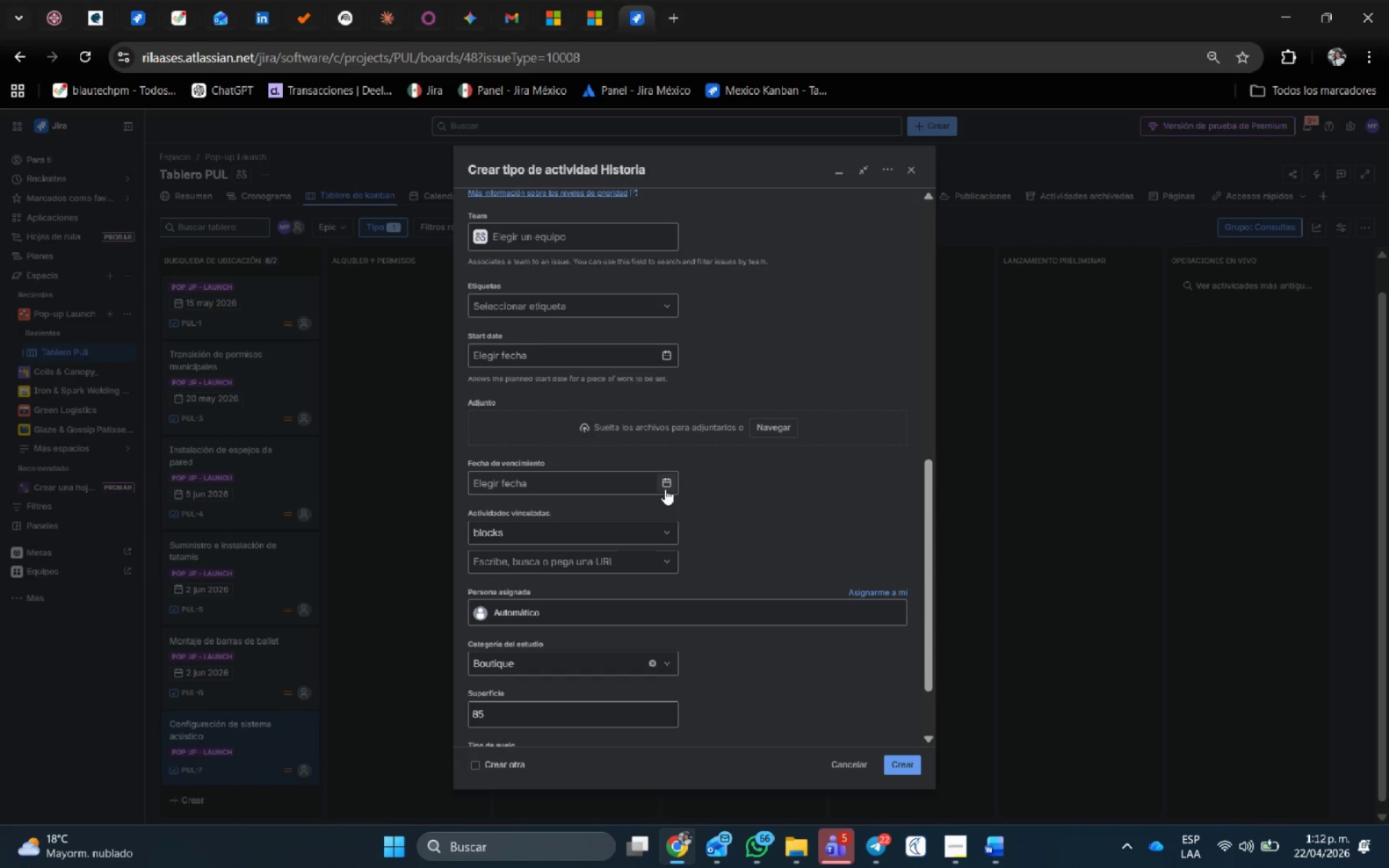 
left_click([545, 576])
 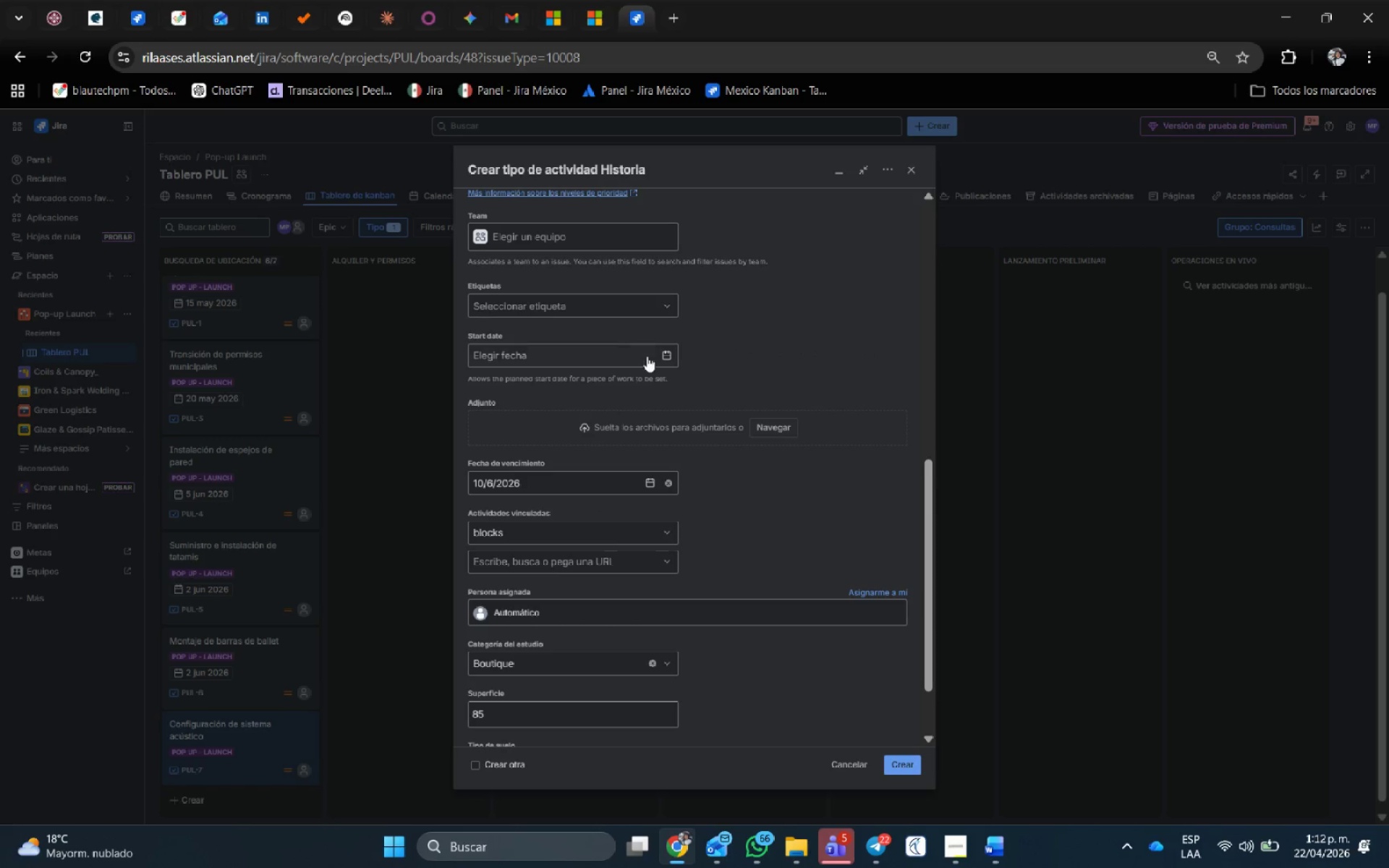 
left_click([671, 351])
 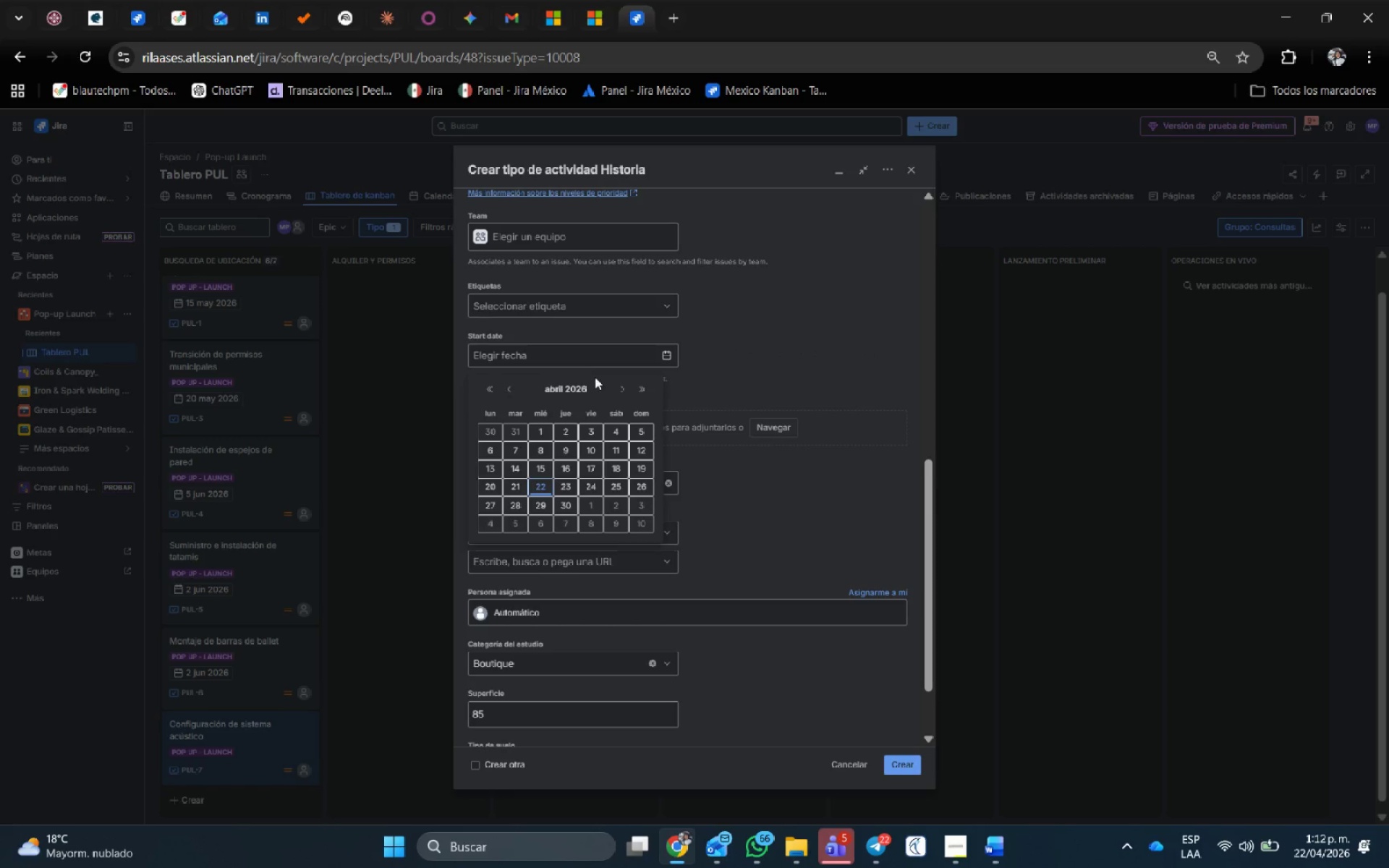 
left_click([619, 388])
 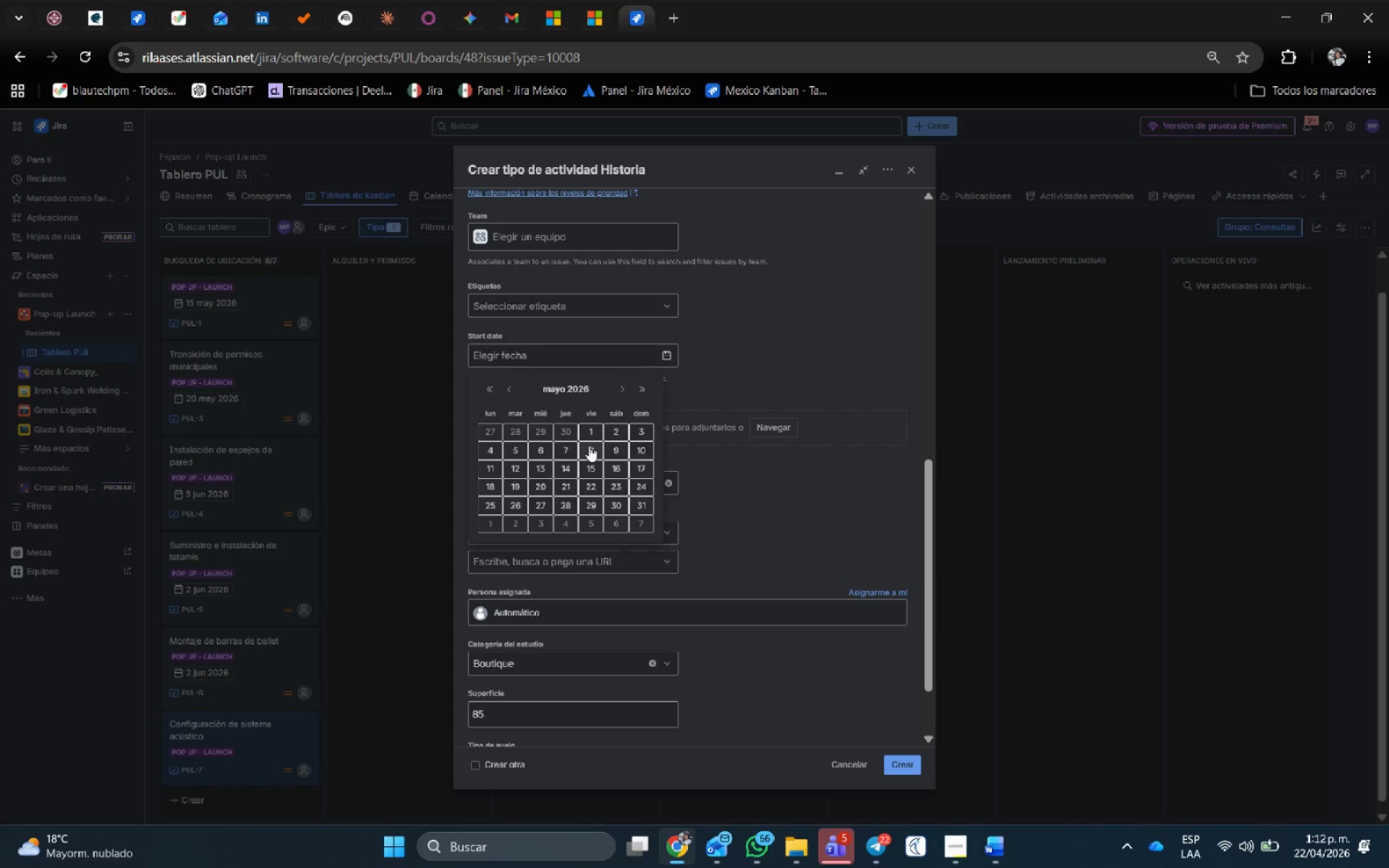 
left_click([636, 449])
 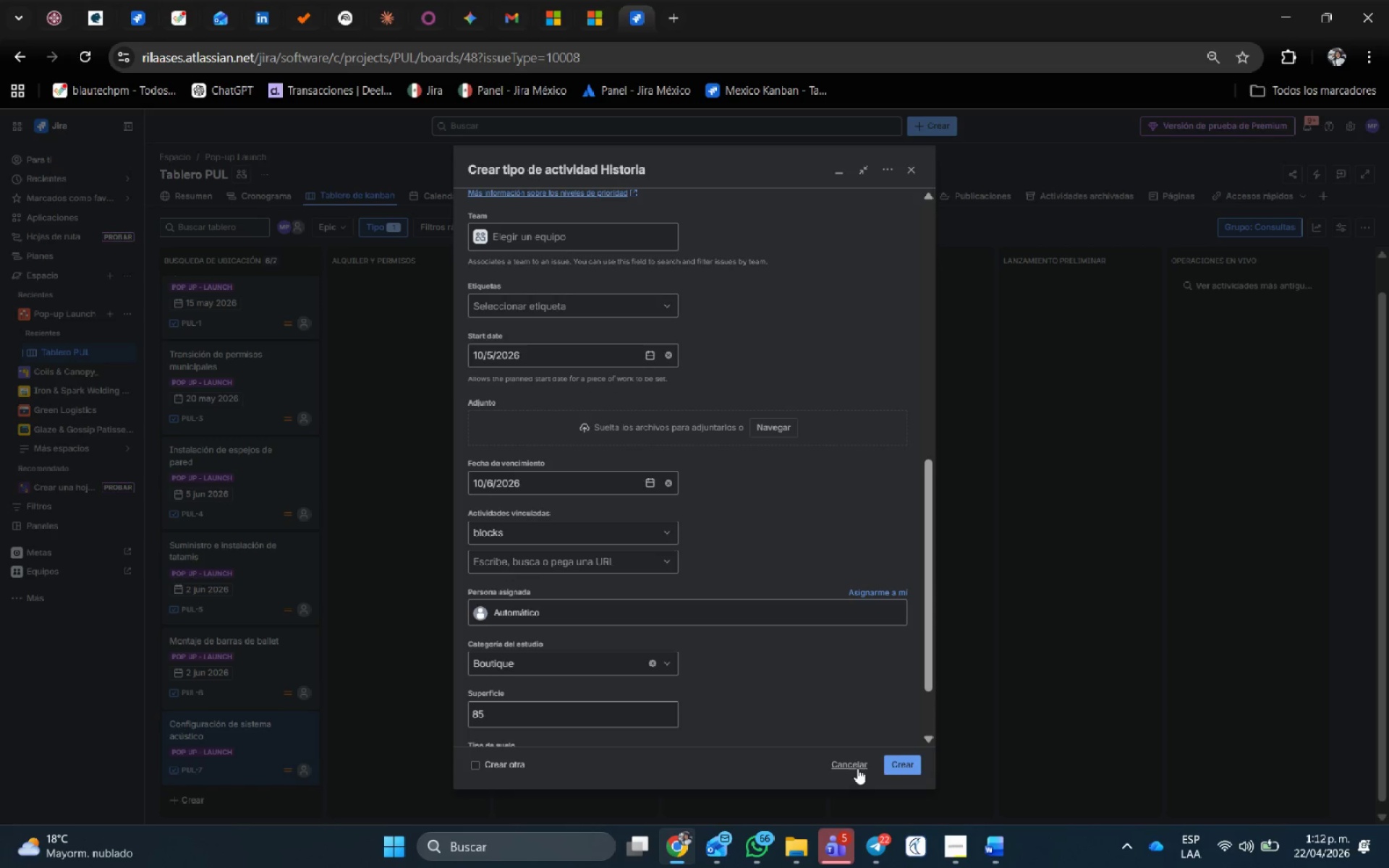 
left_click([904, 758])
 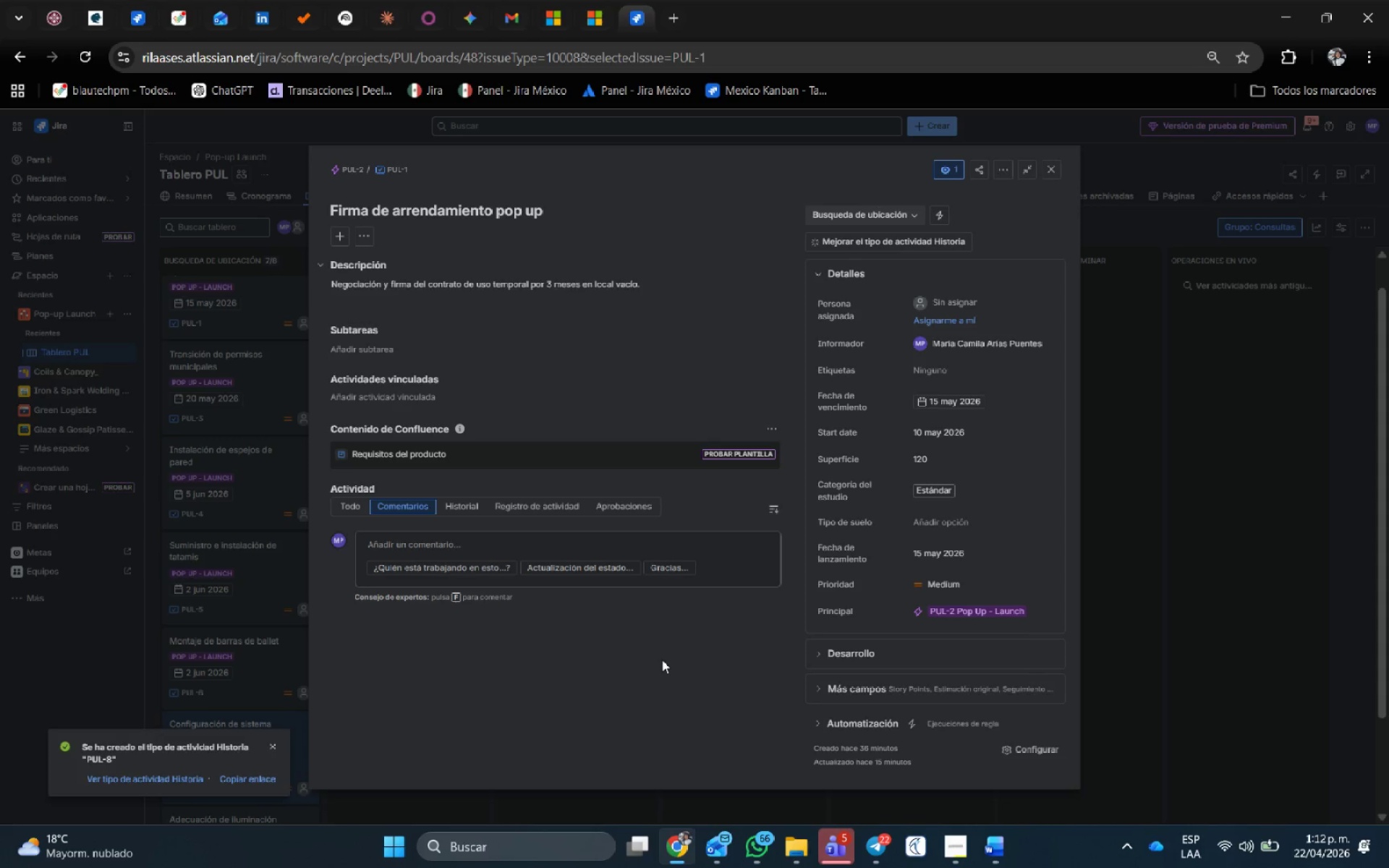 
wait(17.33)
 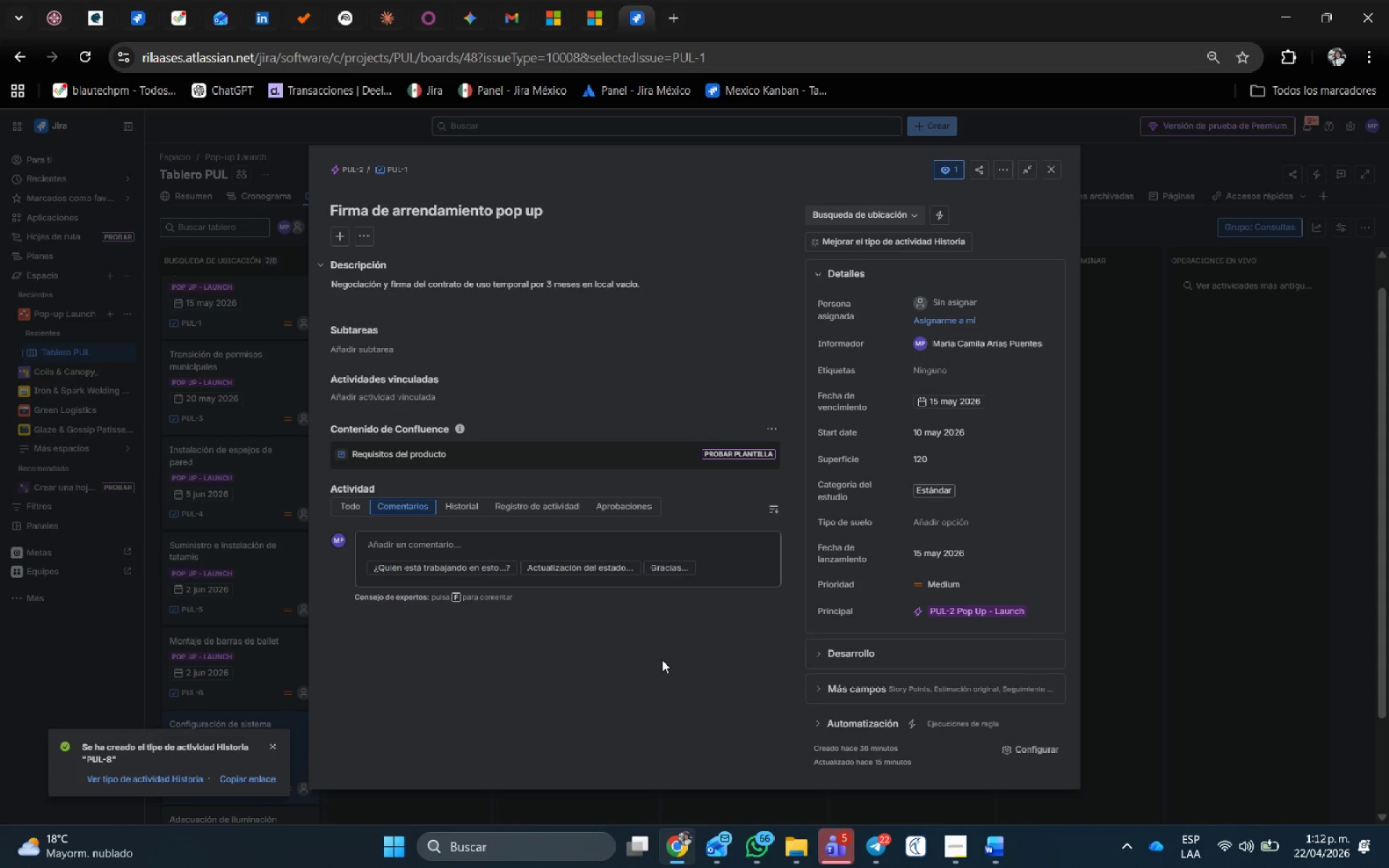 
left_click([1052, 169])
 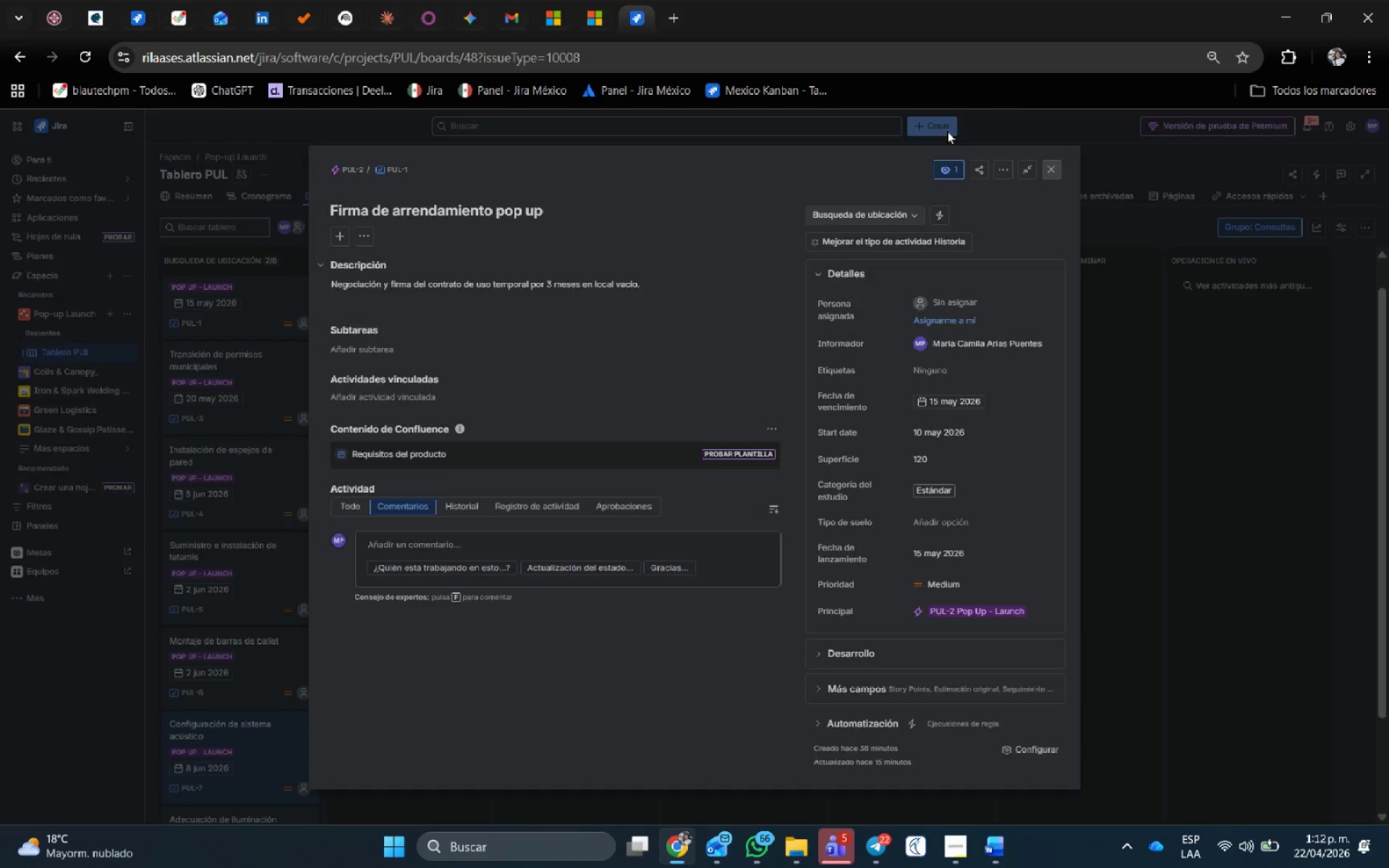 
left_click([938, 128])
 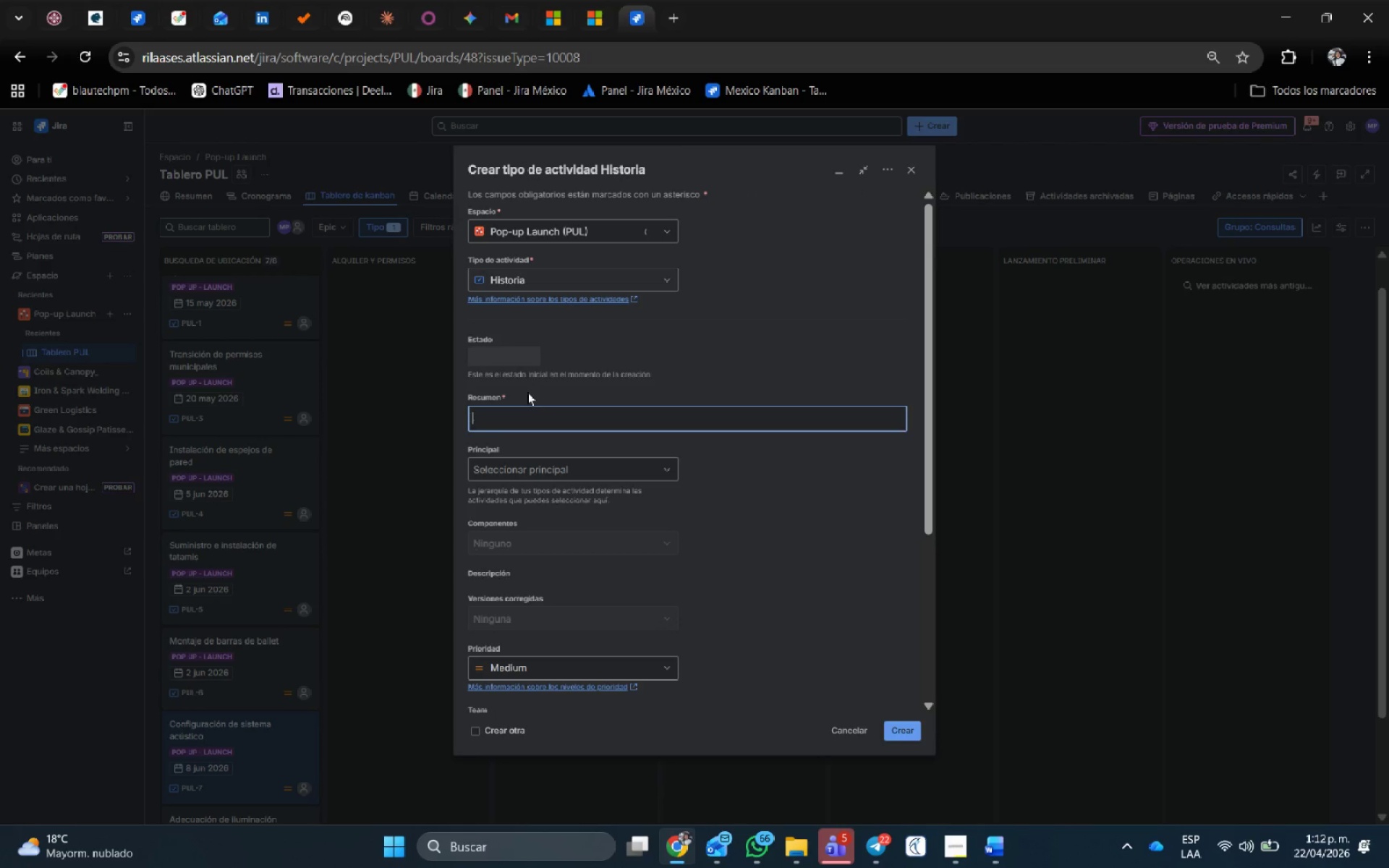 
left_click([514, 418])
 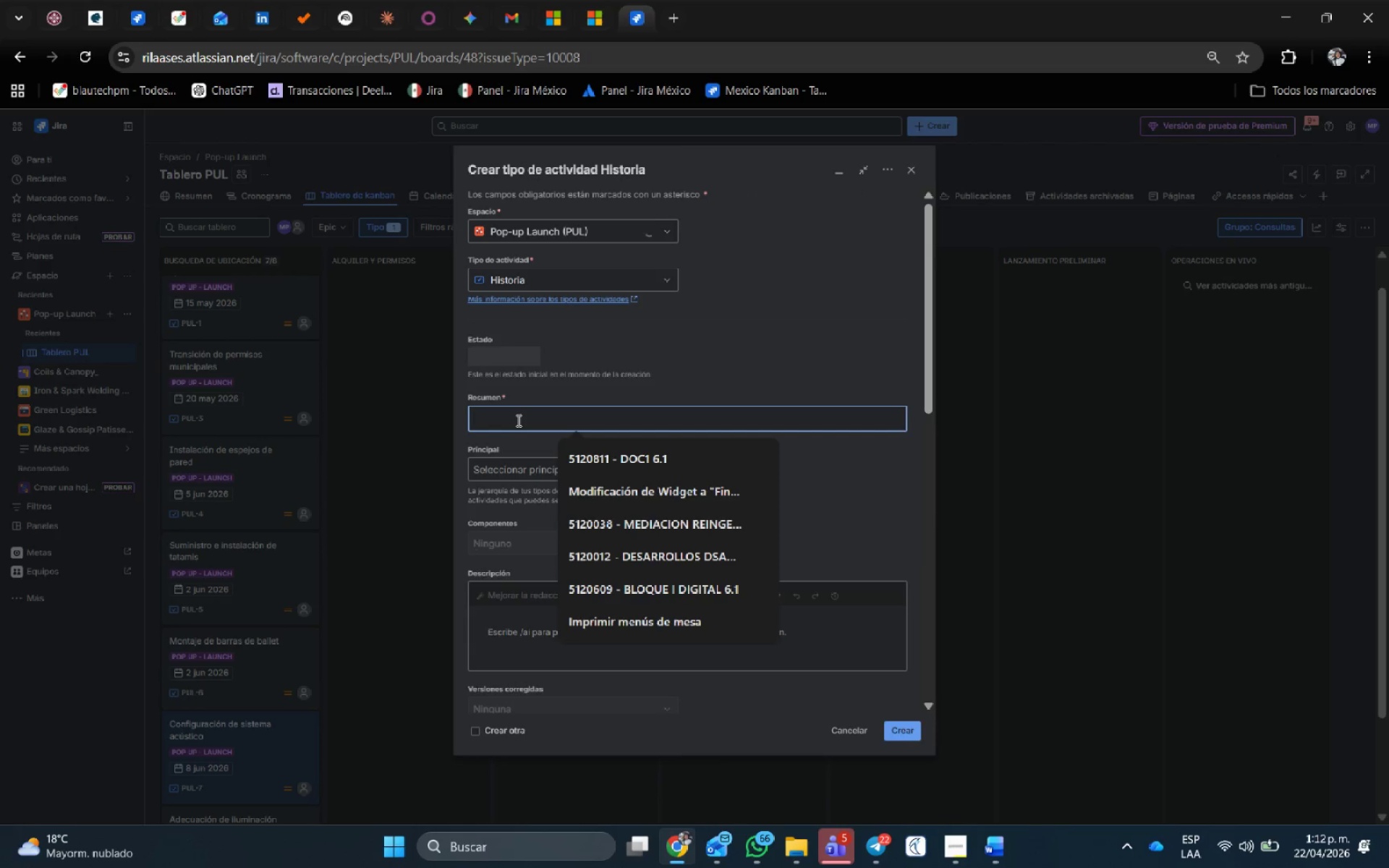 
key(Shift+ShiftRight)
 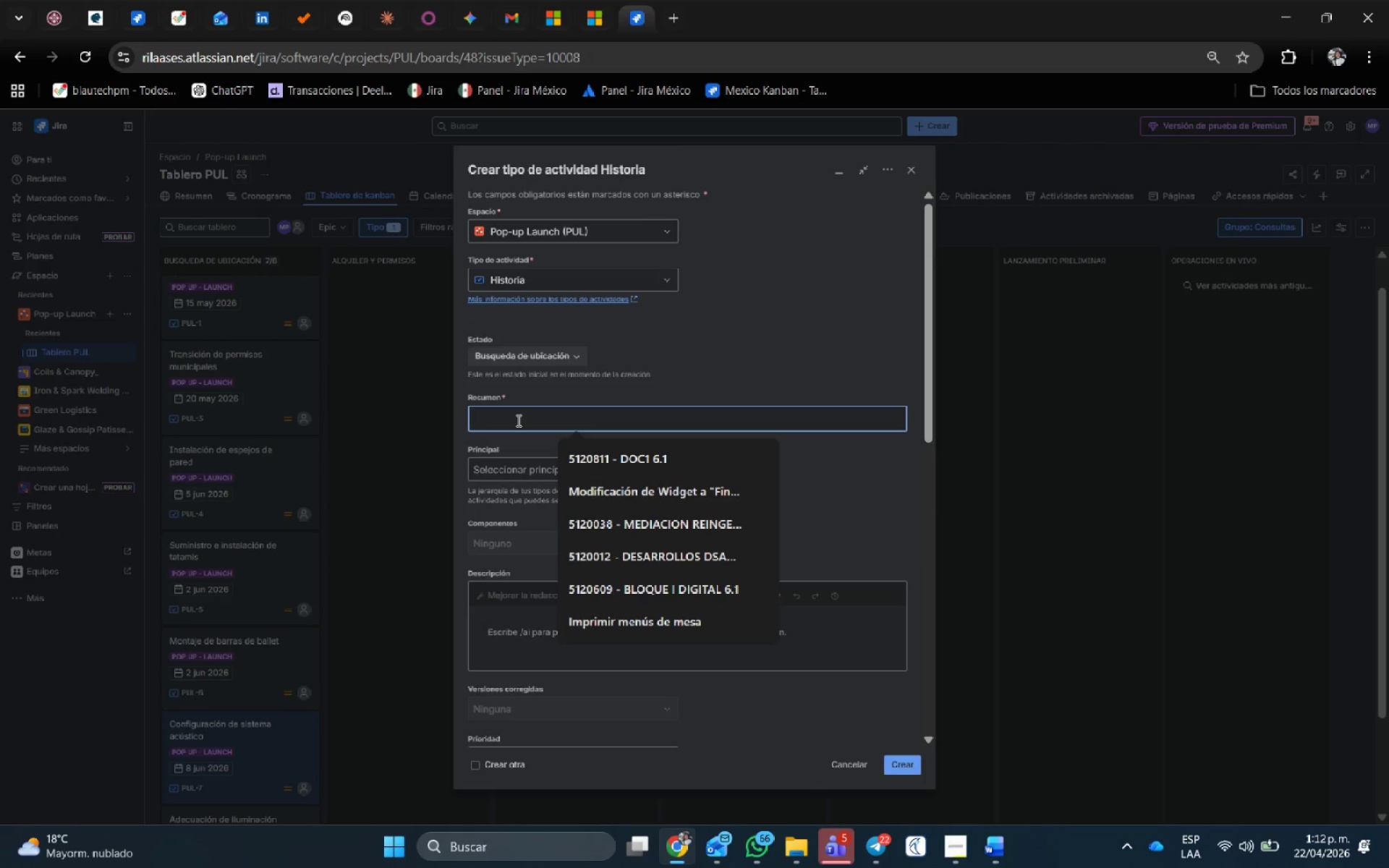 
key(Shift+C)
 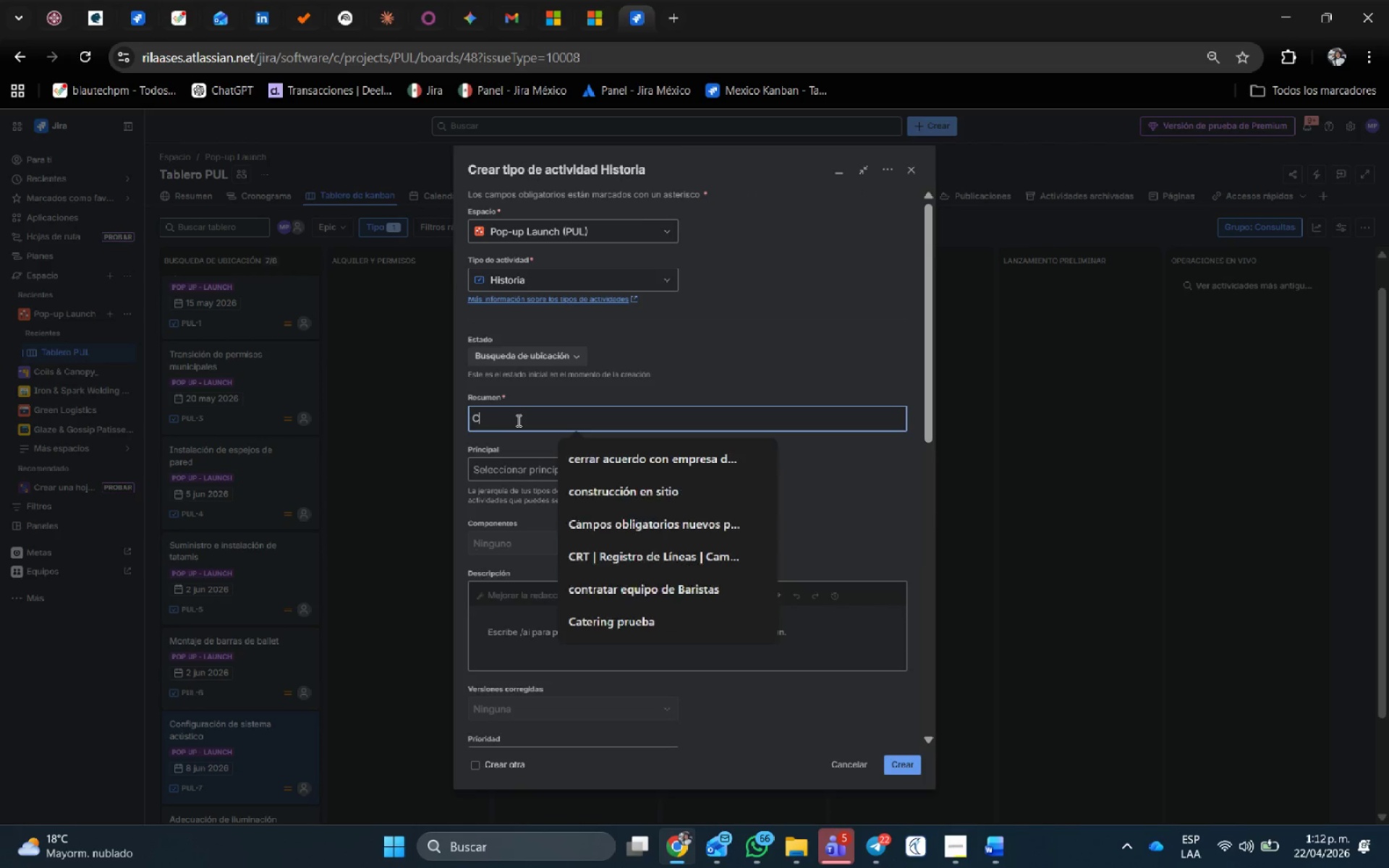 
type(ontrataci;on de seguro RC)
 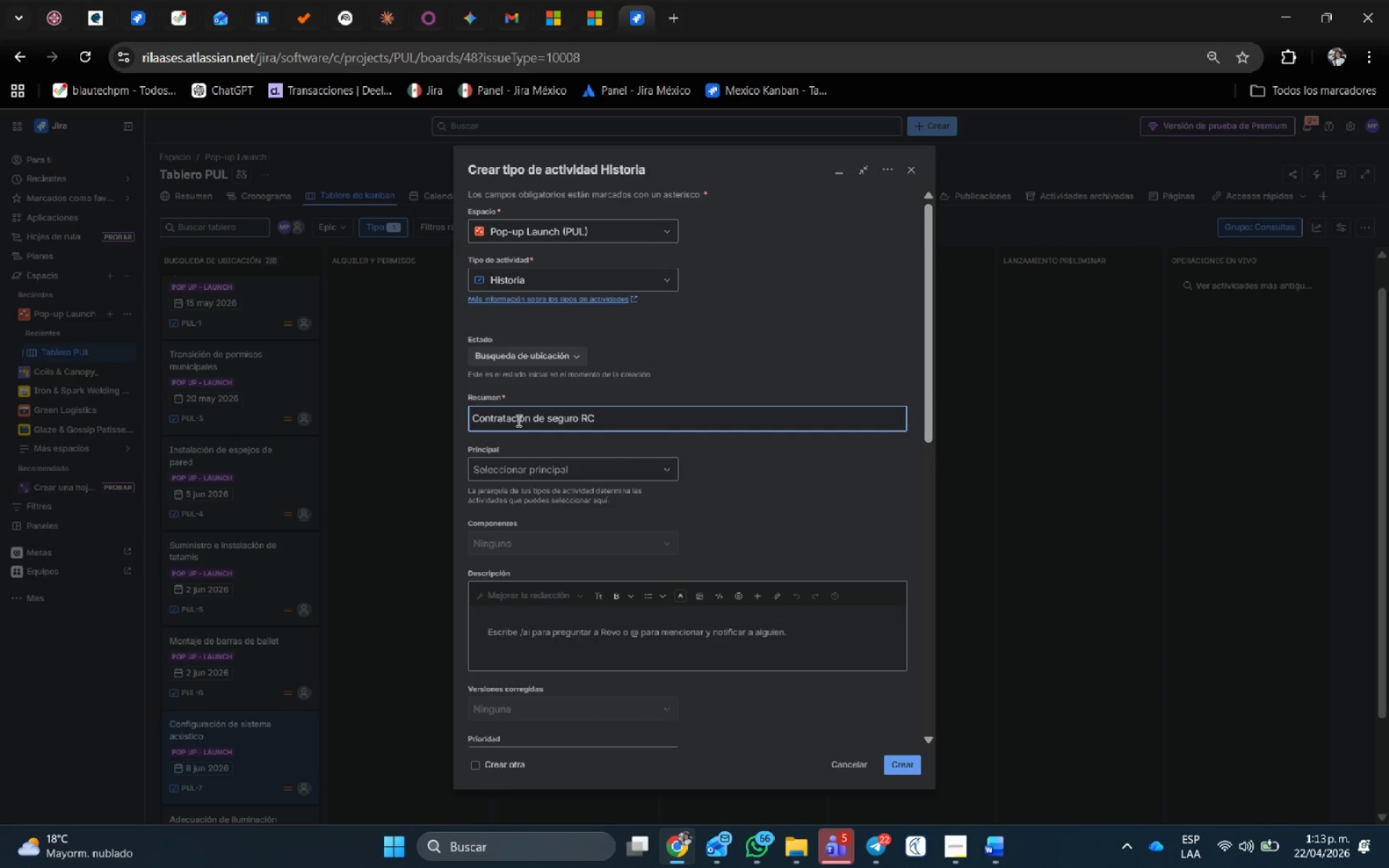 
left_click([540, 471])
 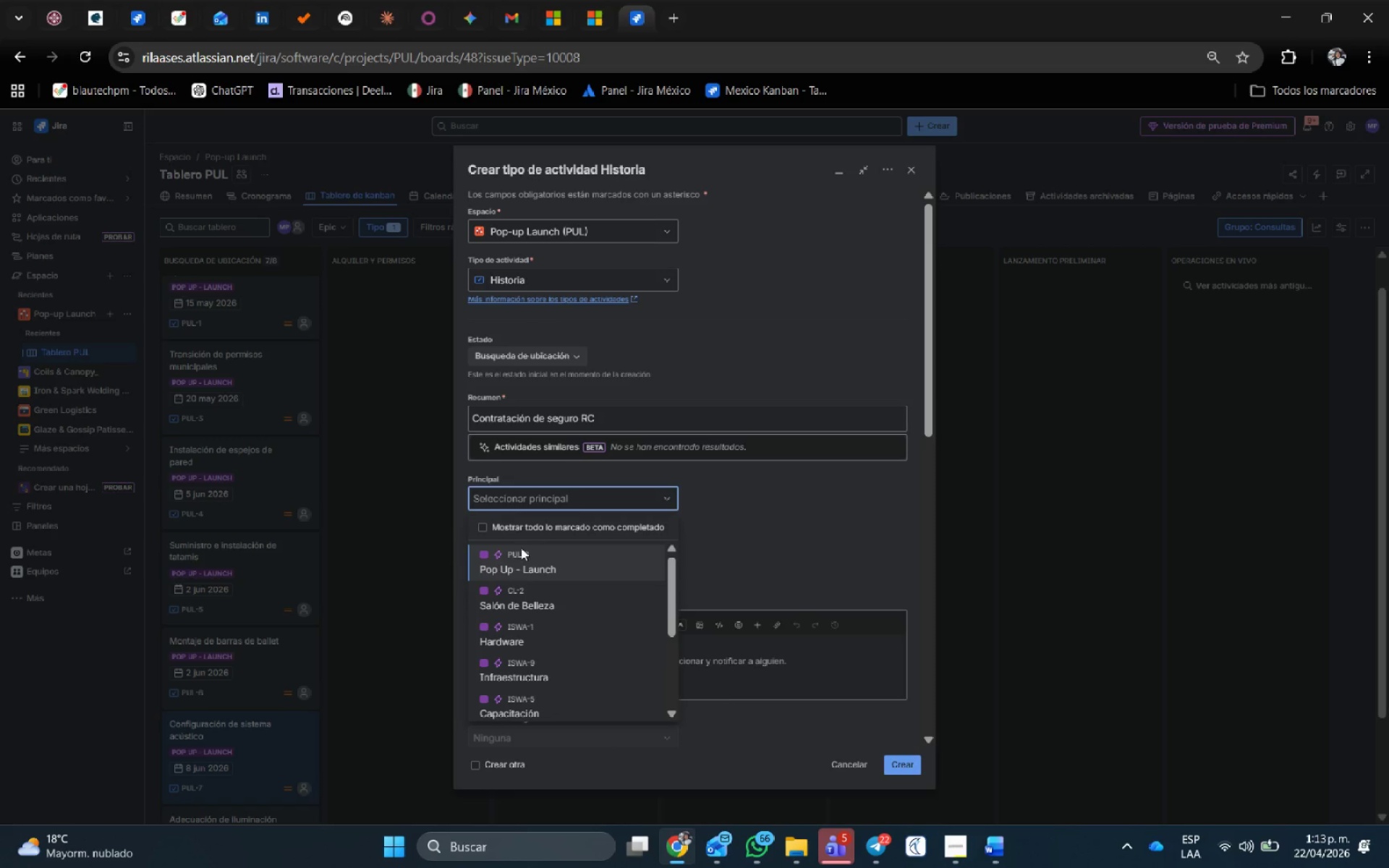 
left_click([527, 566])
 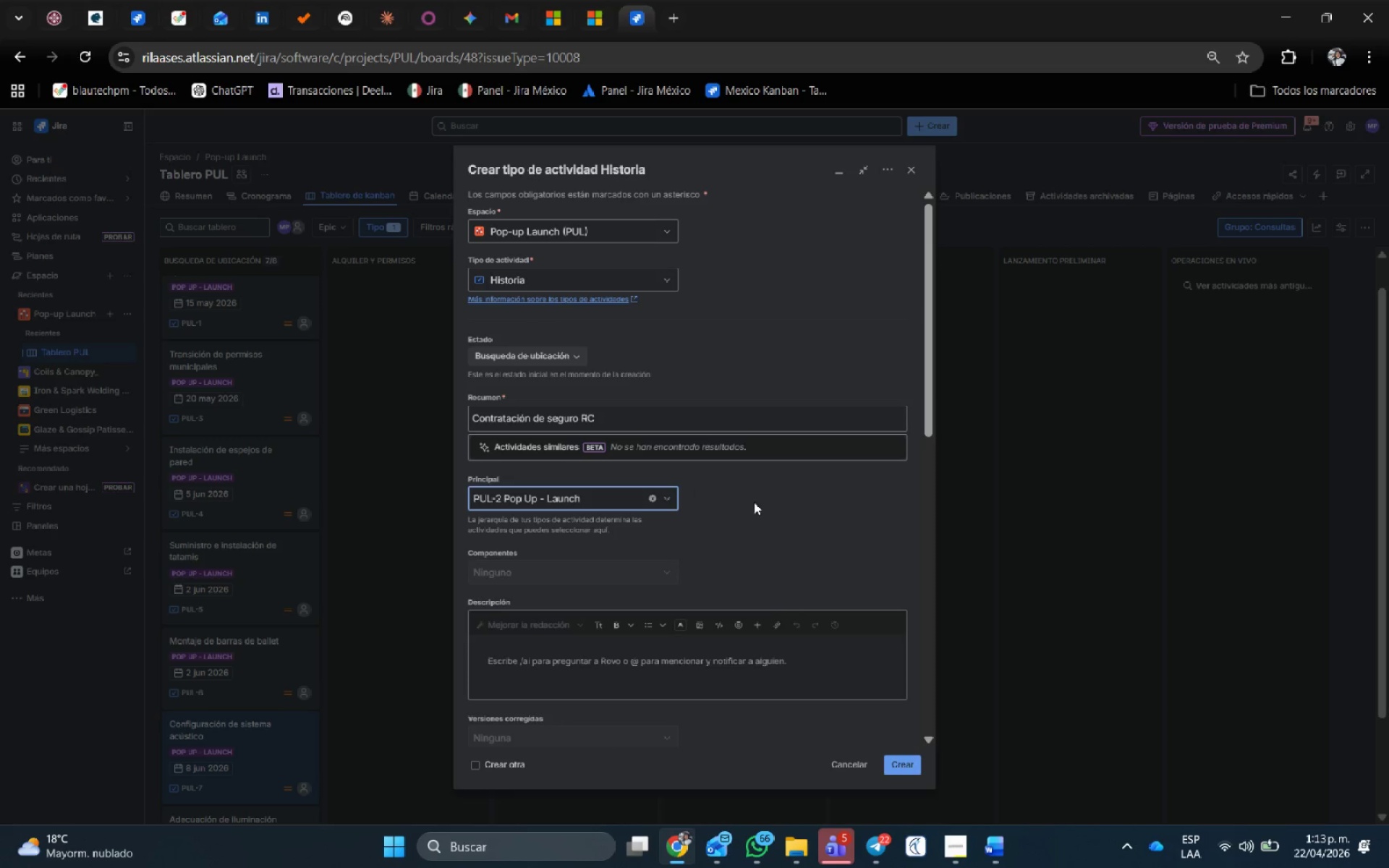 
left_click([582, 208])
 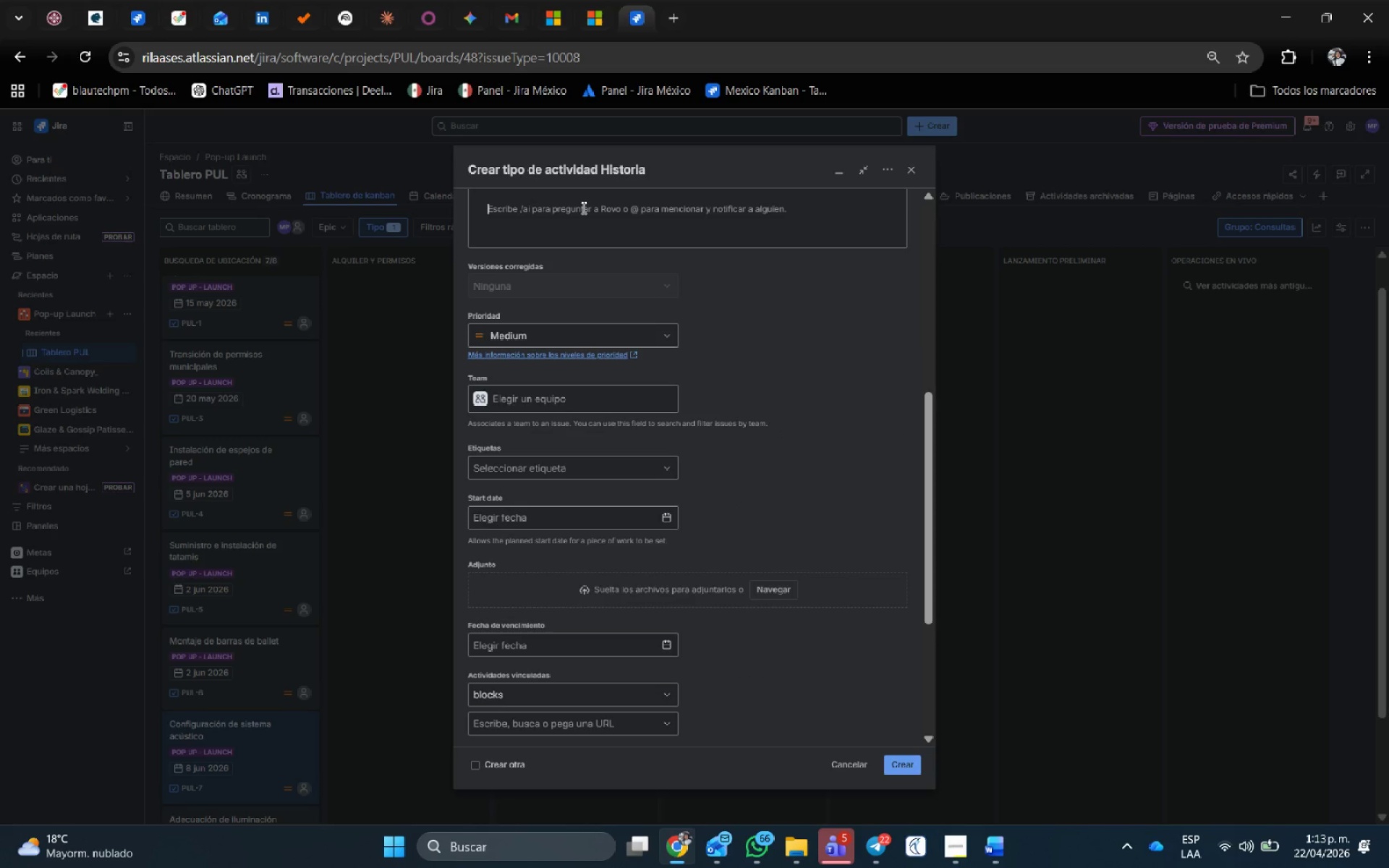 
scroll: coordinate [750, 522], scroll_direction: down, amount: 2.0
 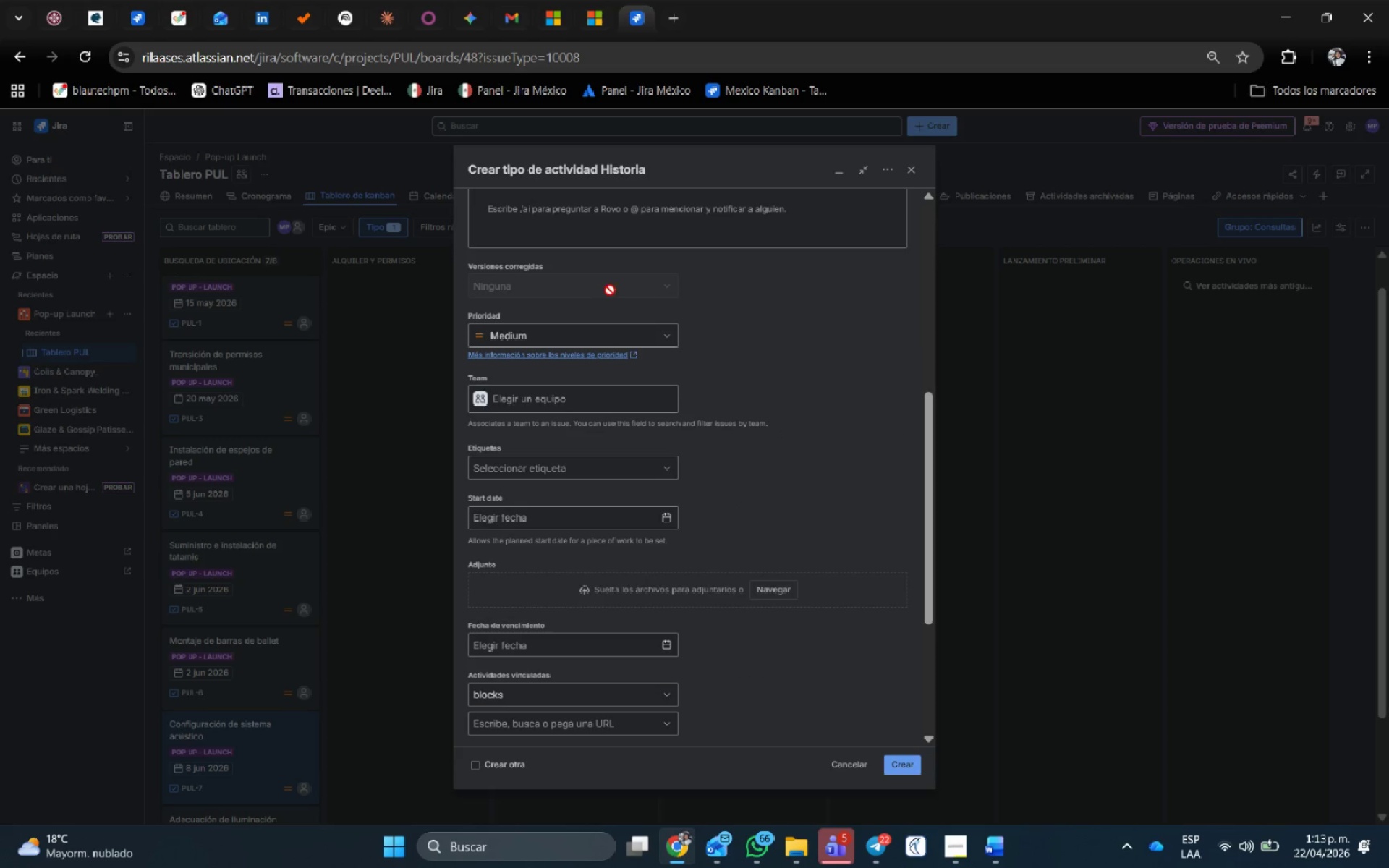 
type(Activaci;on de p;oliza de responsabilidad civil temporal especif;i)
key(Backspace)
key(Backspace)
key(Backspace)
type(;ifica para artes marciales.)
 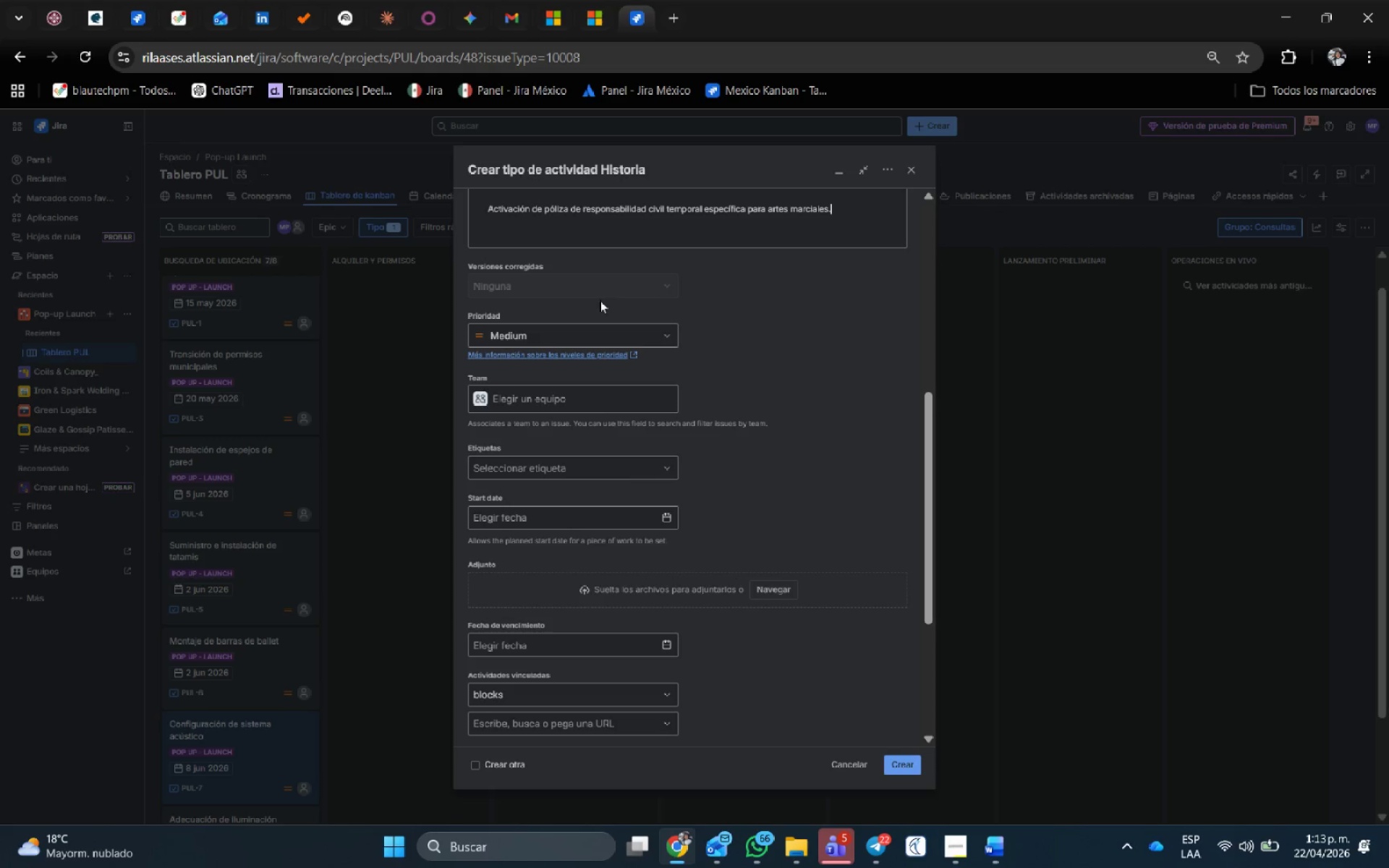 
left_click([672, 427])
 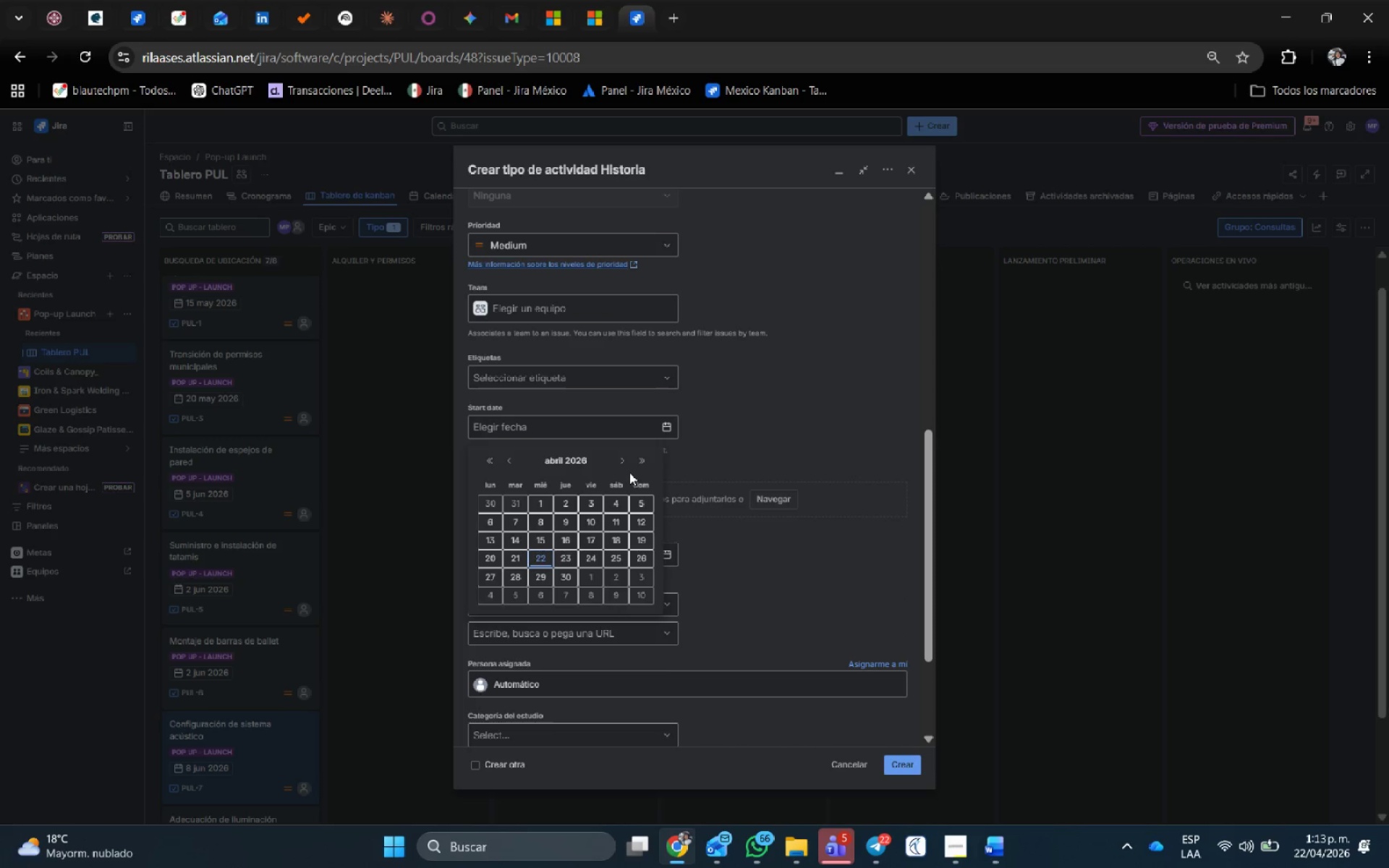 
scroll: coordinate [670, 365], scroll_direction: down, amount: 1.0
 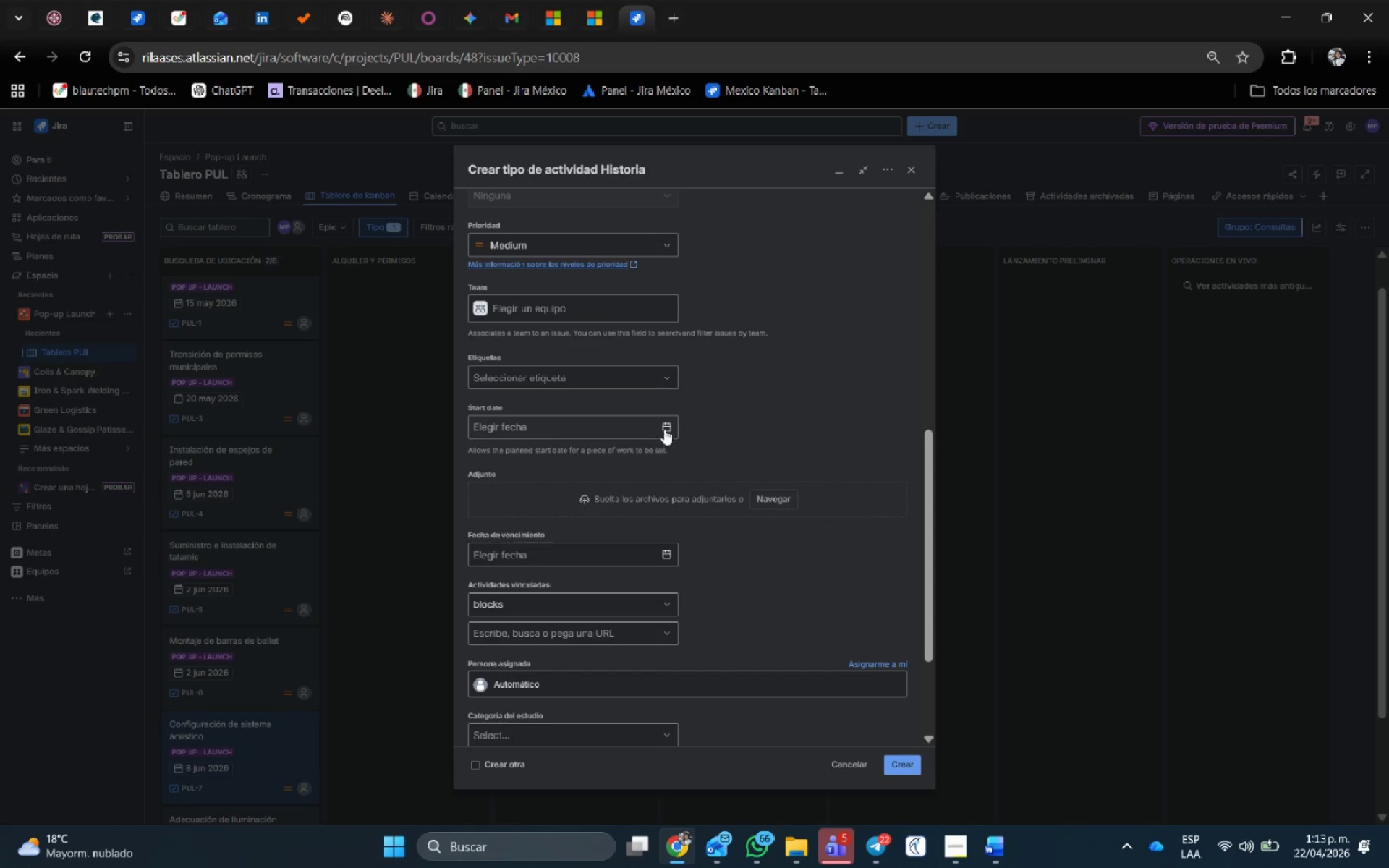 
left_click([624, 465])
 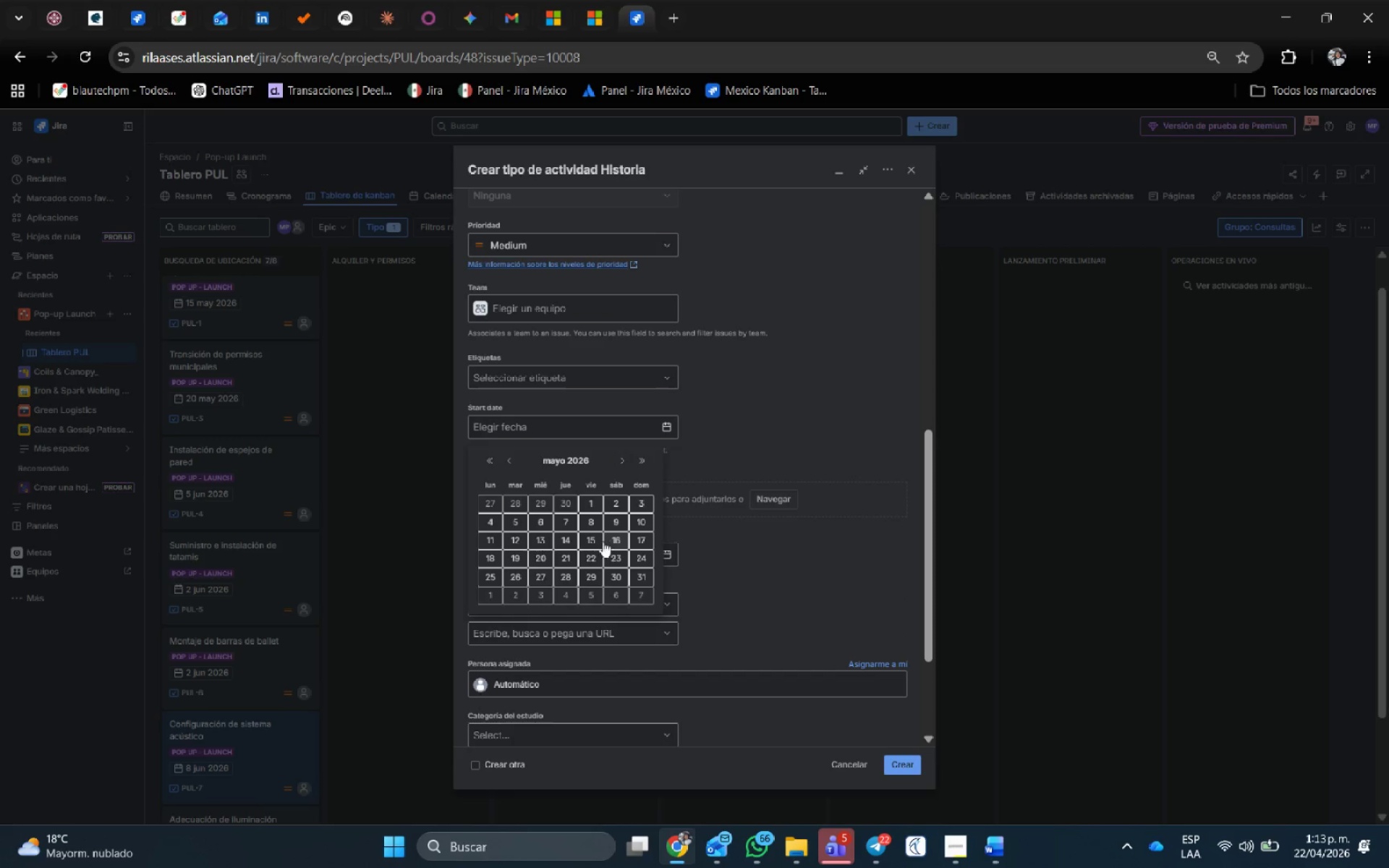 
wait(5.31)
 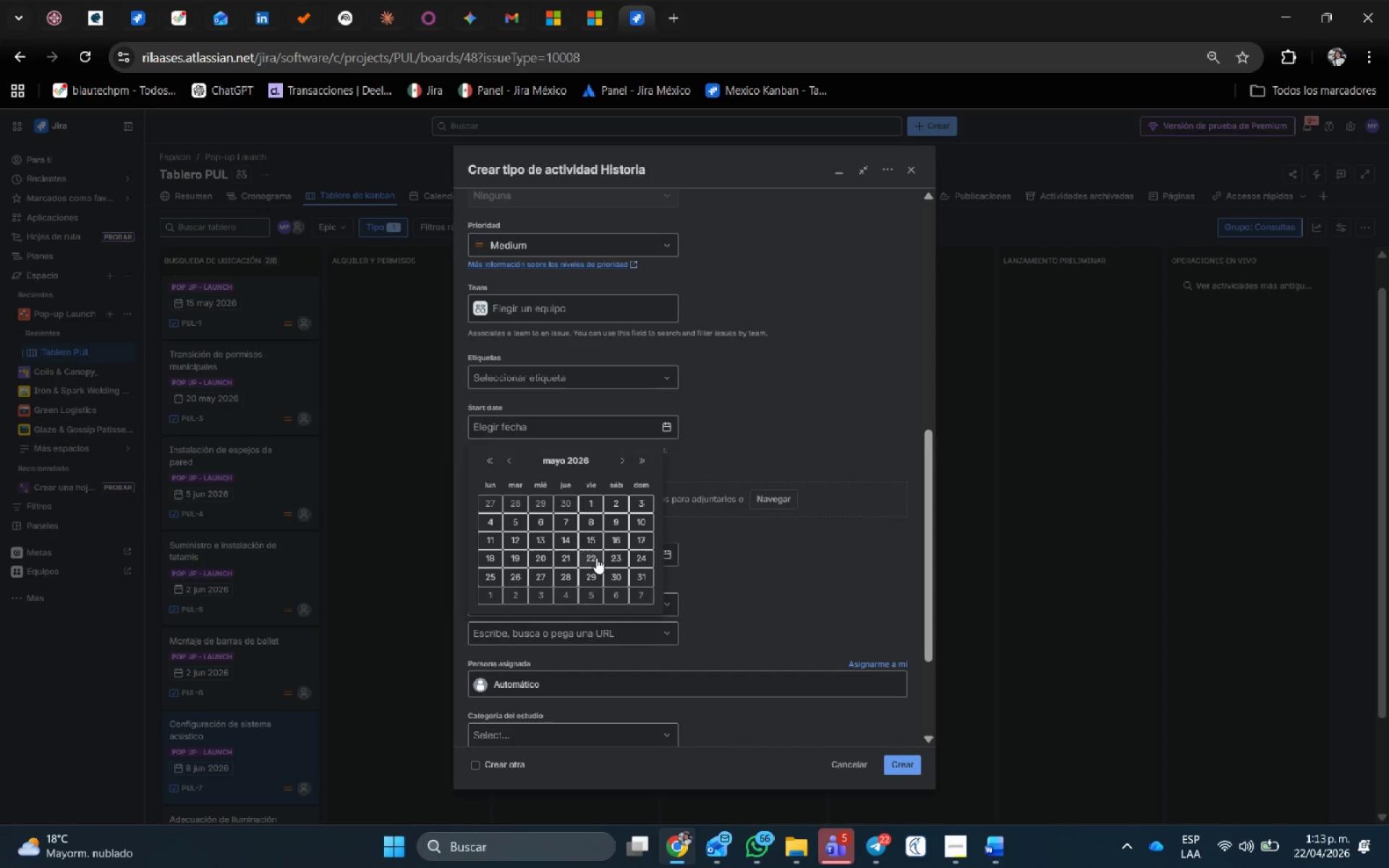 
left_click([510, 542])
 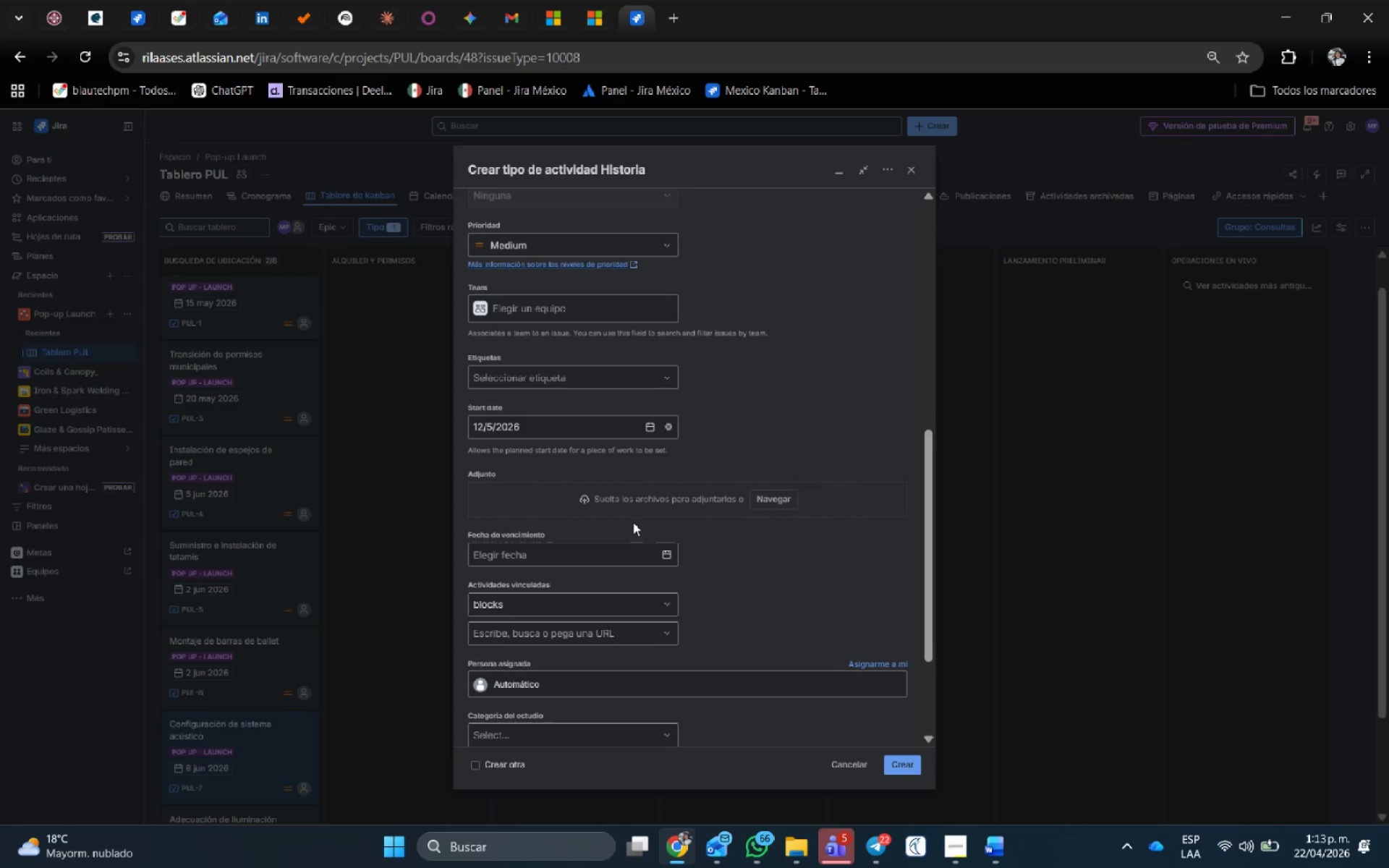 
scroll: coordinate [633, 522], scroll_direction: down, amount: 1.0
 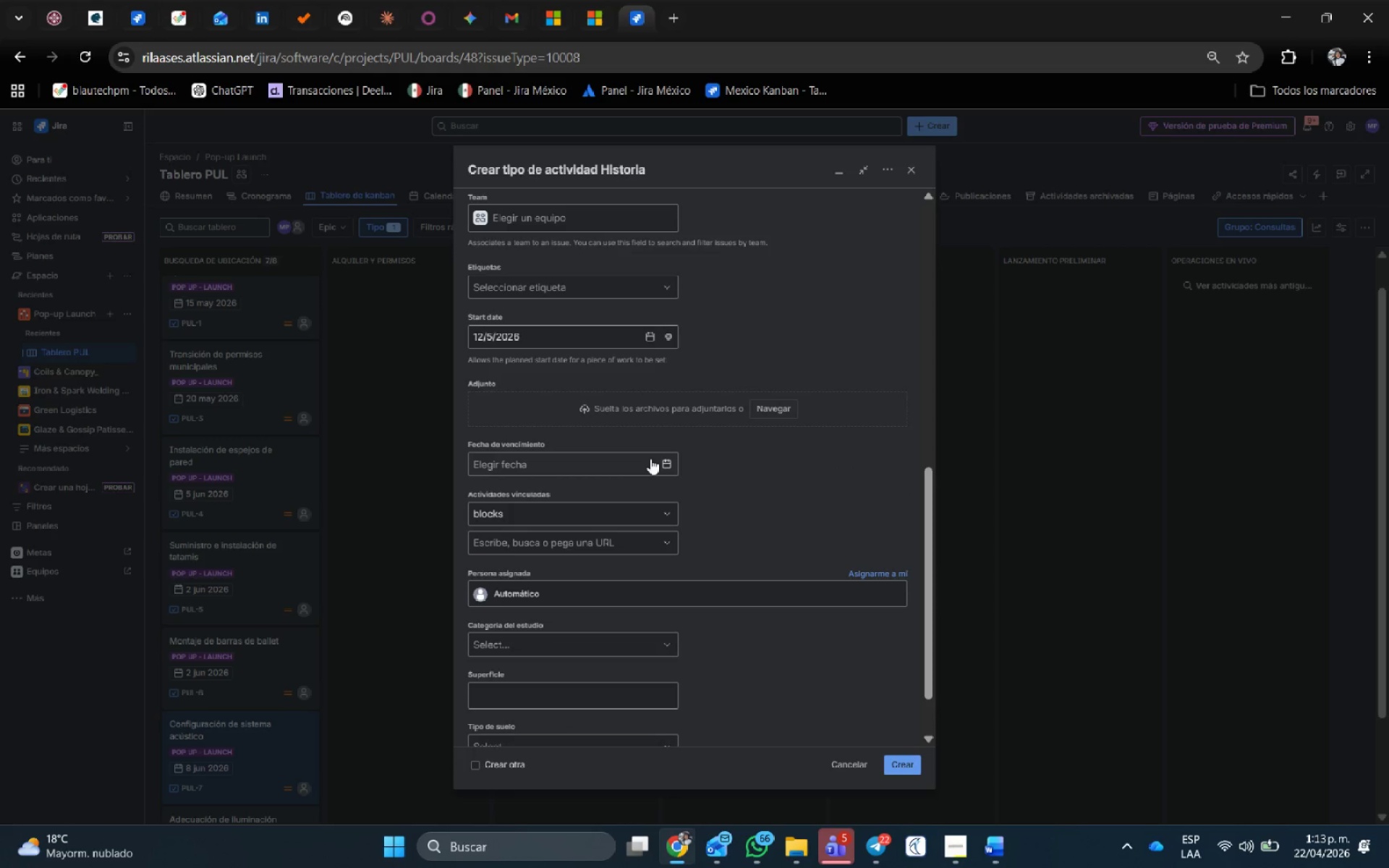 
left_click([667, 469])
 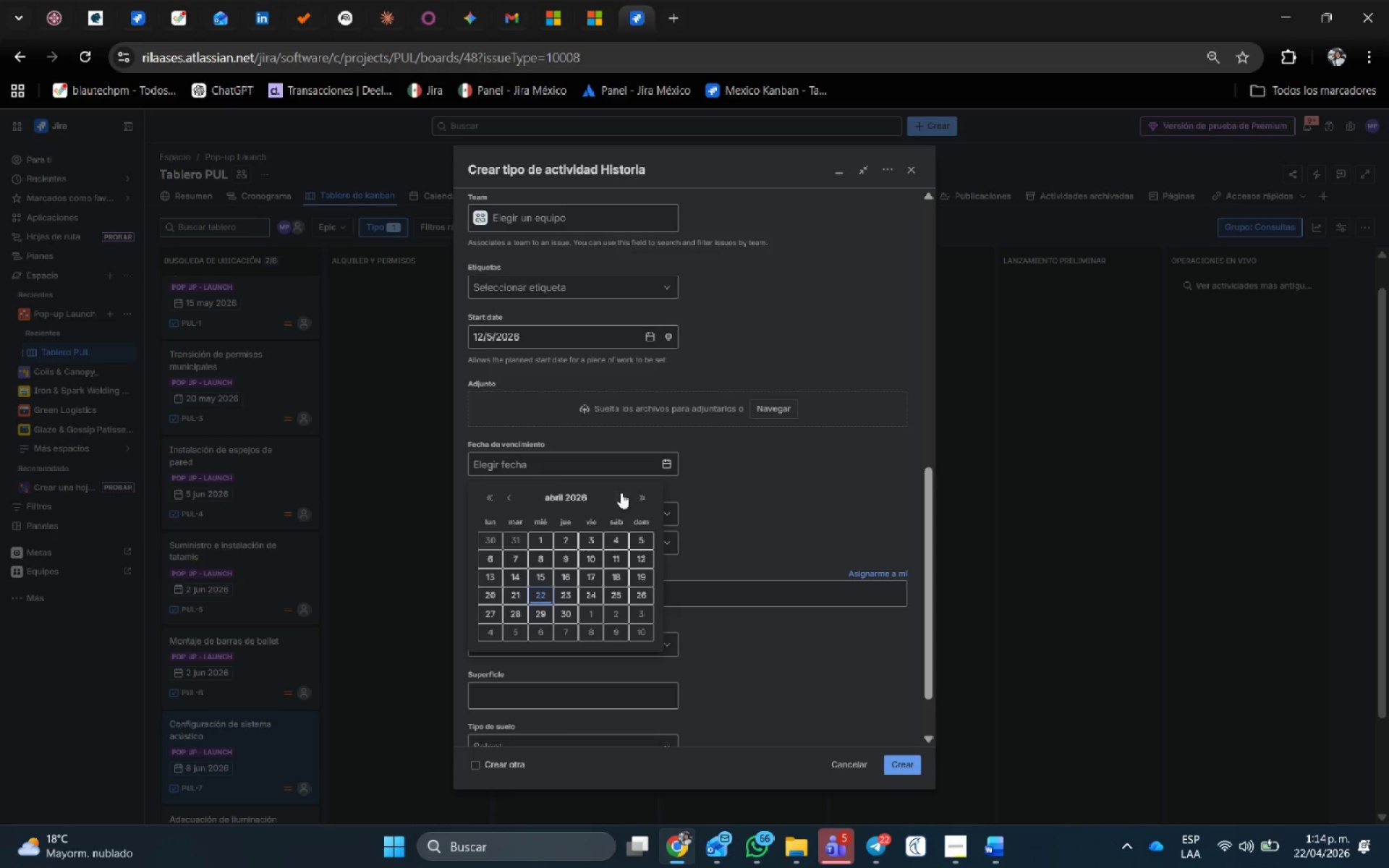 
double_click([623, 495])
 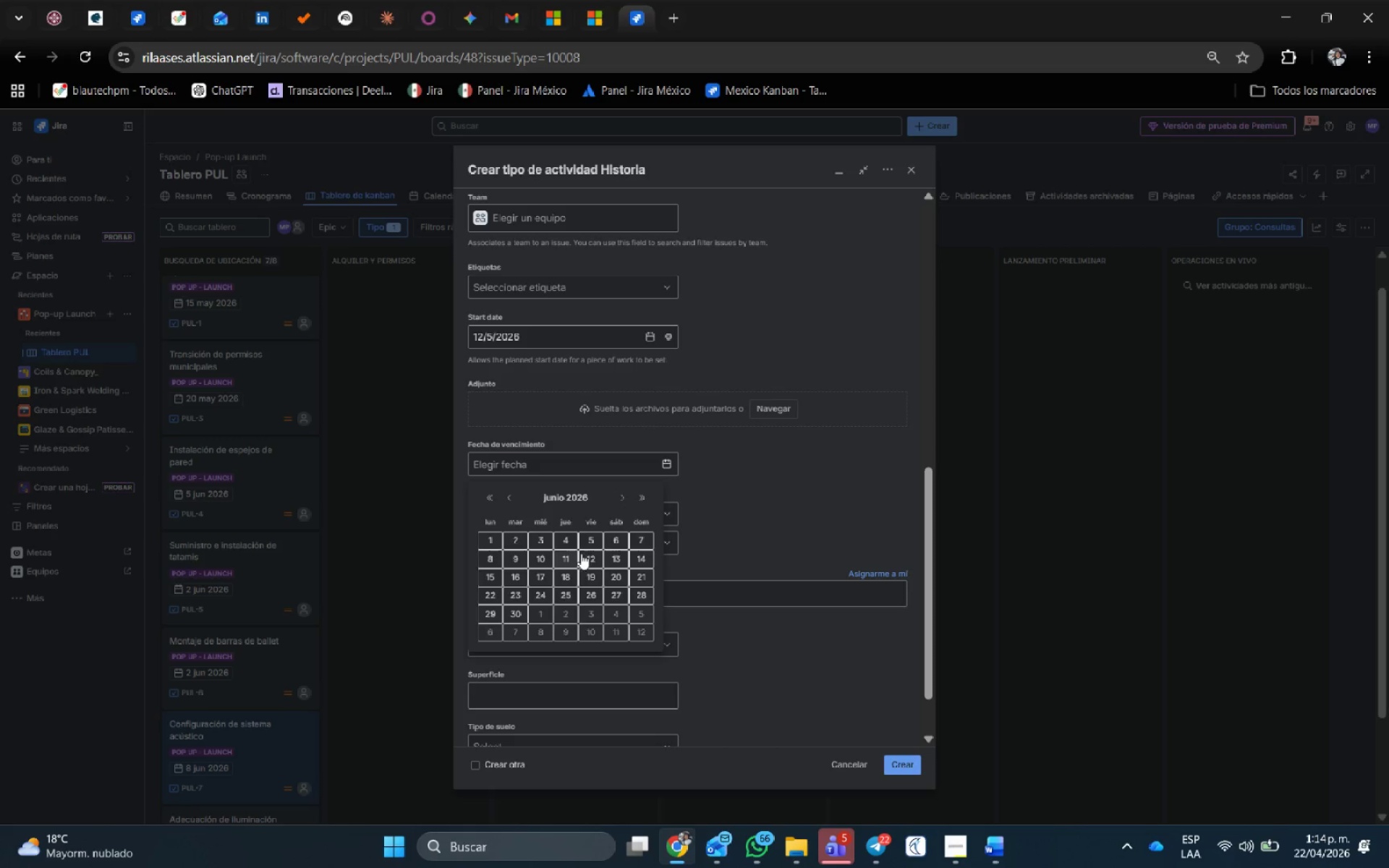 
left_click([595, 559])
 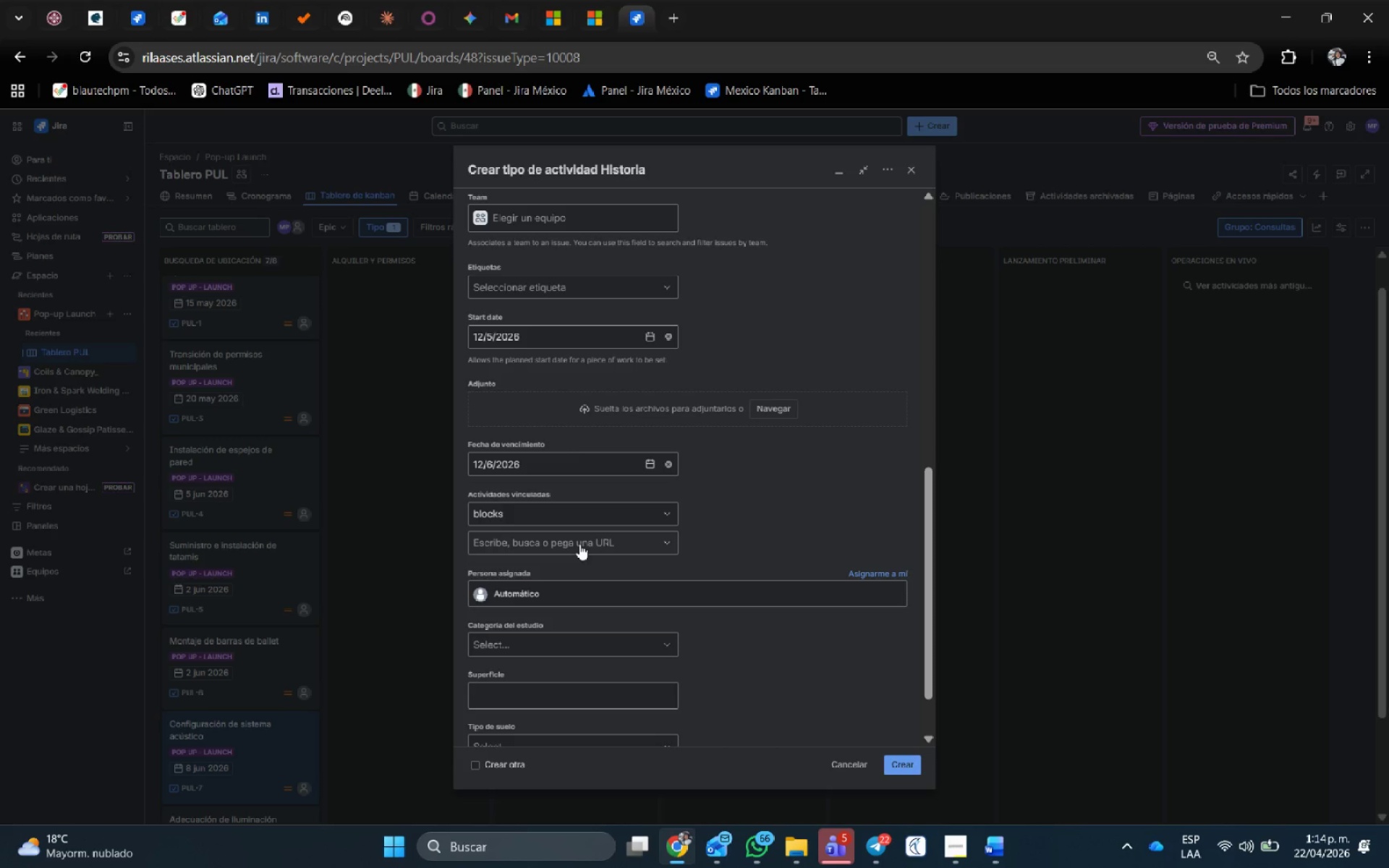 
wait(5.94)
 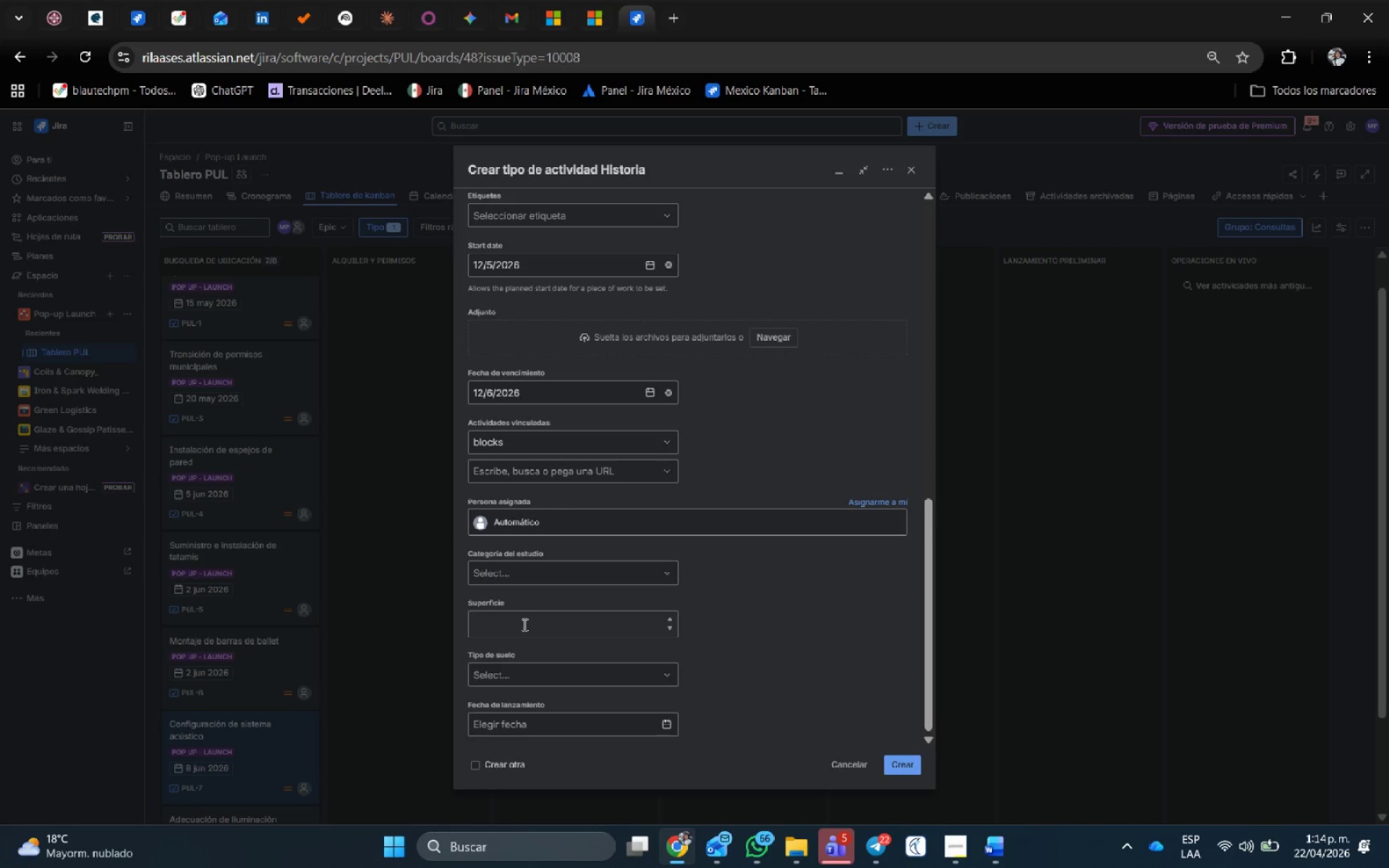 
left_click([525, 621])
 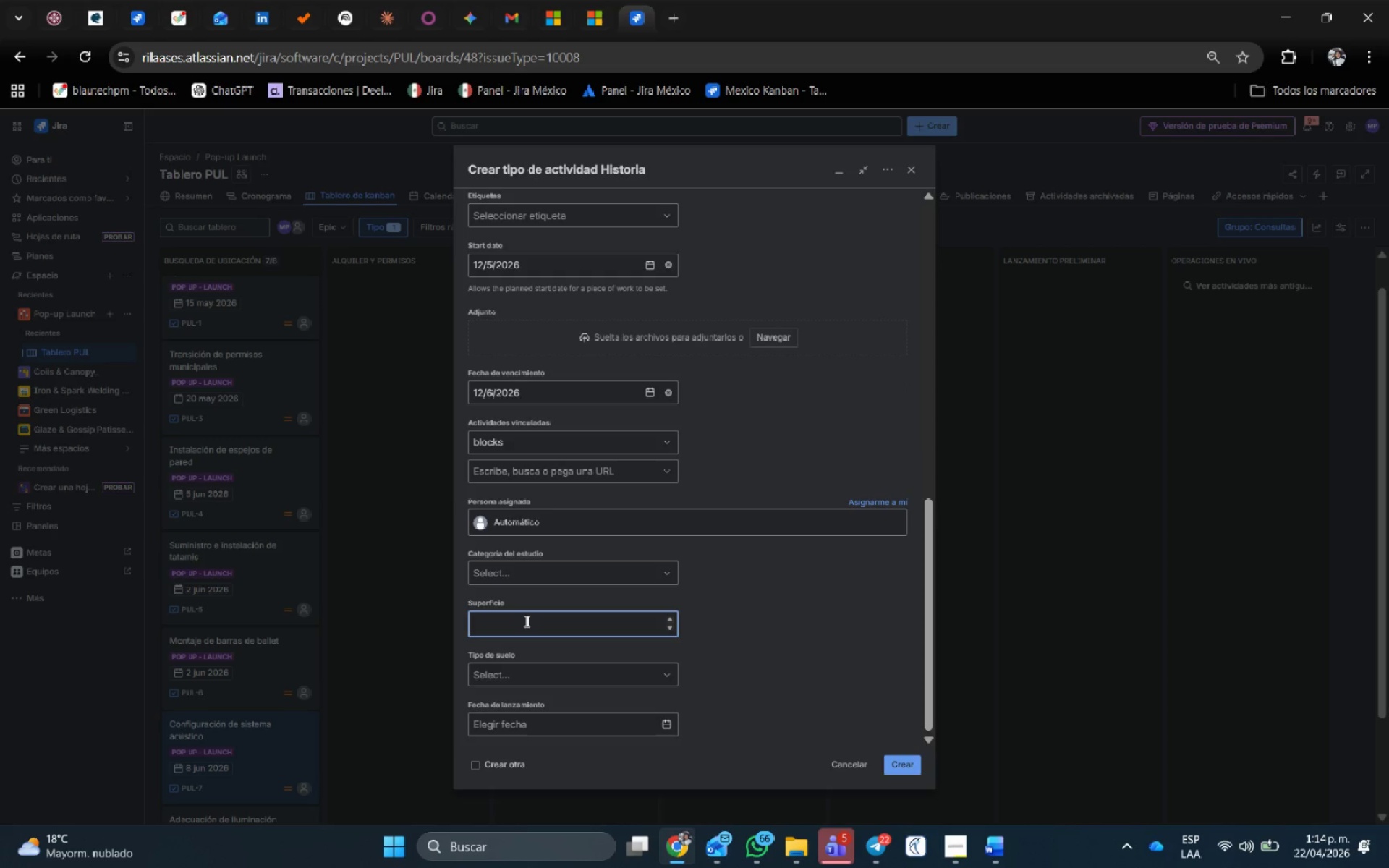 
key(Numpad1)
 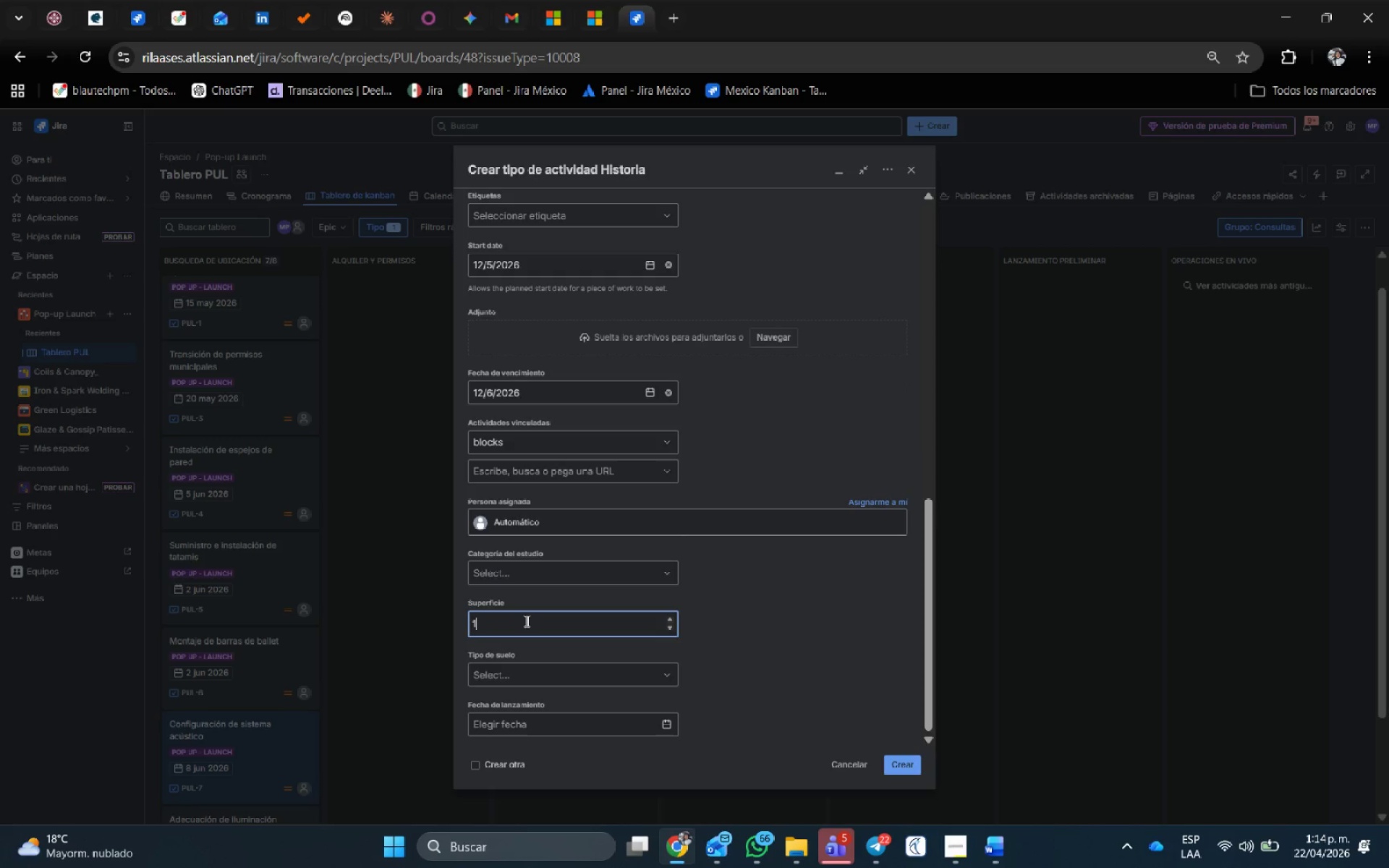 
key(Numpad2)
 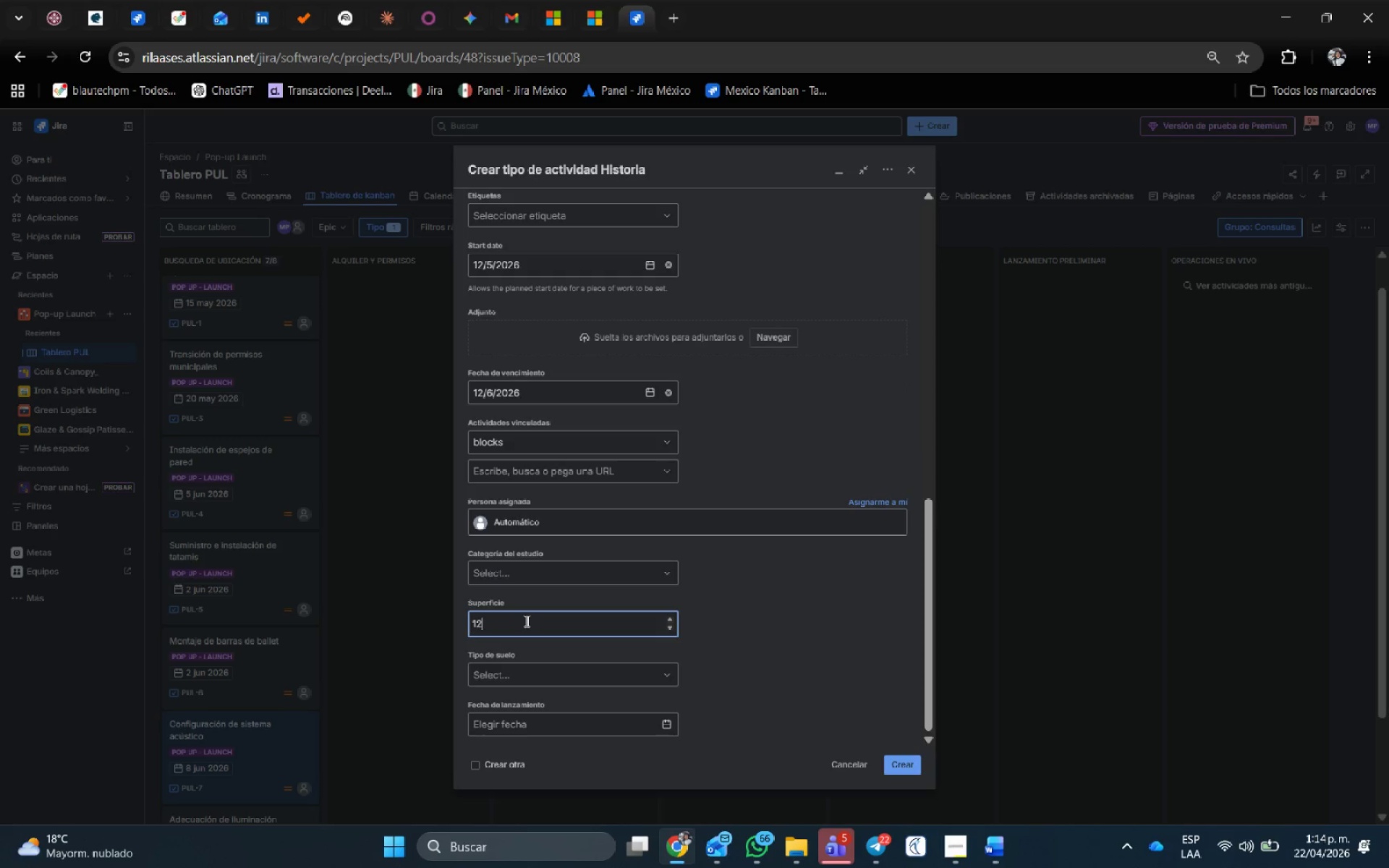 
key(Numpad0)
 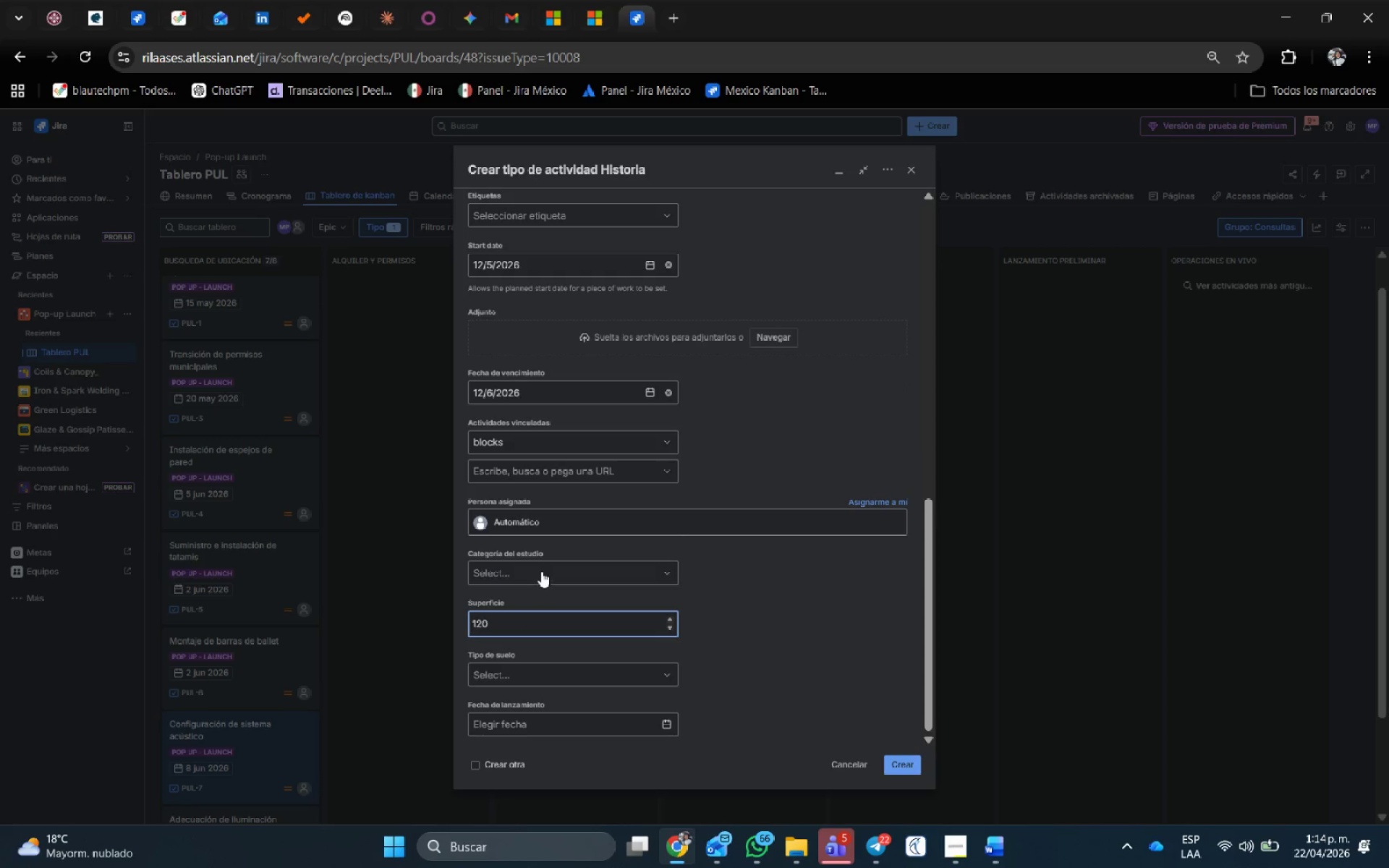 
scroll: coordinate [519, 614], scroll_direction: down, amount: 1.0
 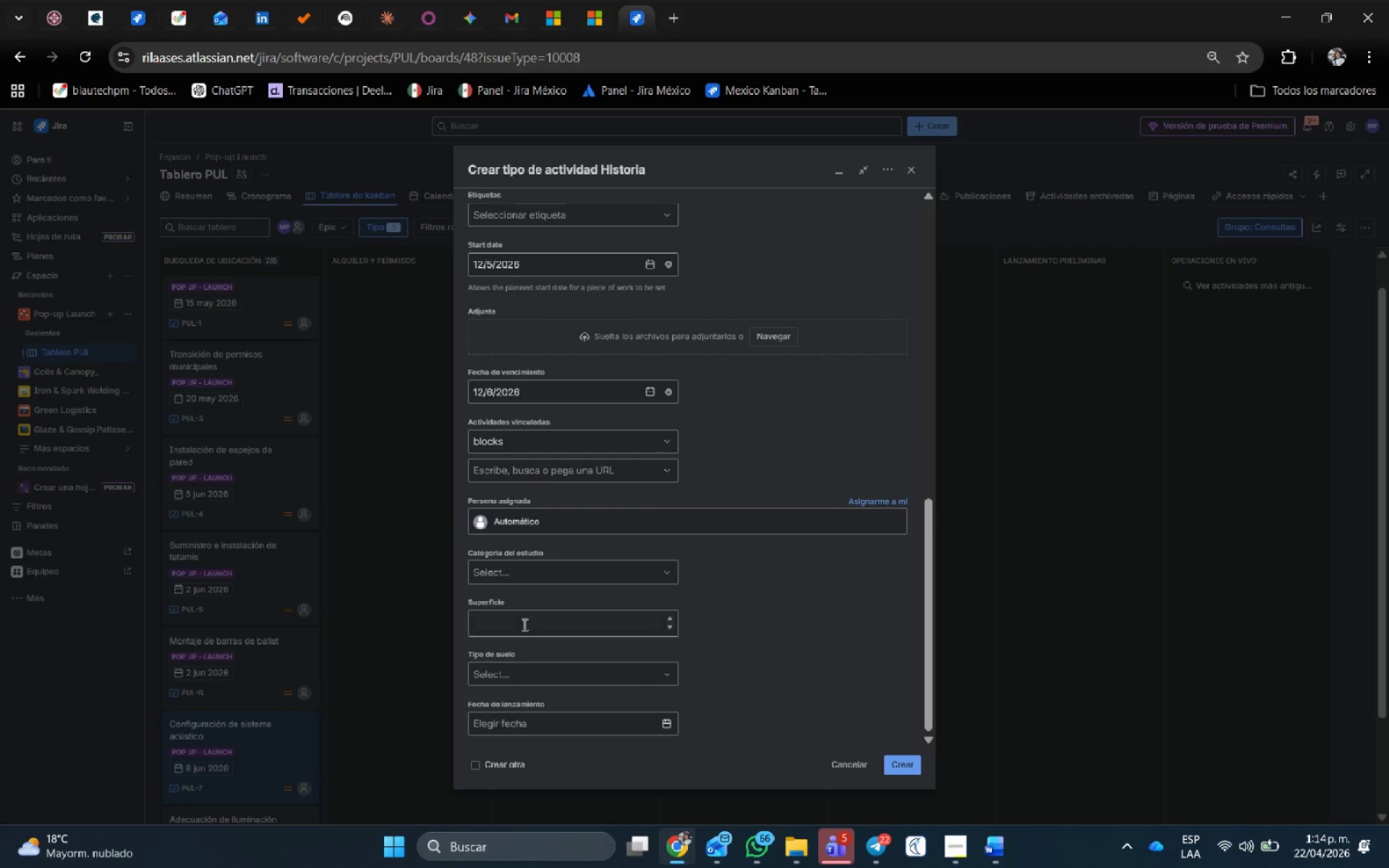 
left_click([541, 569])
 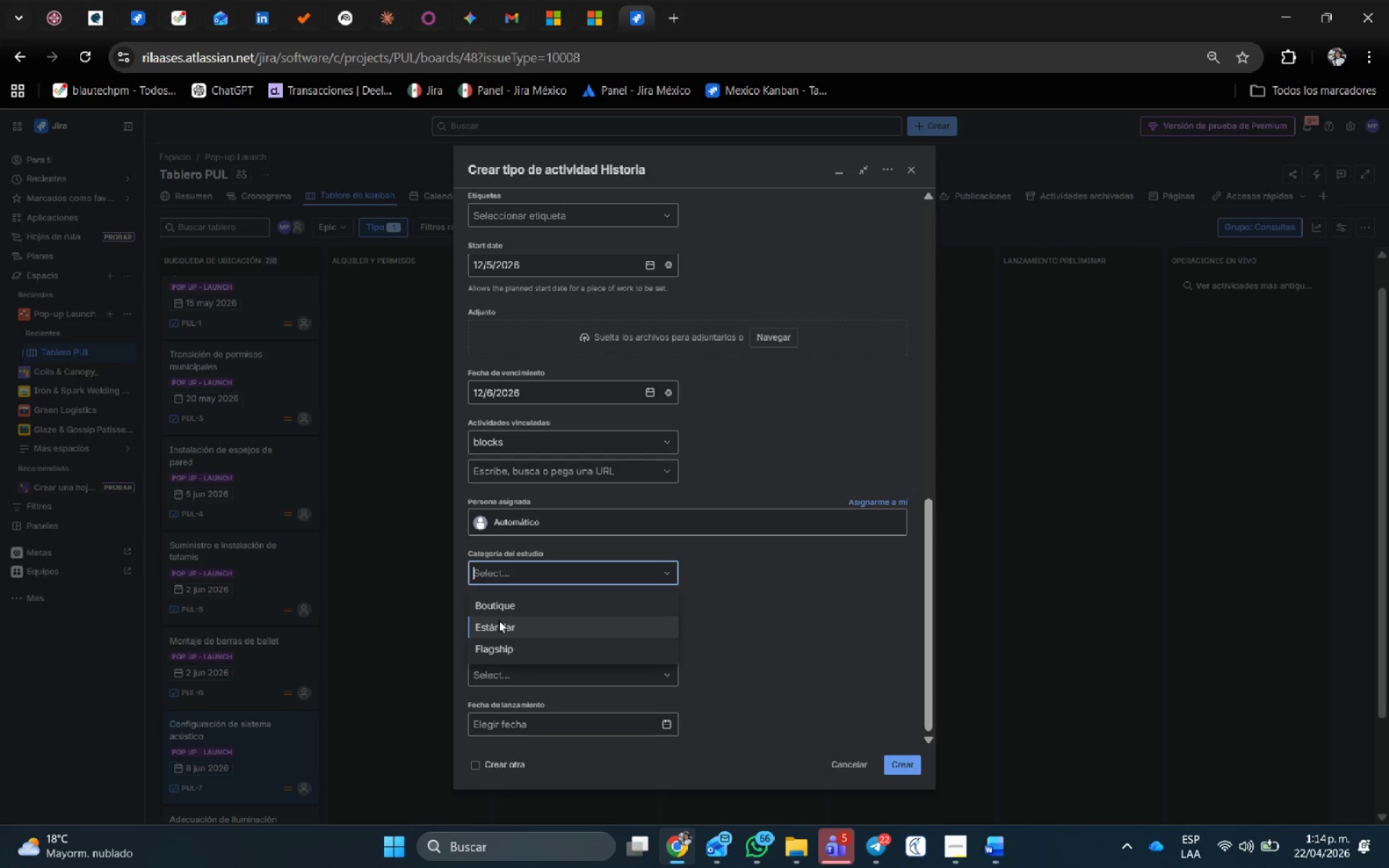 
scroll: coordinate [523, 624], scroll_direction: down, amount: 1.0
 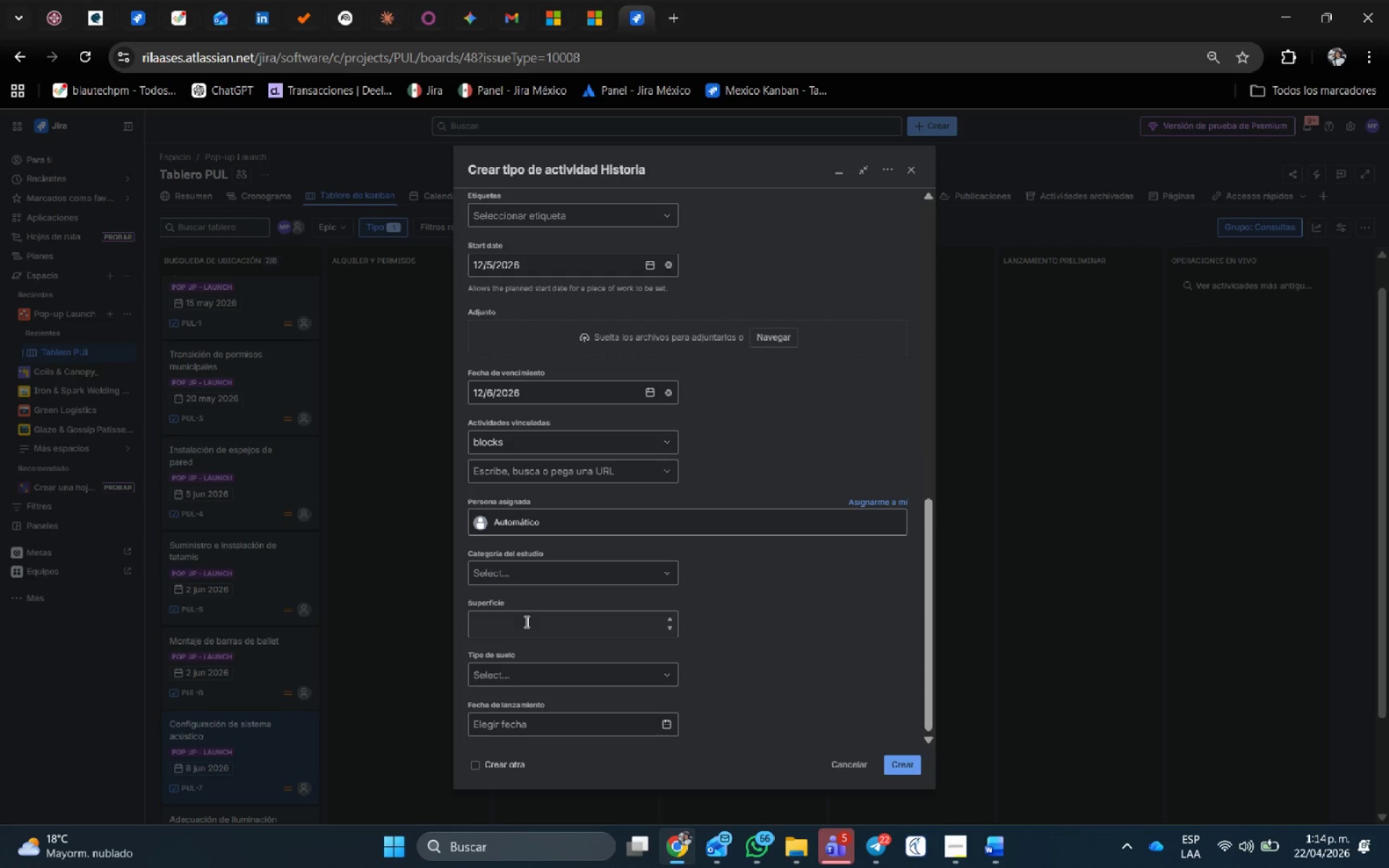 
left_click([498, 620])
 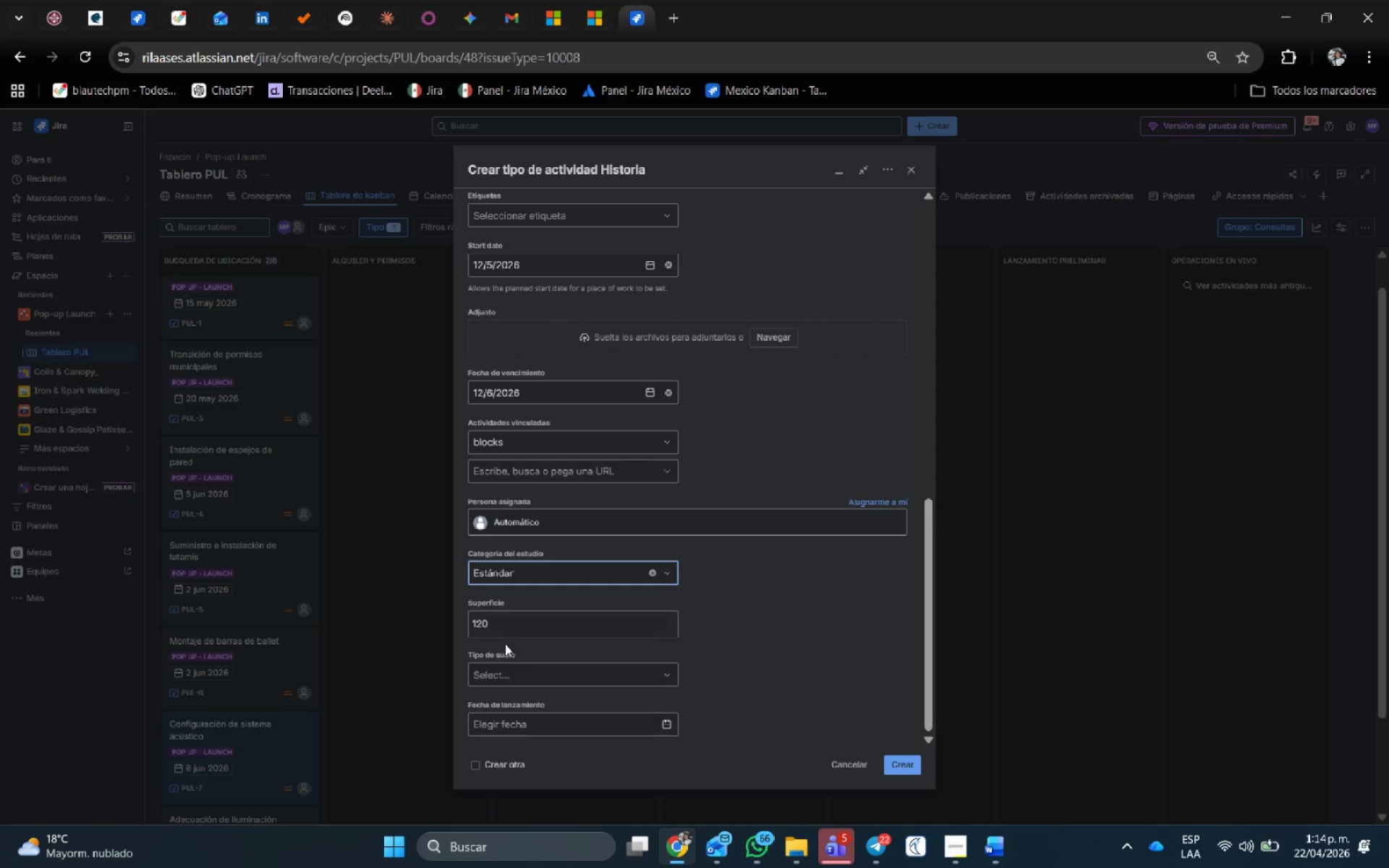 
left_click([502, 668])
 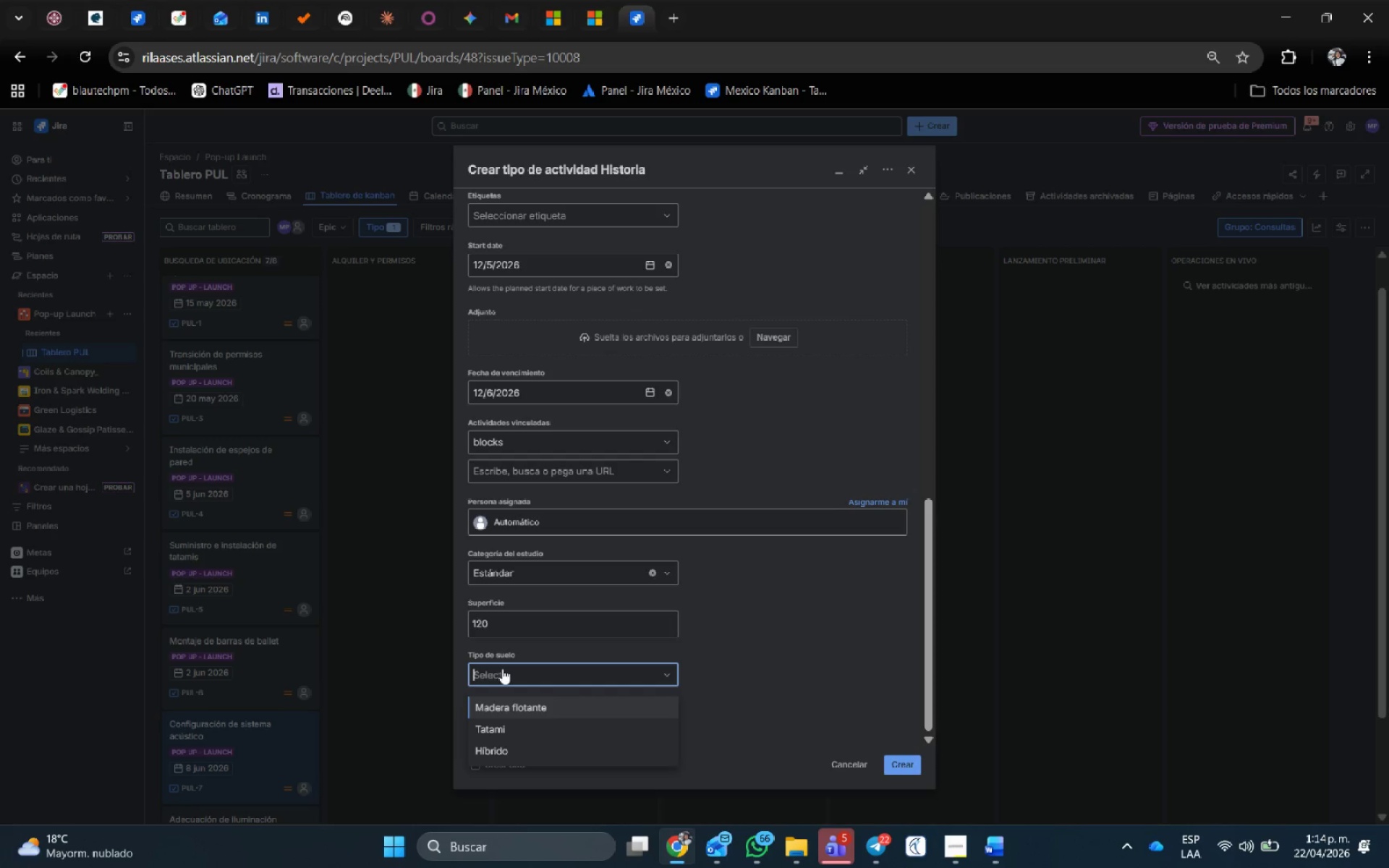 
mouse_move([498, 624])
 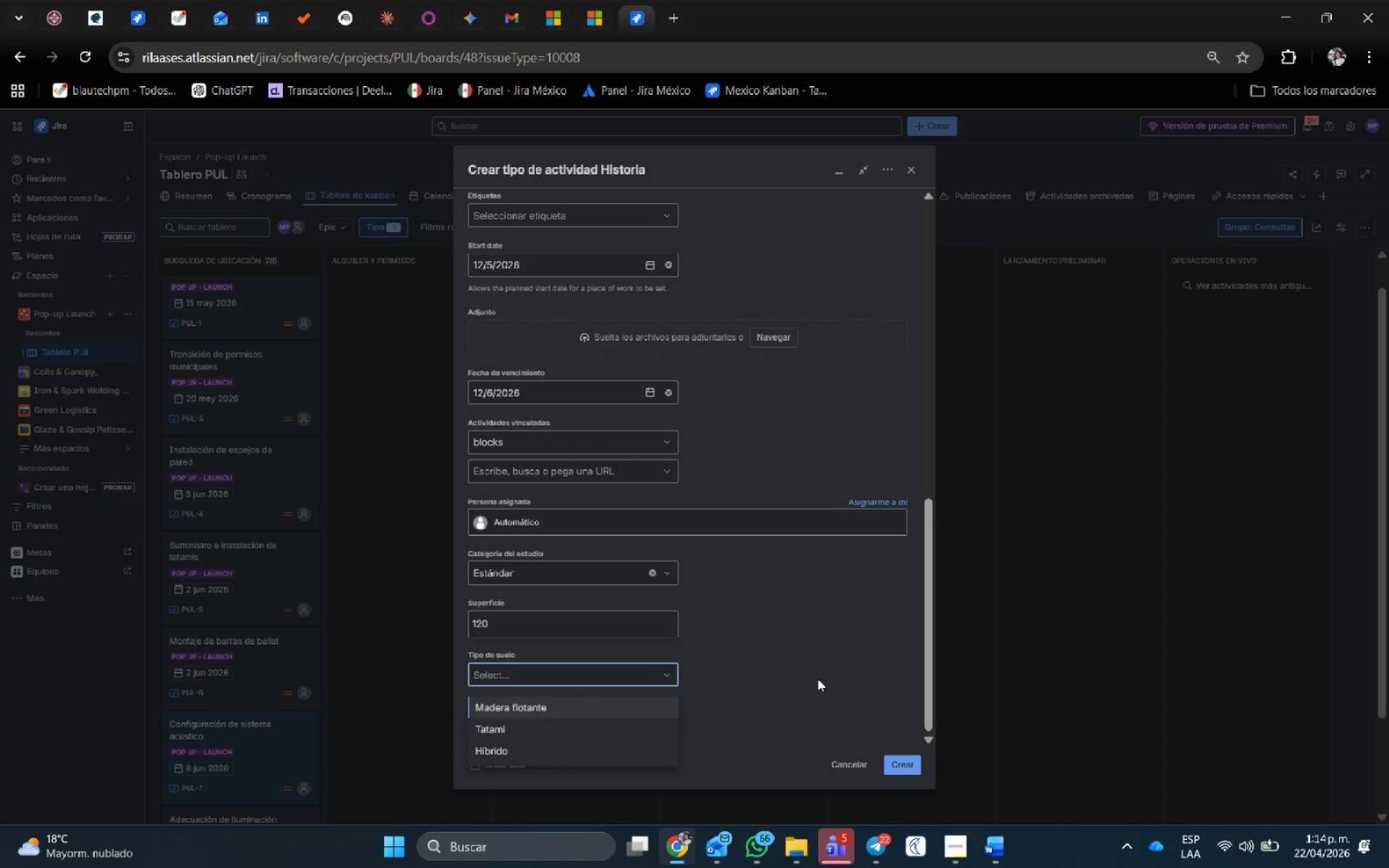 
left_click([817, 678])
 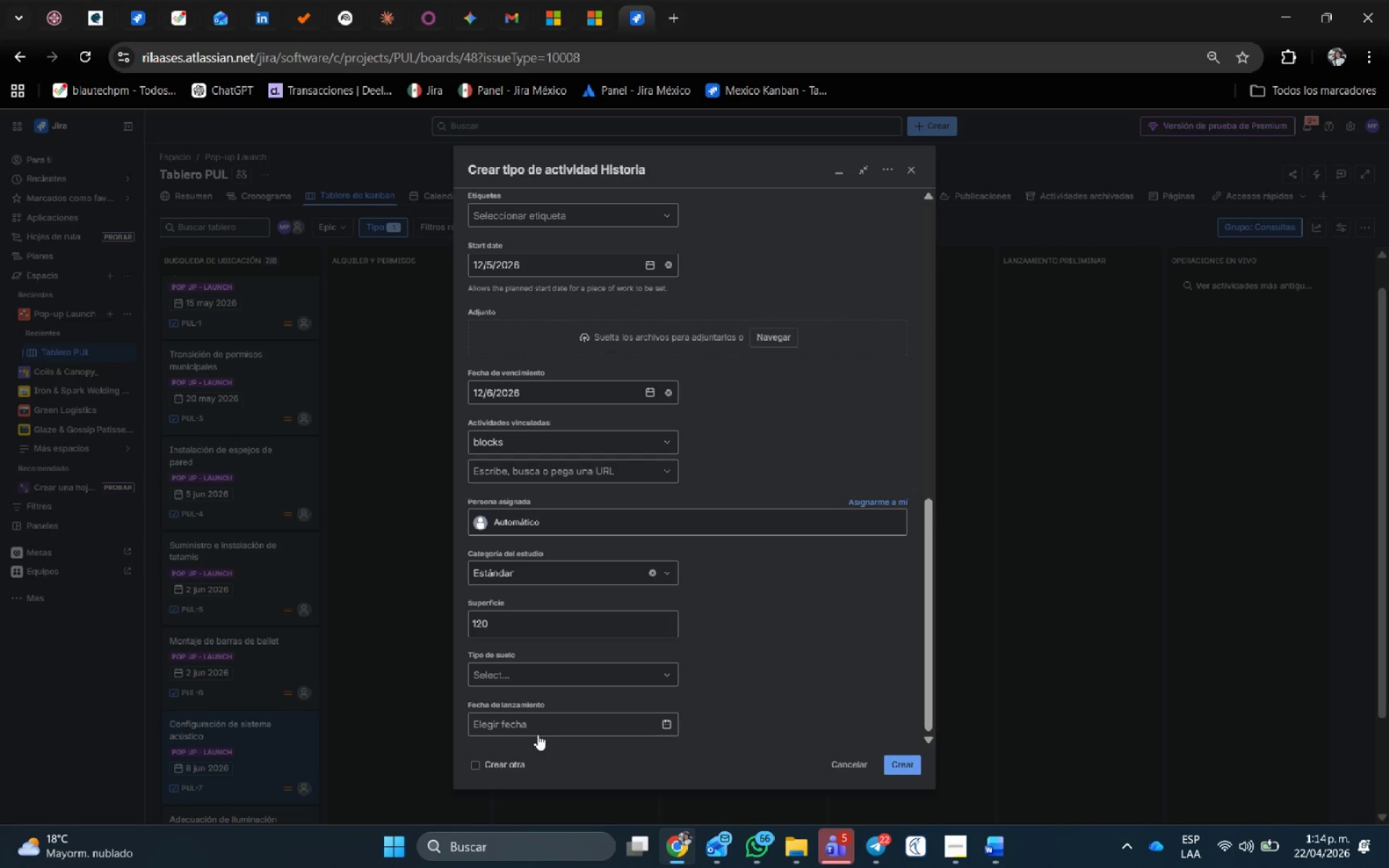 
scroll: coordinate [503, 662], scroll_direction: down, amount: 1.0
 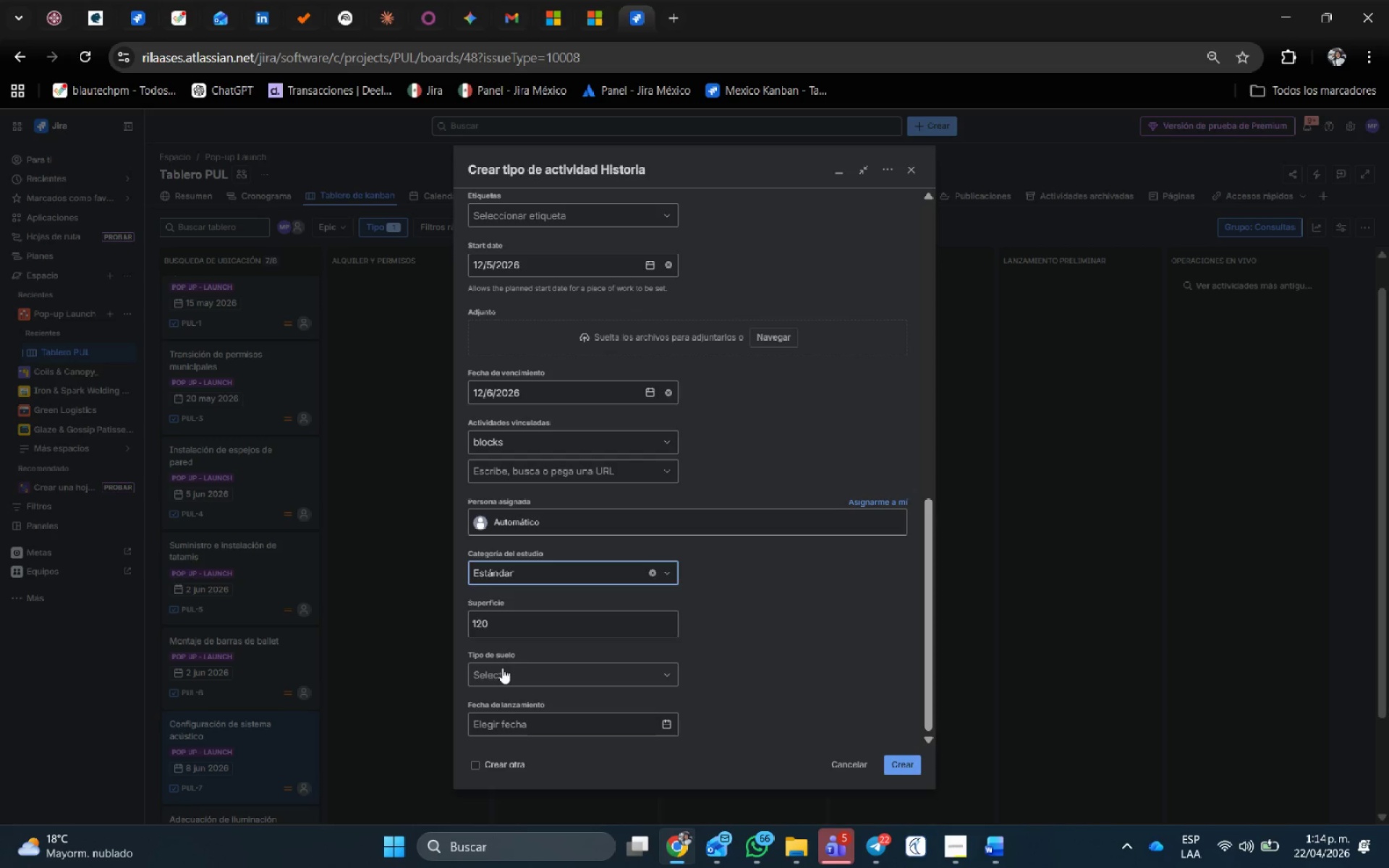 
left_click([544, 721])
 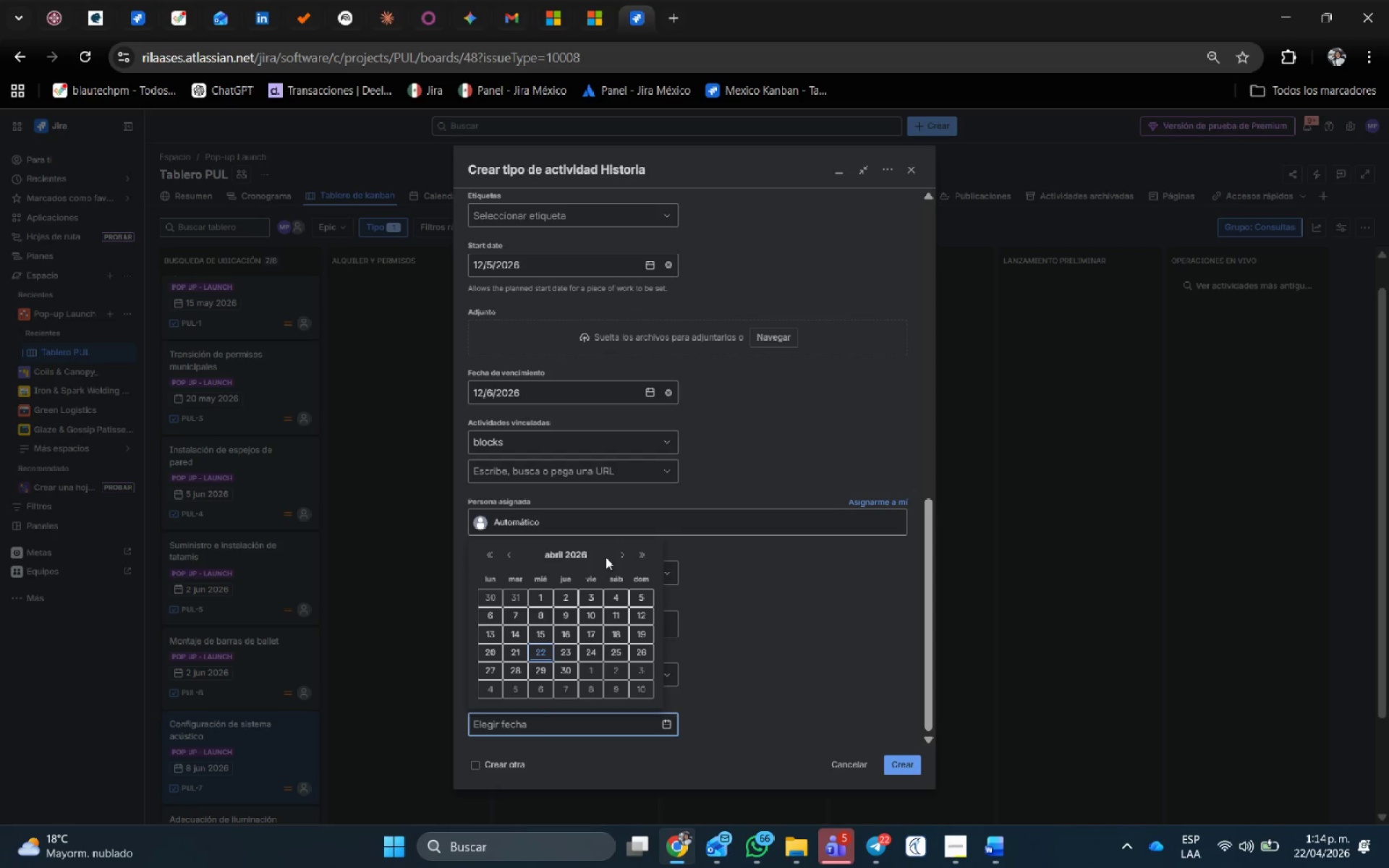 
double_click([620, 553])
 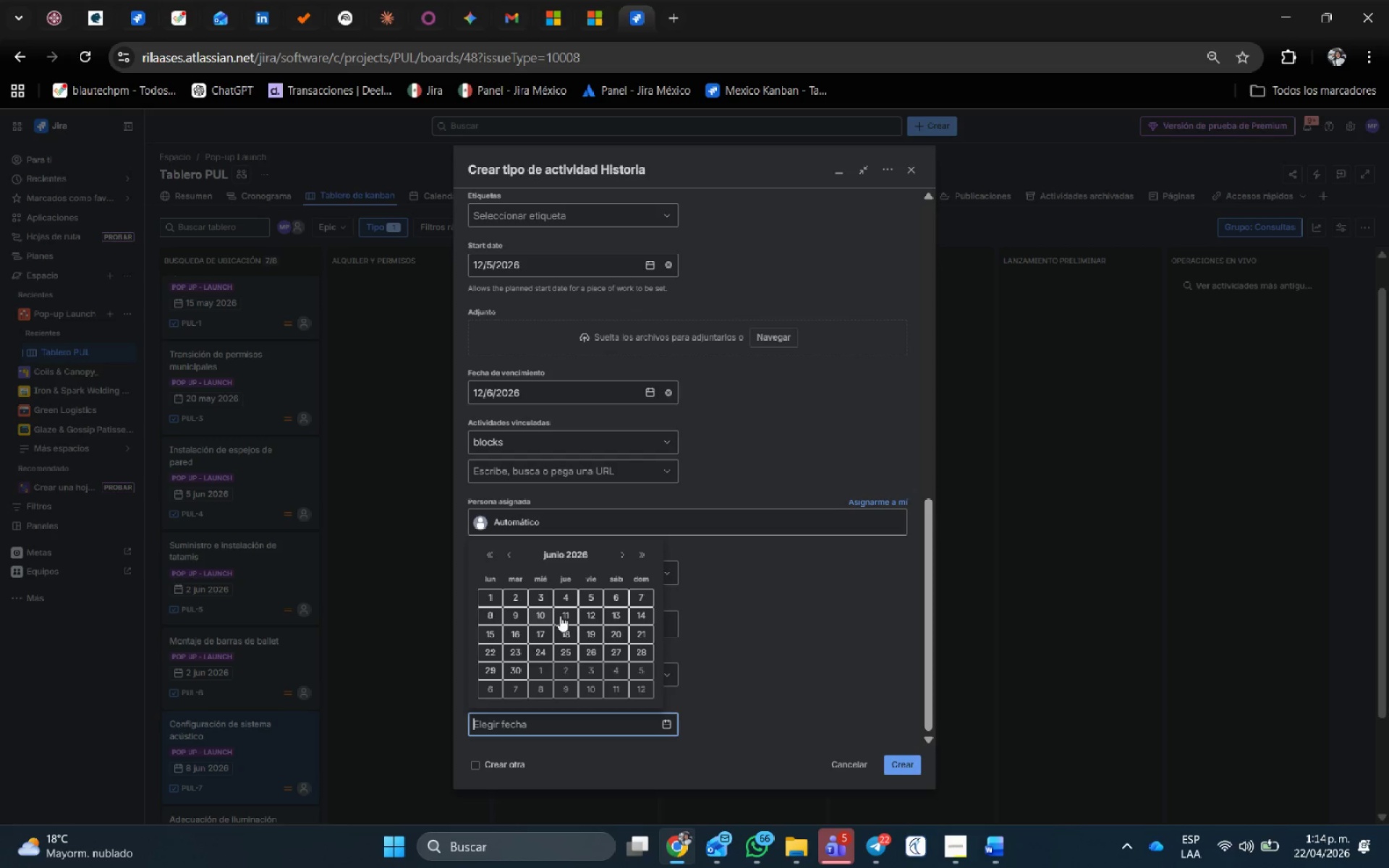 
left_click([594, 612])
 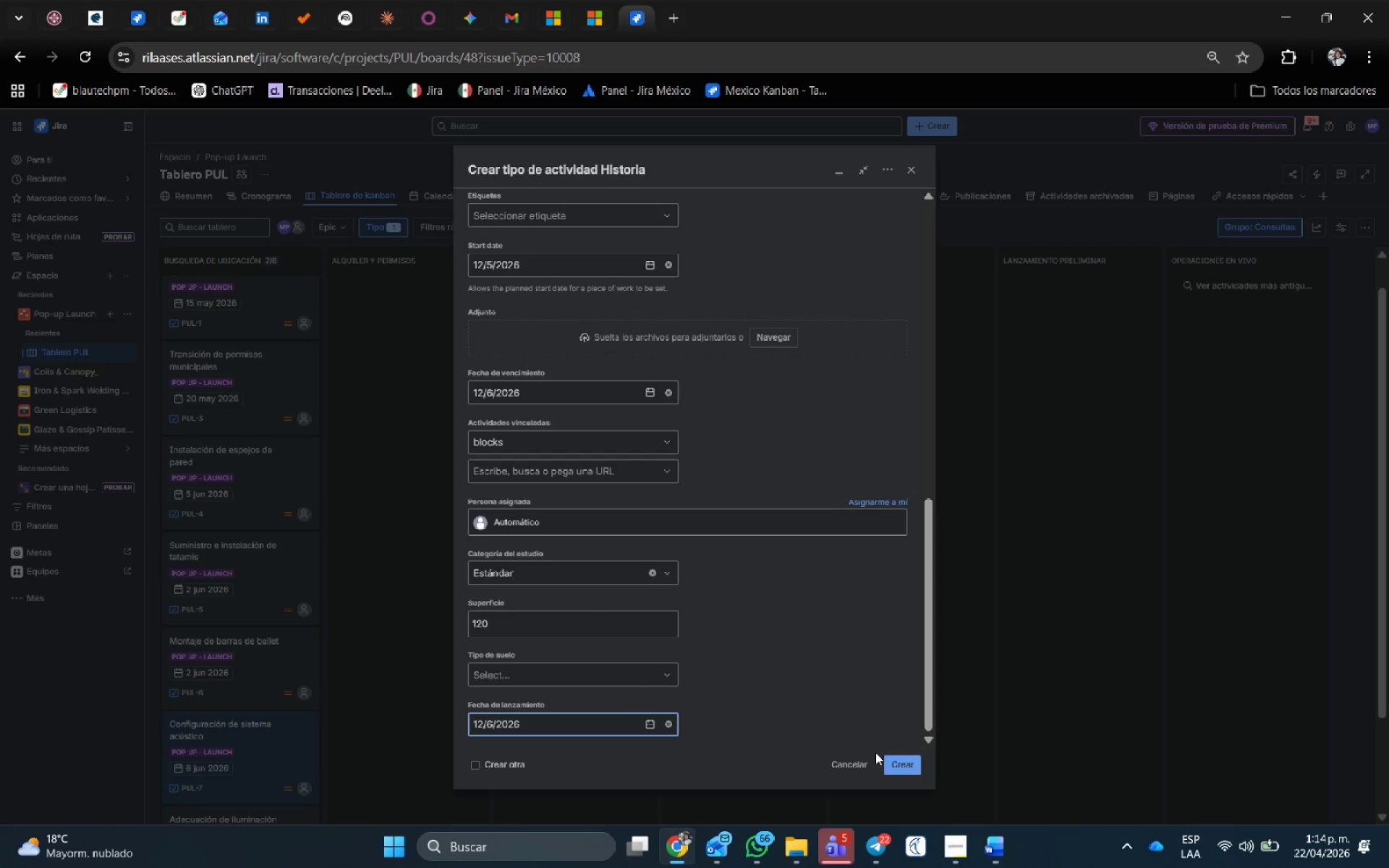 
left_click([899, 767])
 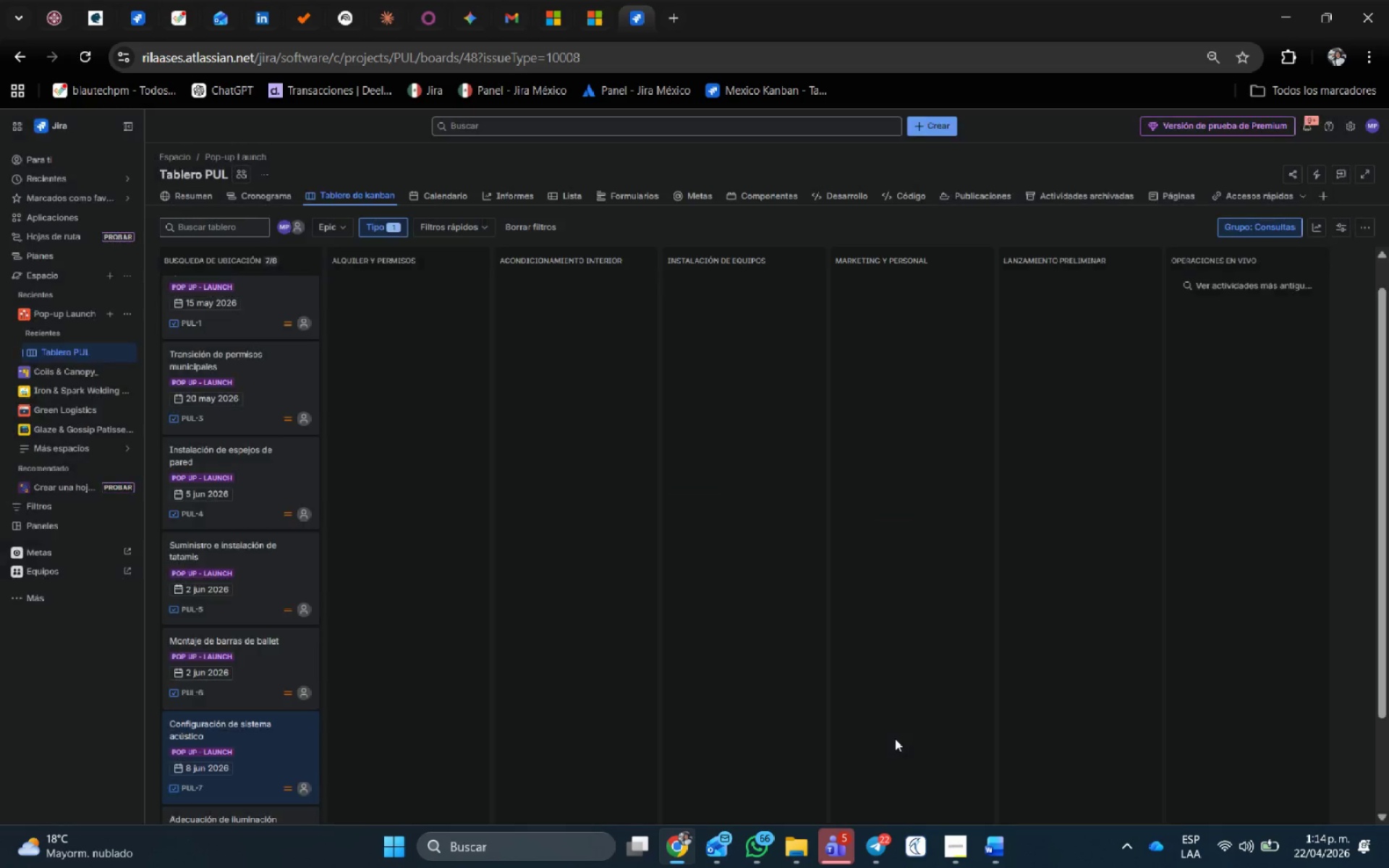 
scroll: coordinate [433, 595], scroll_direction: down, amount: 7.0
 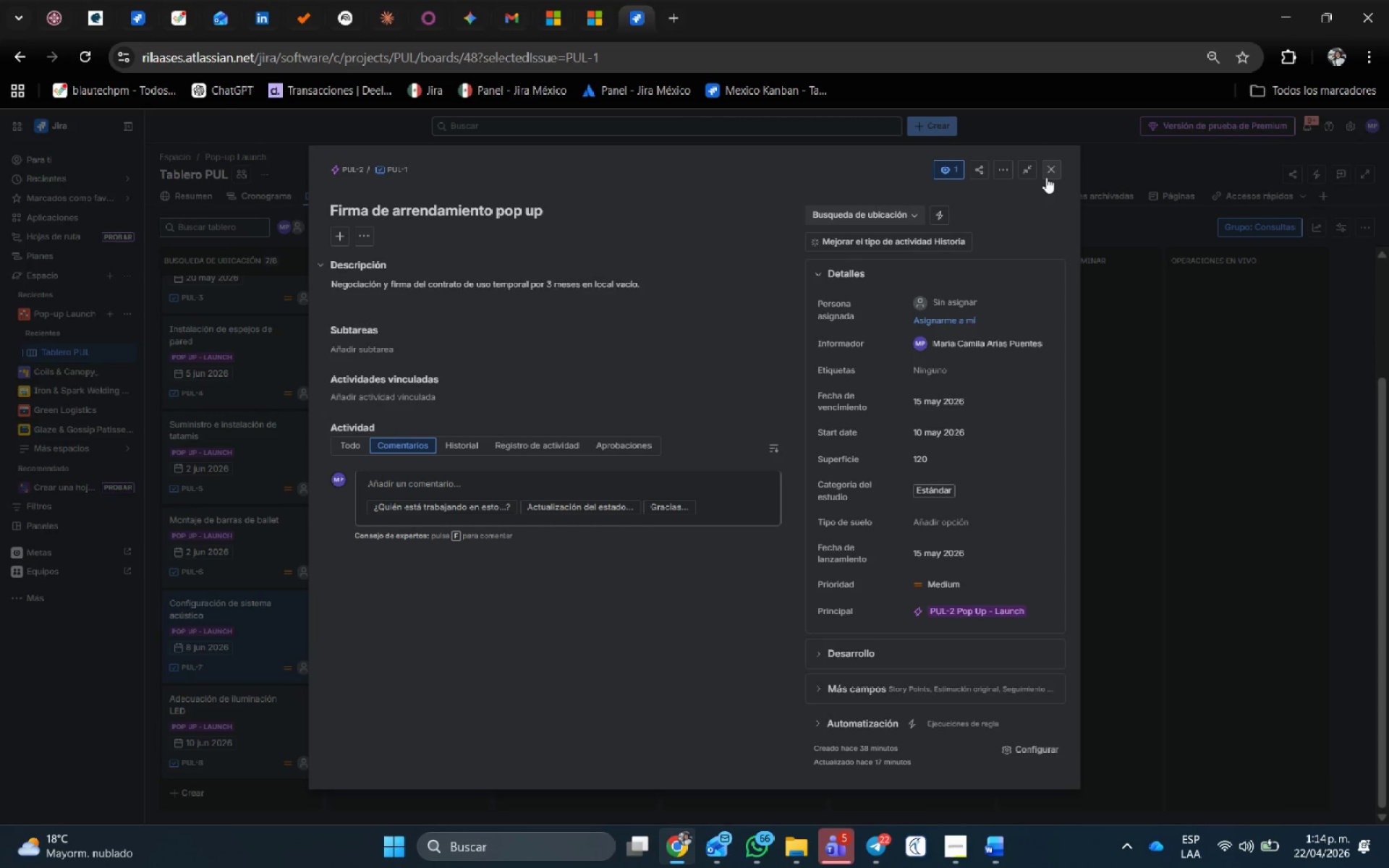 
left_click([1050, 173])
 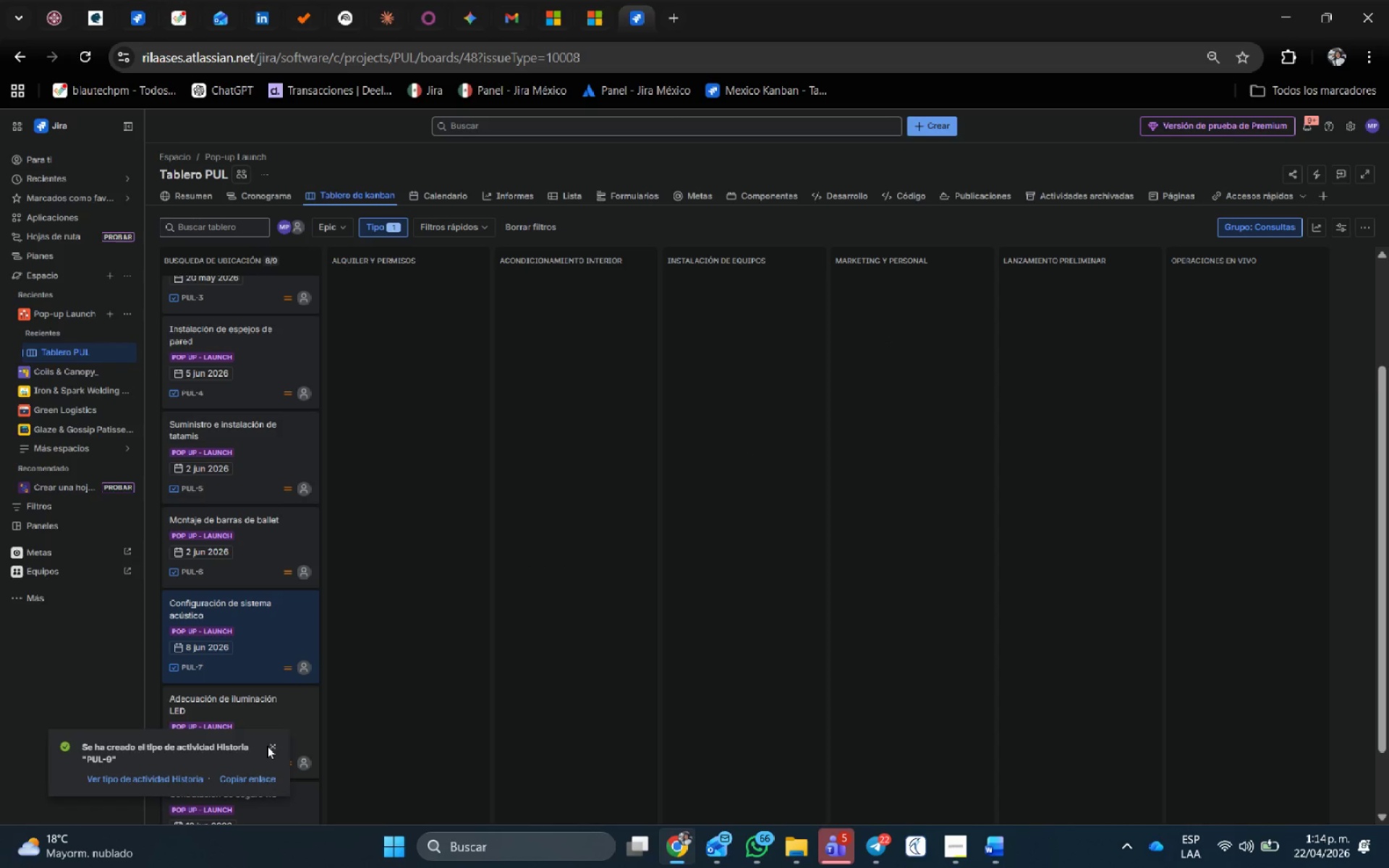 
left_click([273, 745])
 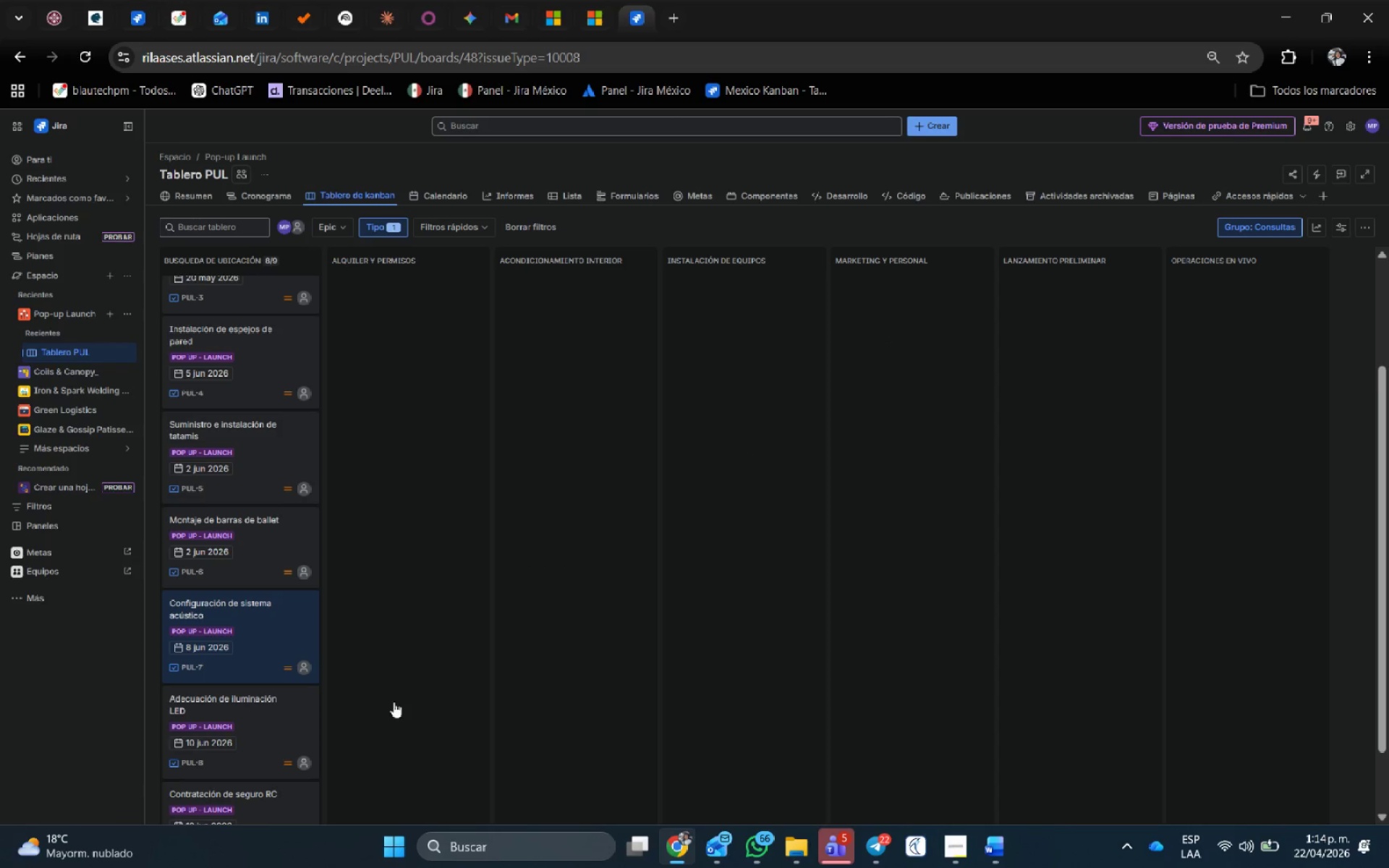 
left_click([941, 127])
 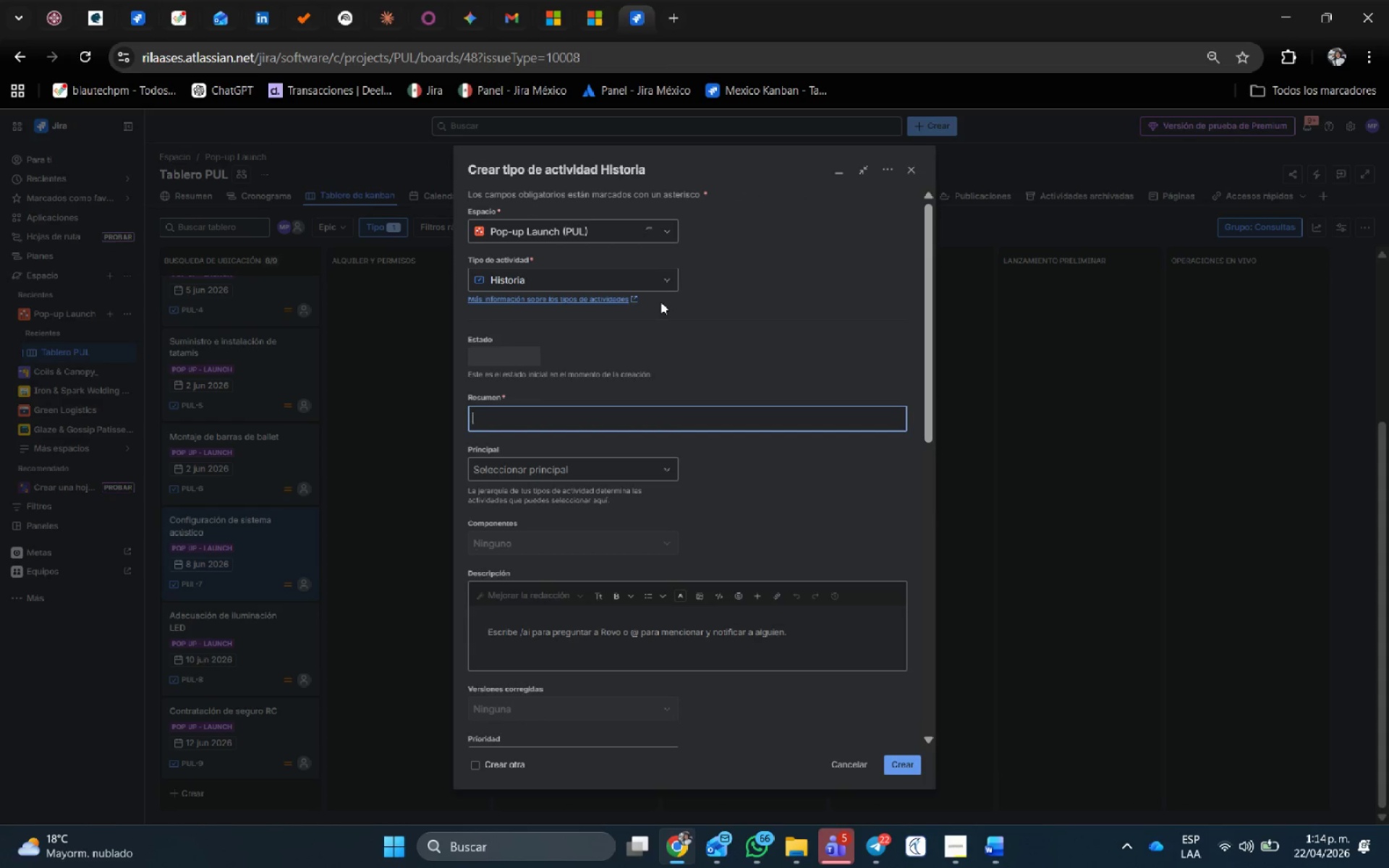 
scroll: coordinate [394, 702], scroll_direction: down, amount: 5.0
 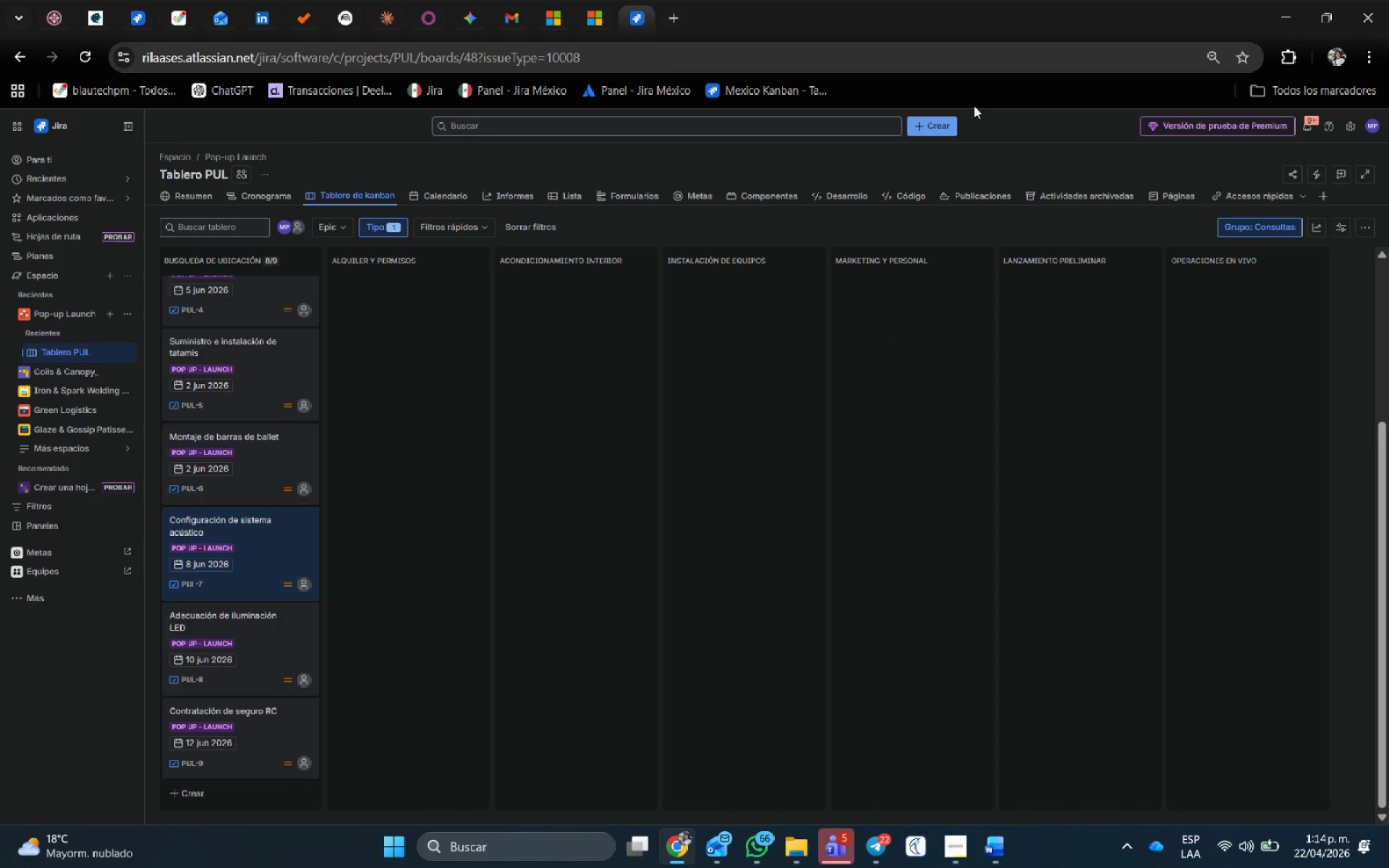 
wait(6.44)
 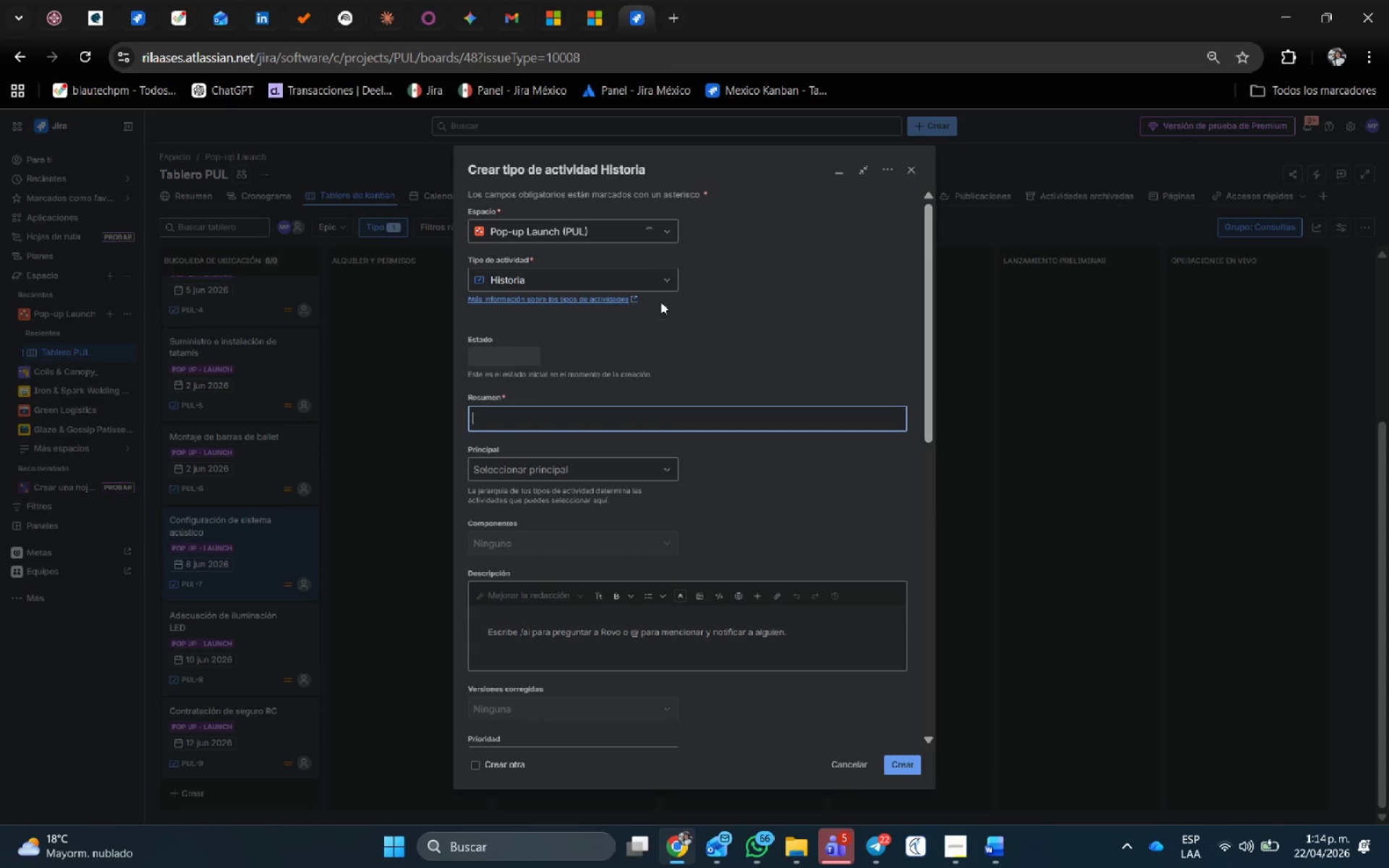 
type(Recluta)
 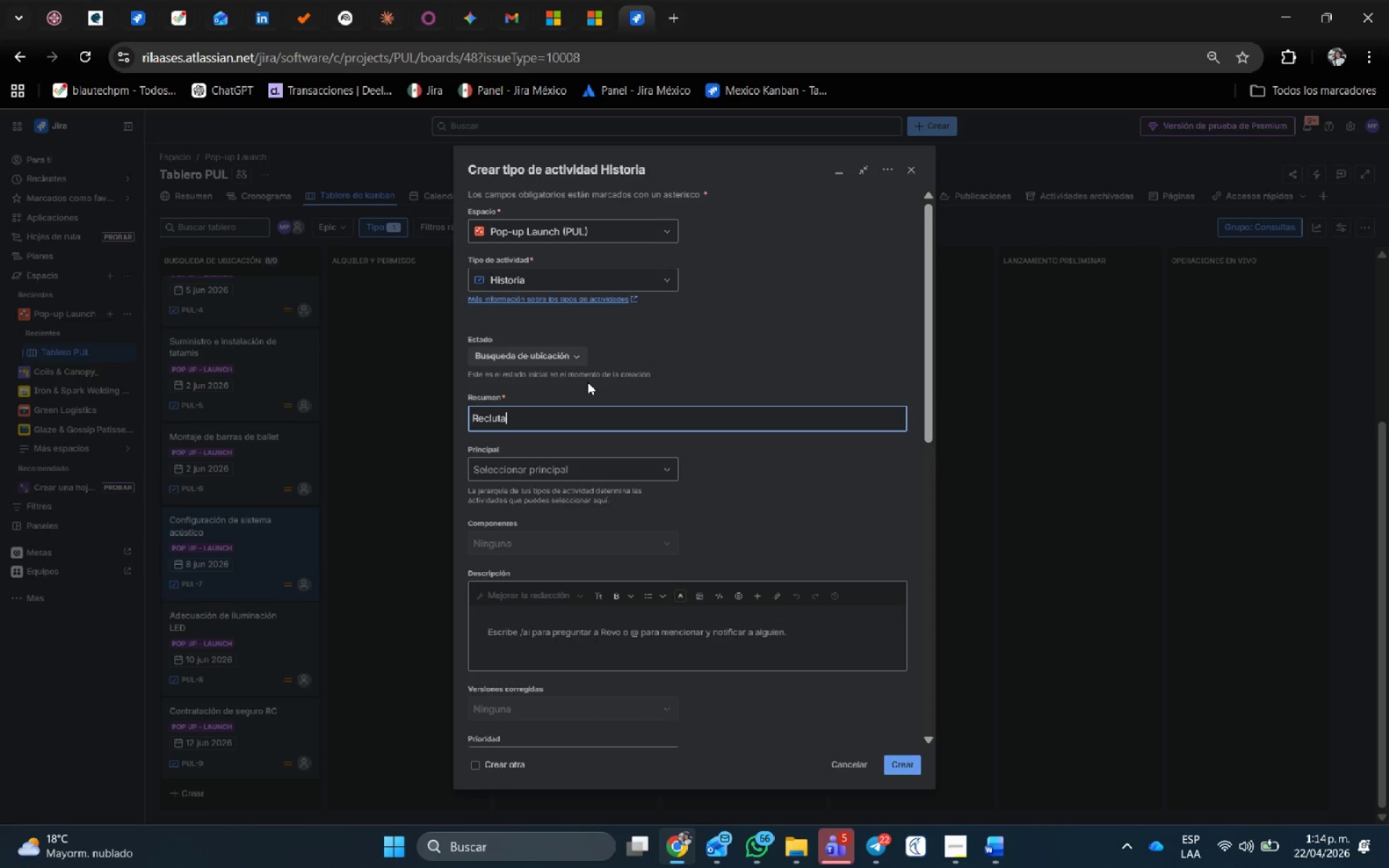 
type(miento de instructores )
key(Tab)
 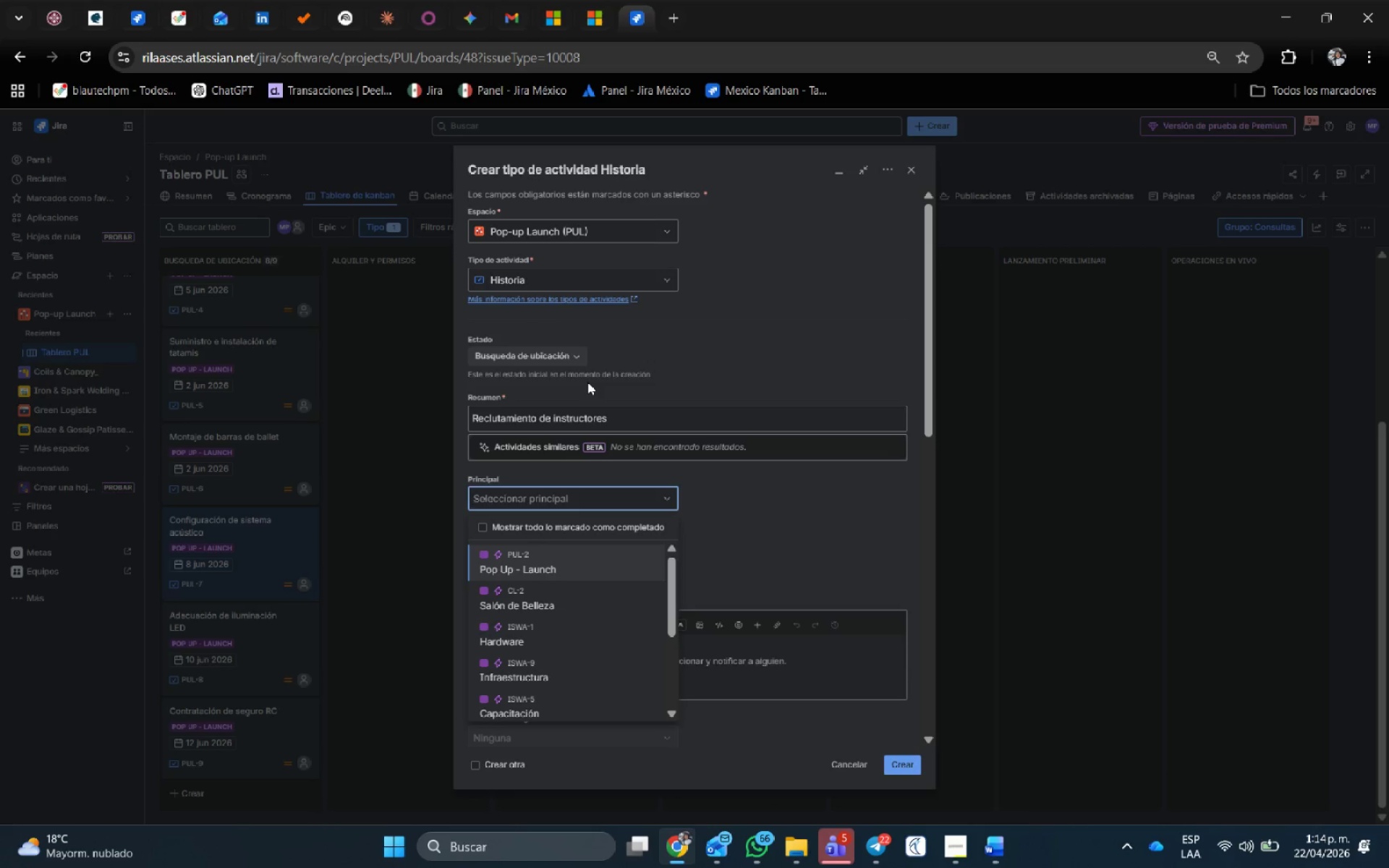 
key(Enter)
 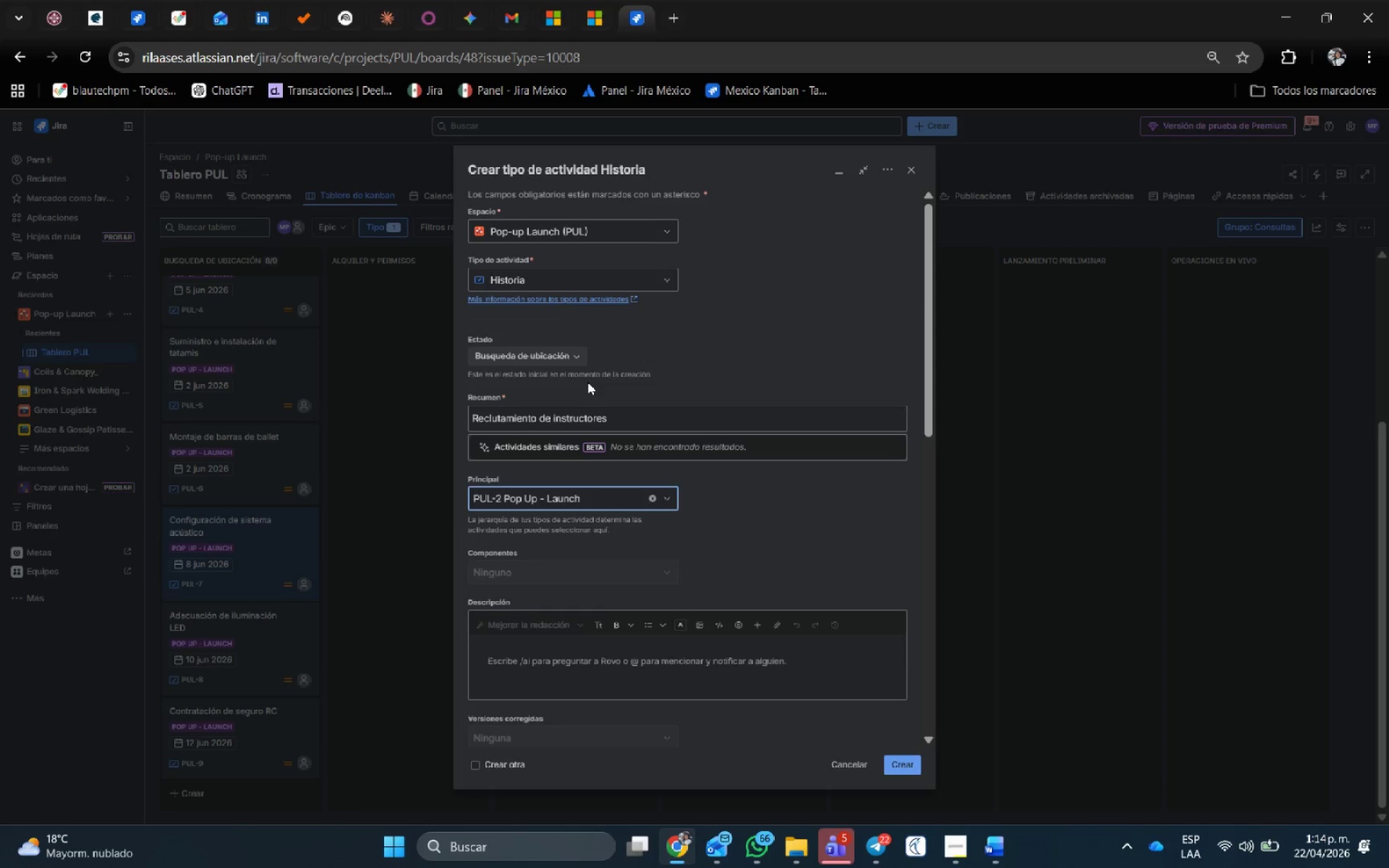 
key(Tab)
 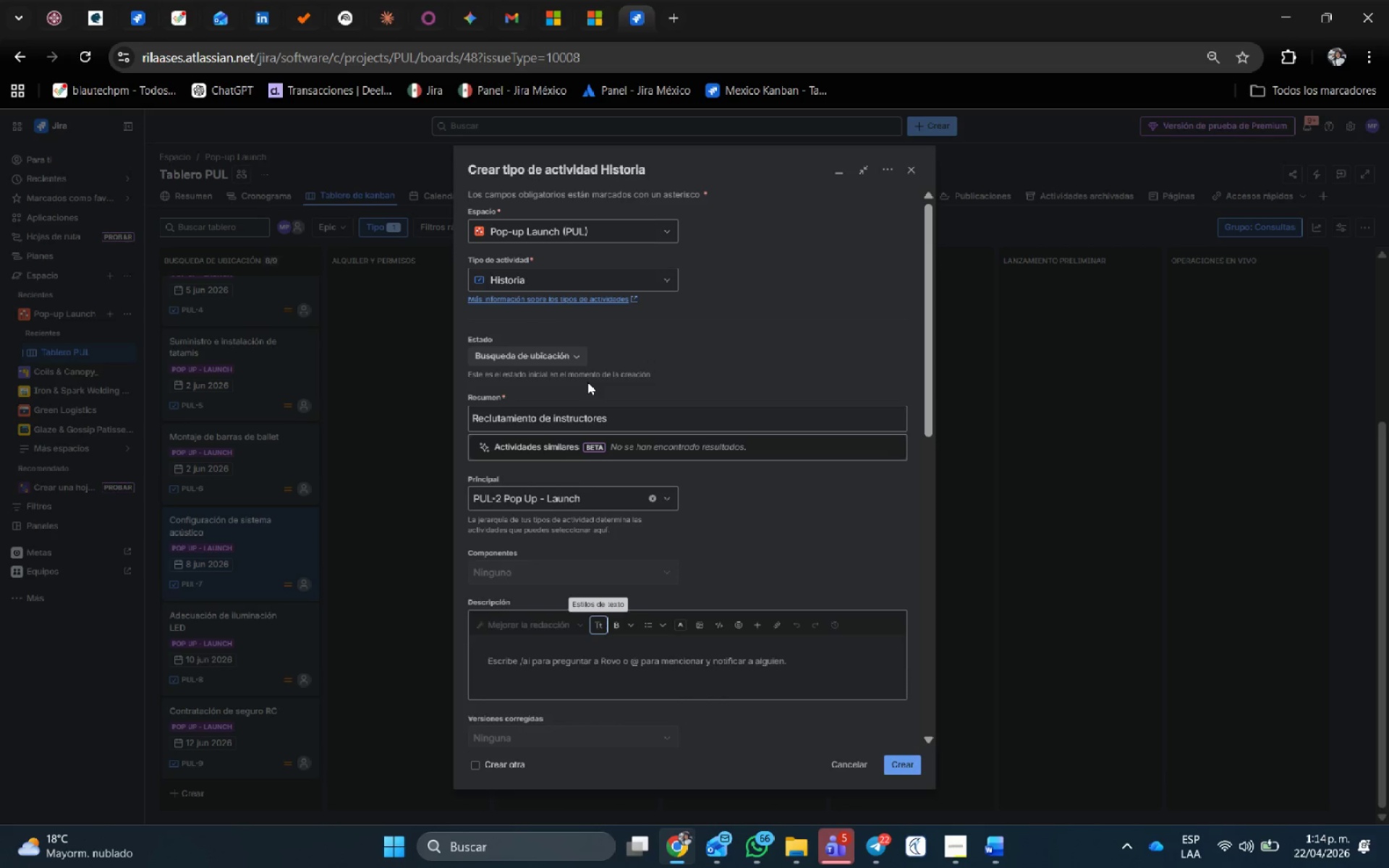 
key(Tab)
 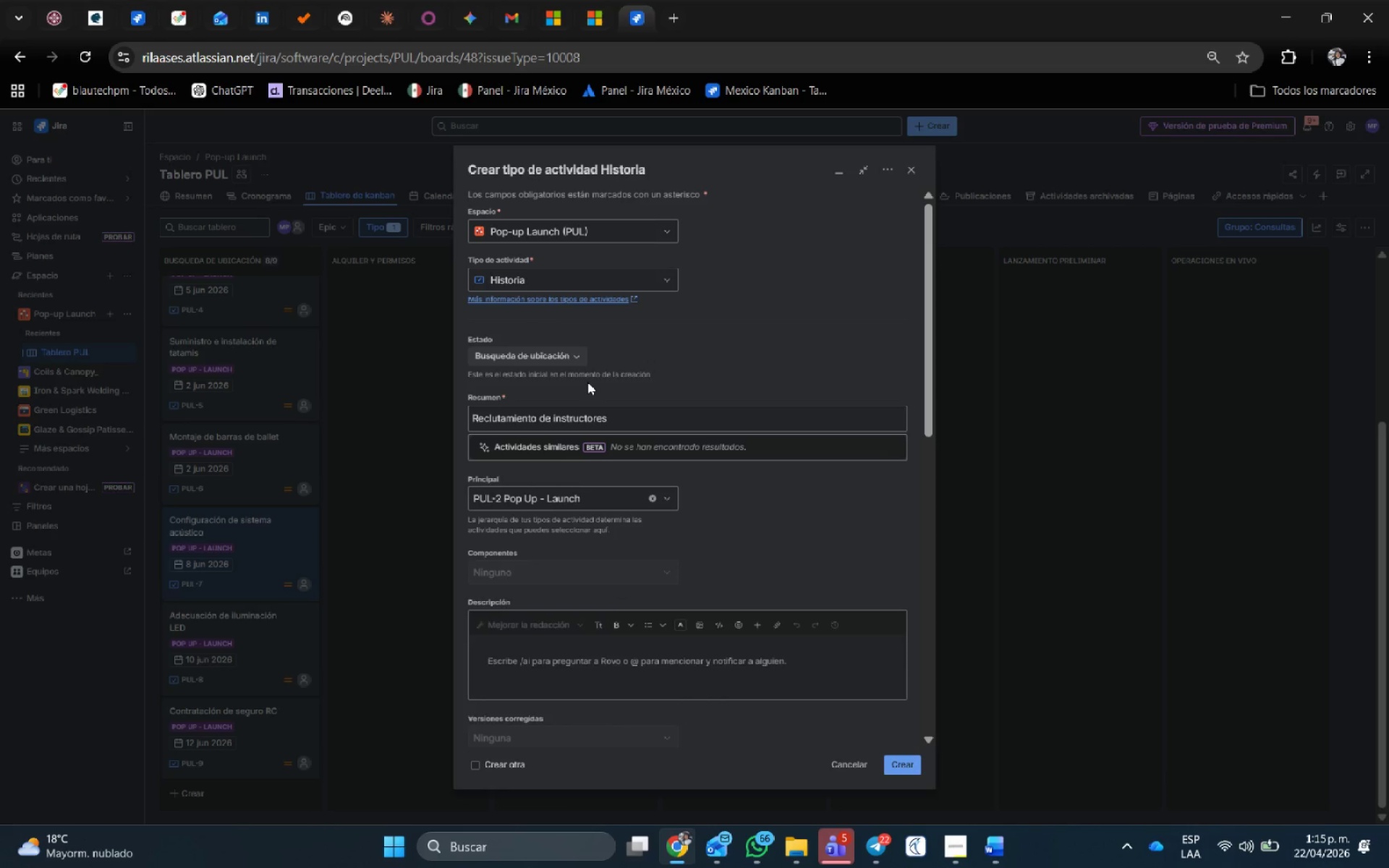 
type(Entrevistas y seleccion)
key(Backspace)
key(Backspace)
type(;on de 3 mestros con formaci;on h;ibrida en artes marciales y artes escenicas.)
key(Backspace)
key(Backspace)
key(Backspace)
key(Backspace)
key(Backspace)
key(Backspace)
key(Backspace)
type(;enicas.)
 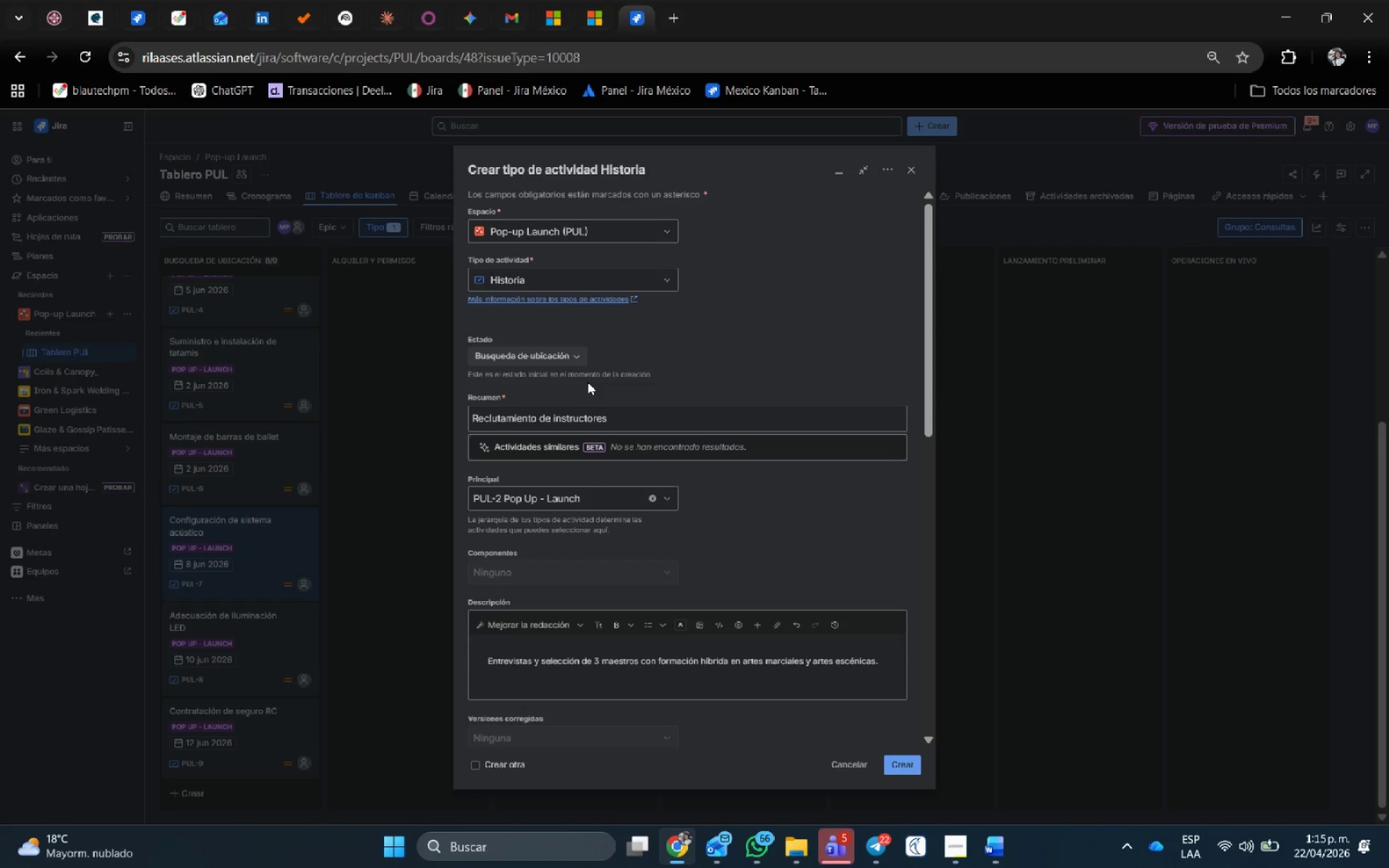 
scroll: coordinate [688, 590], scroll_direction: down, amount: 4.0
 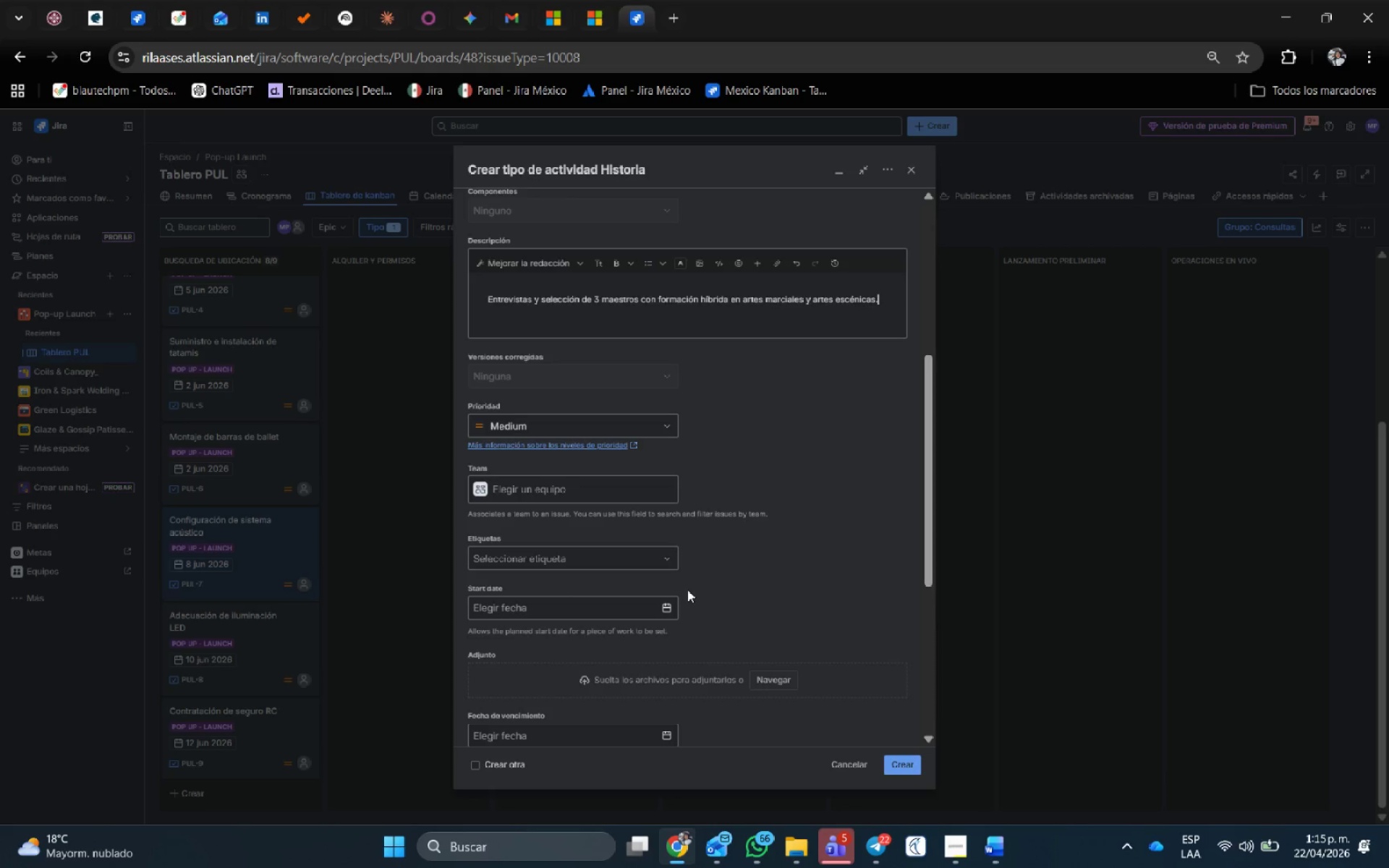 
left_click([634, 575])
 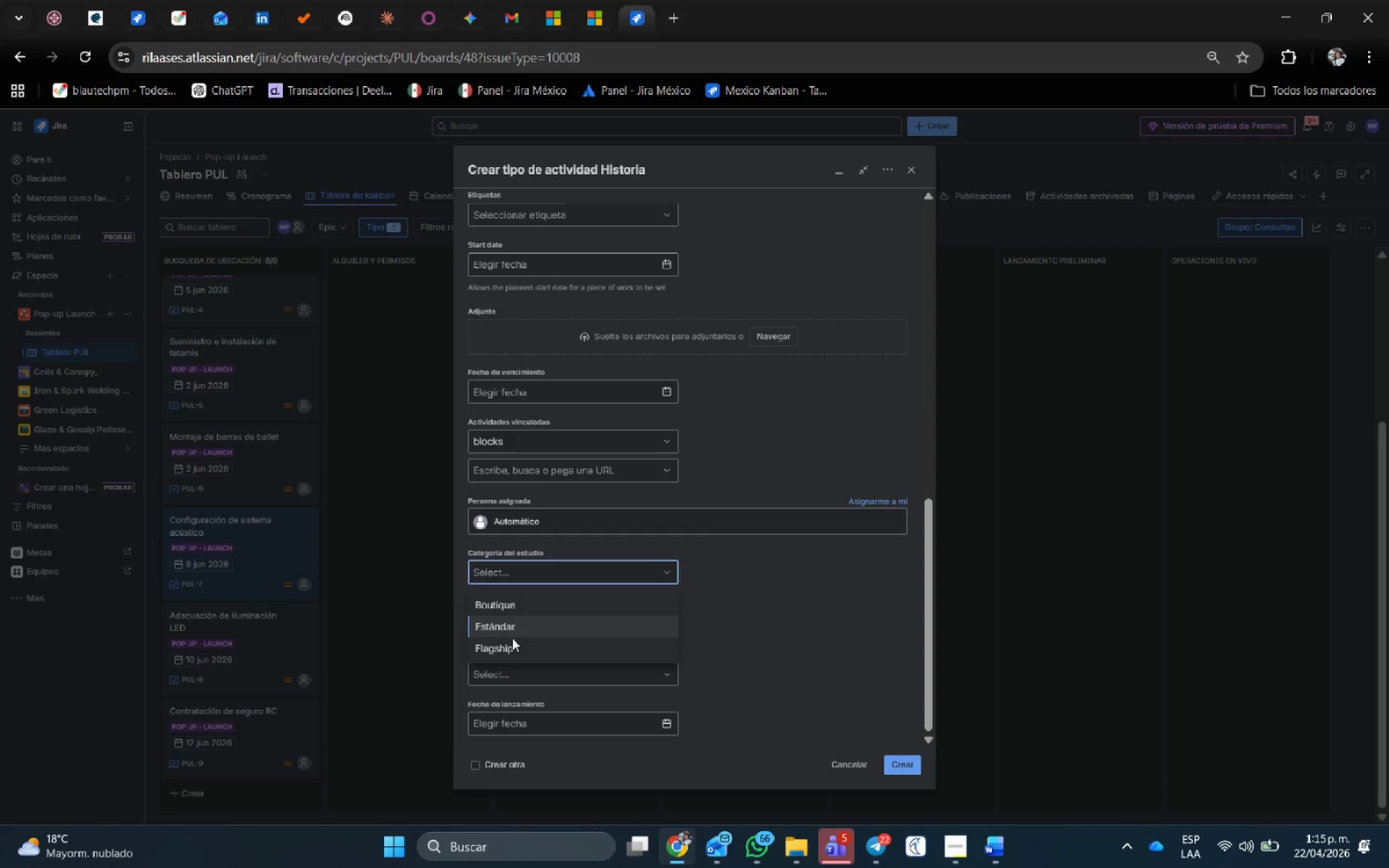 
left_click([510, 647])
 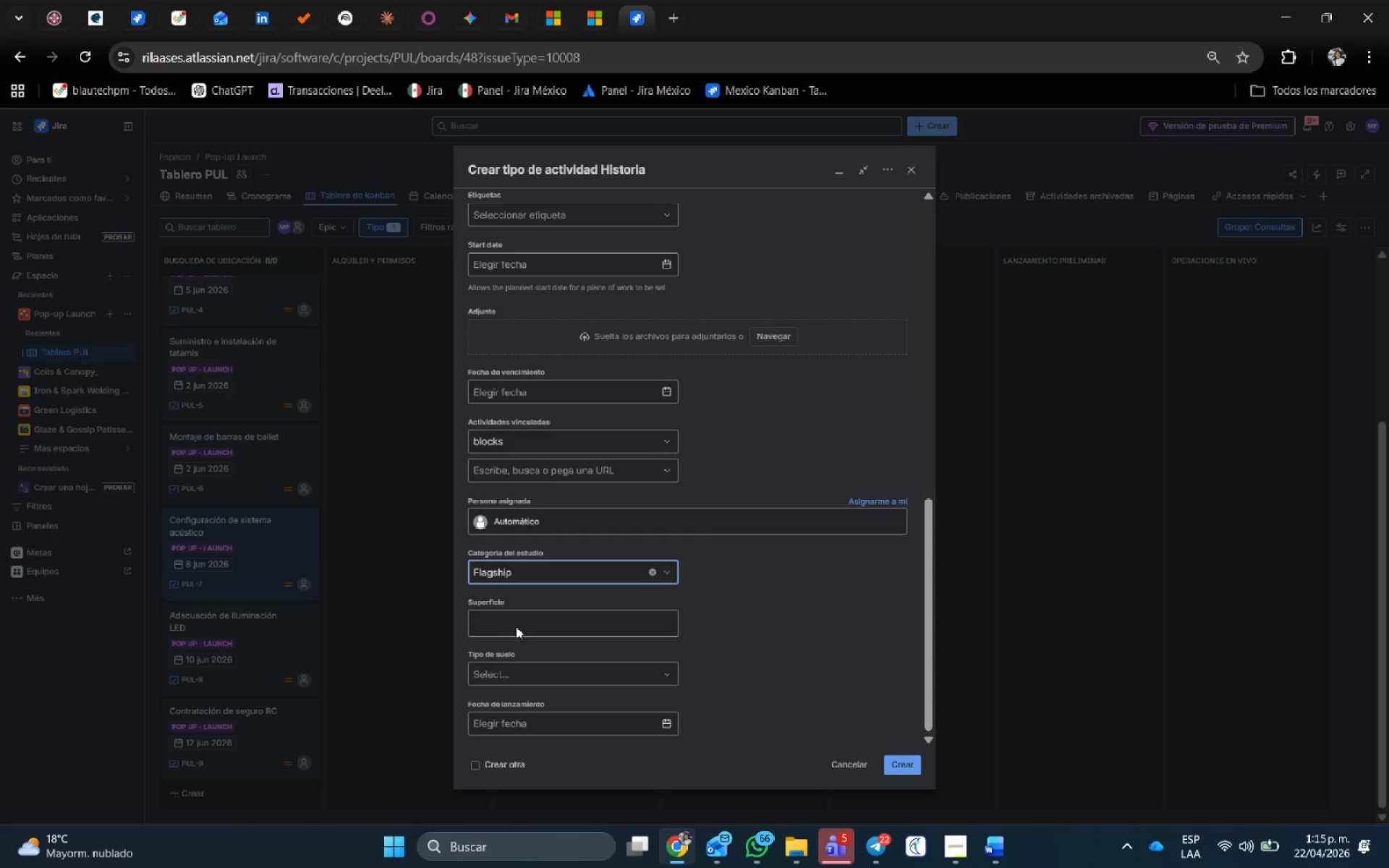 
left_click([516, 626])
 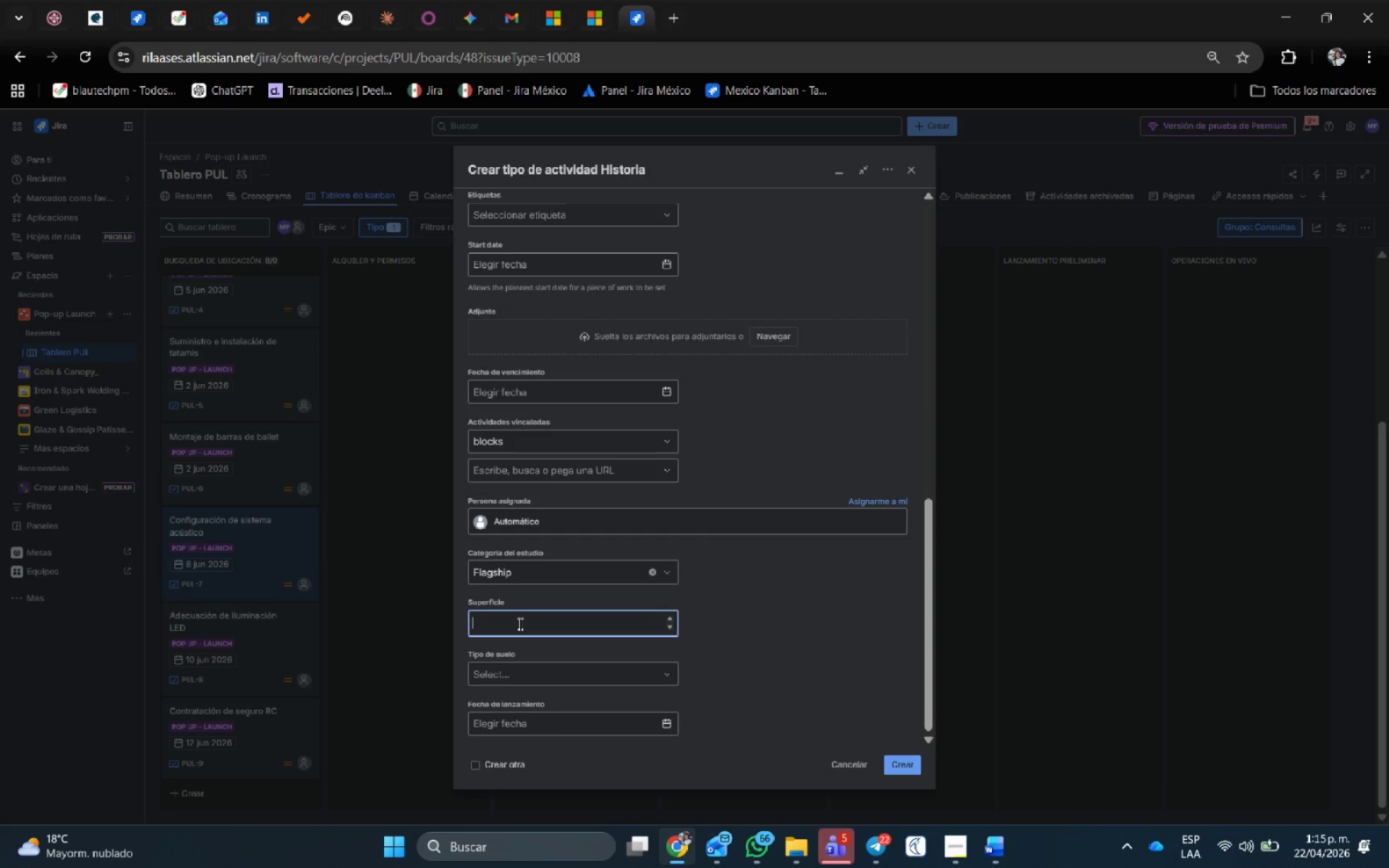 
scroll: coordinate [680, 596], scroll_direction: down, amount: 4.0
 